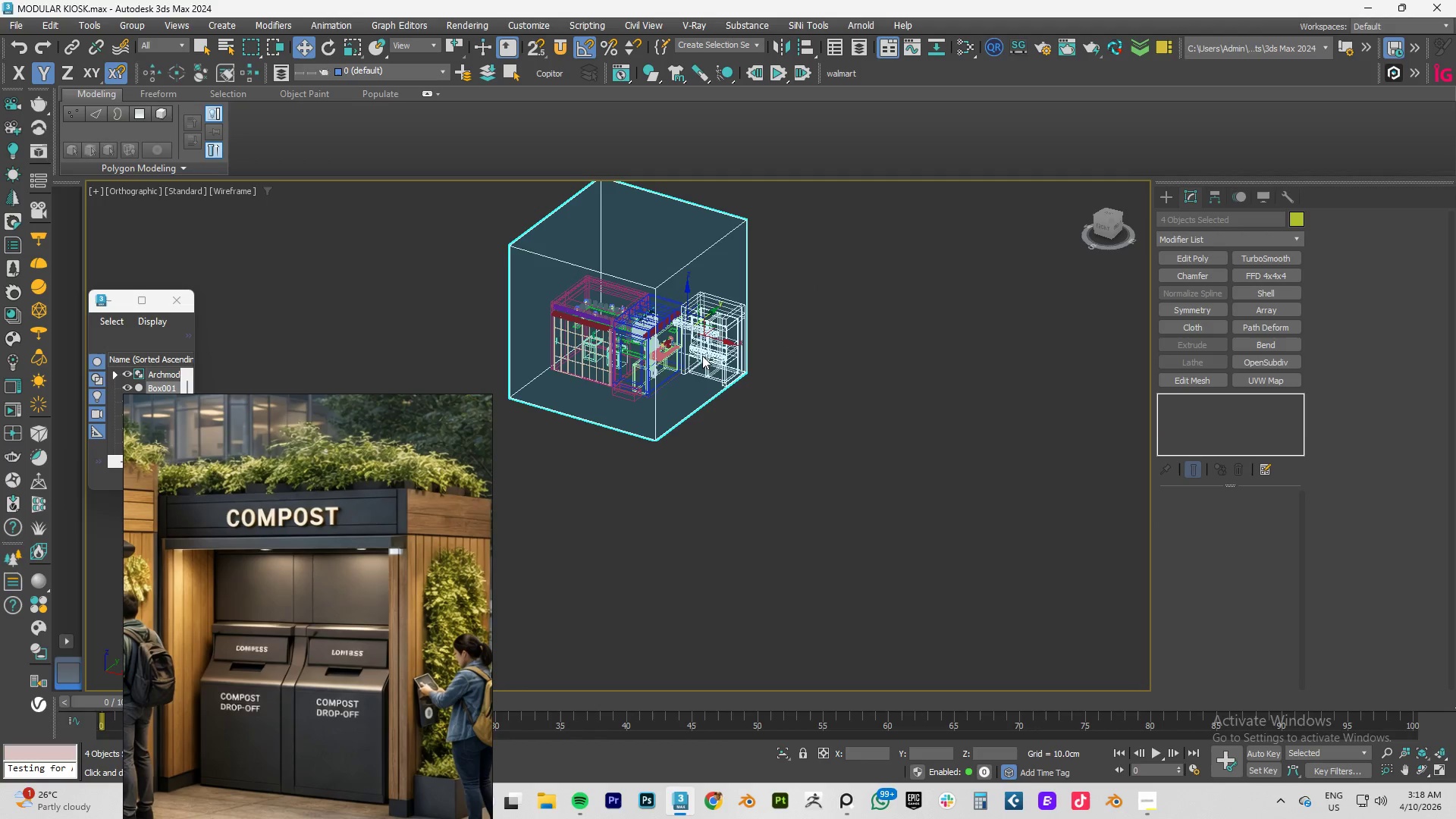 
key(Alt+AltLeft)
 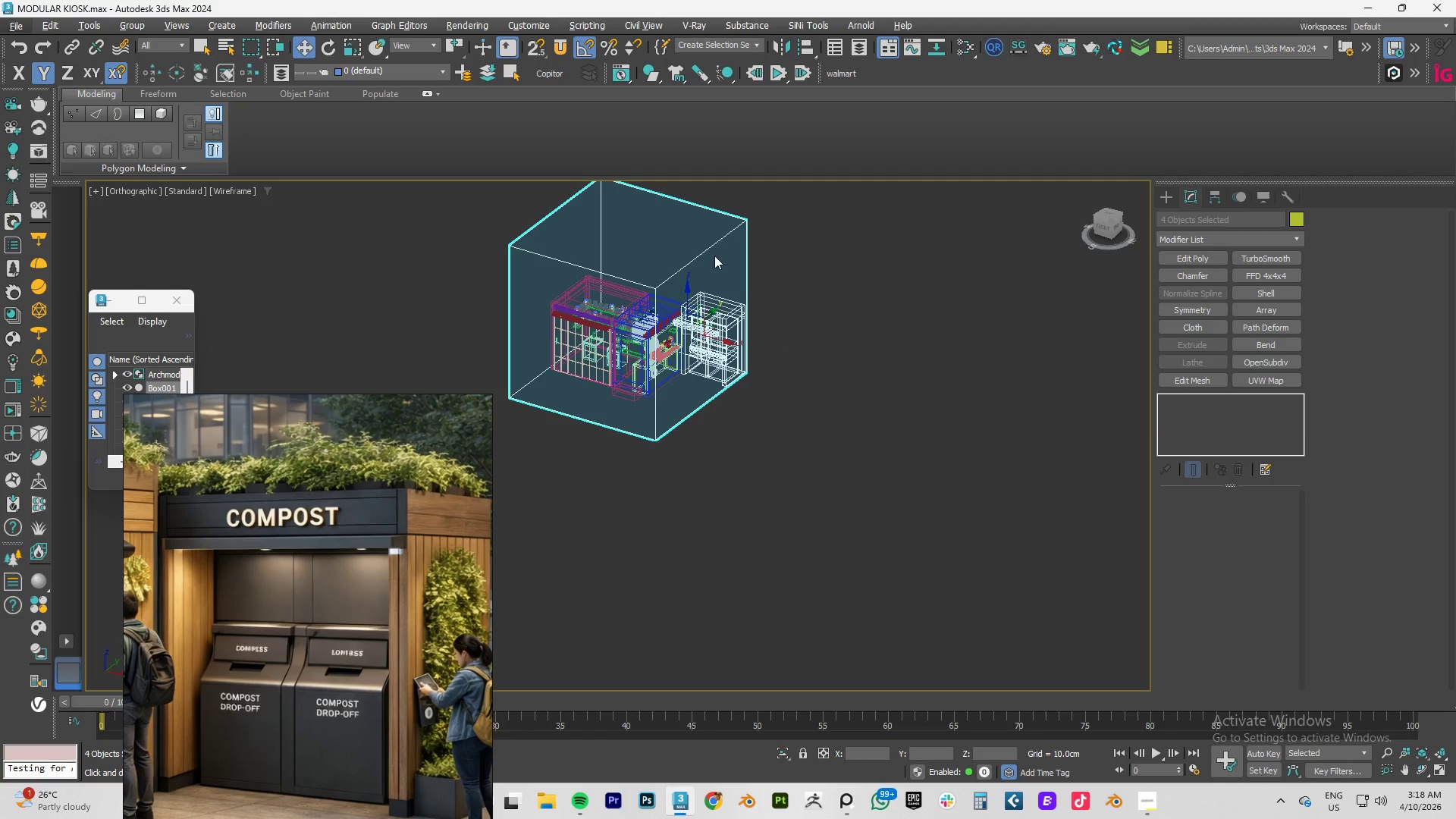 
hold_key(key=AltLeft, duration=1.09)
left_click_drag(start_coordinate=[773, 207], to_coordinate=[730, 233])
 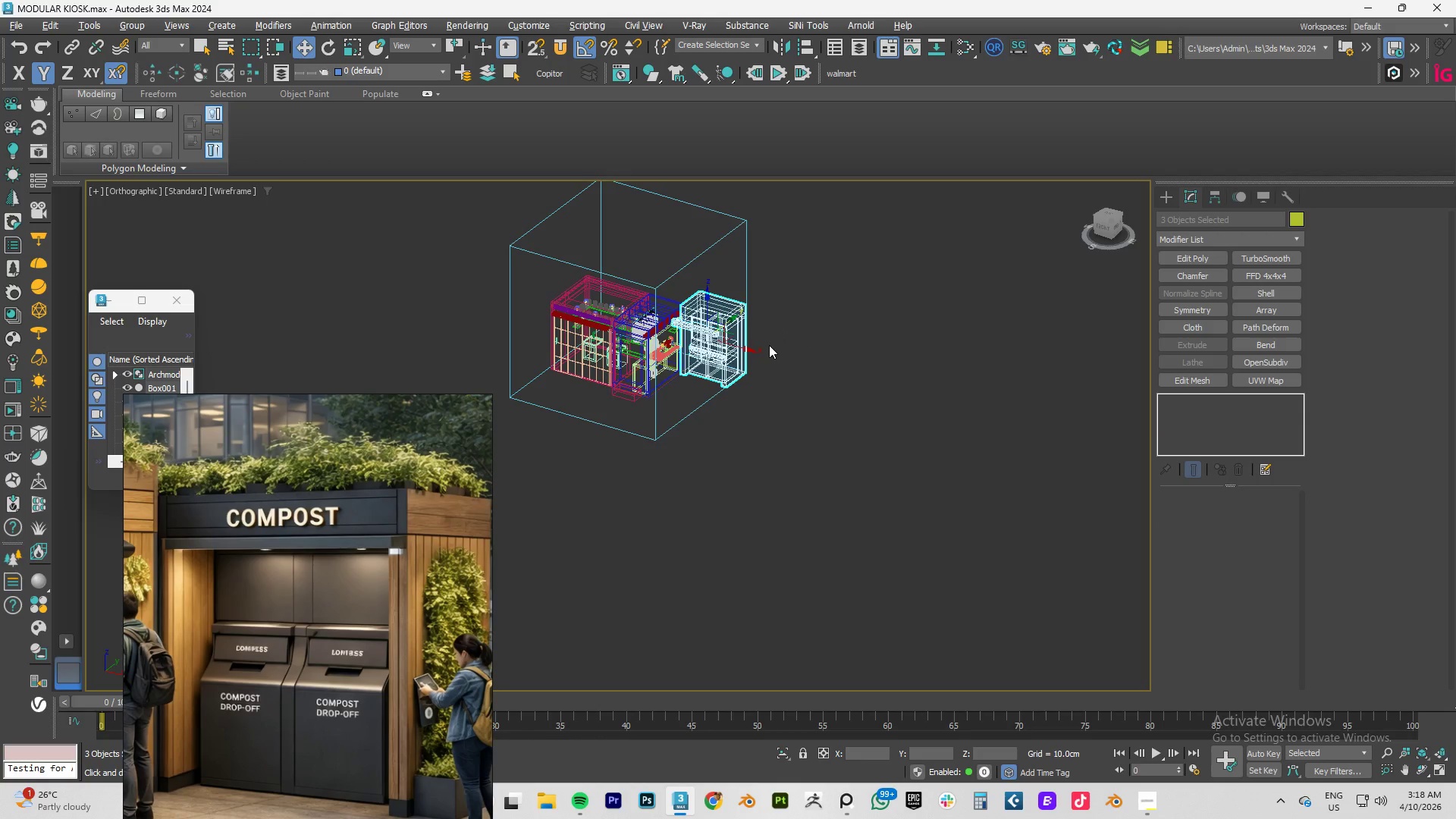 
key(Alt+Q)
 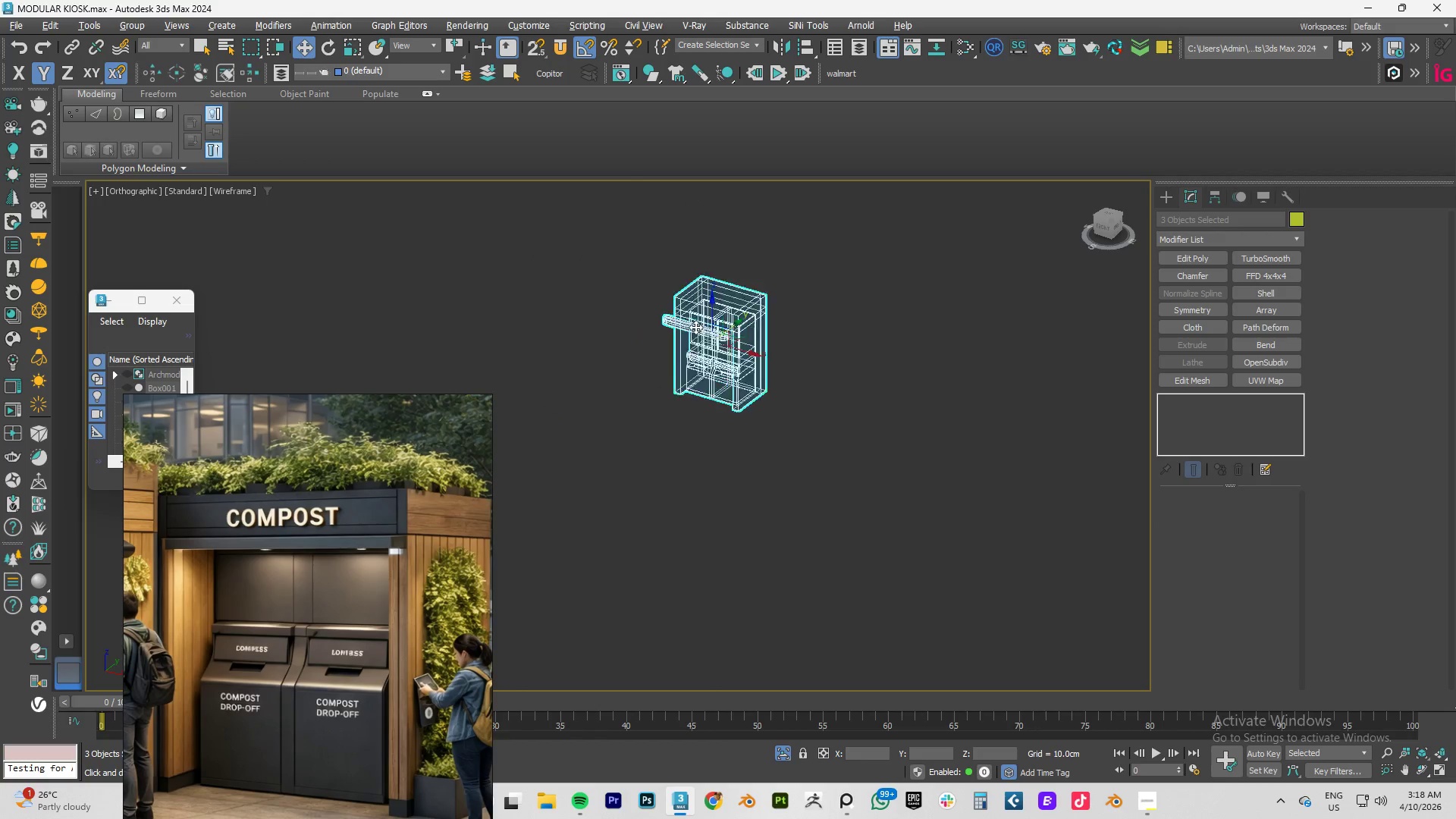 
scroll: coordinate [732, 315], scroll_direction: up, amount: 4.0
 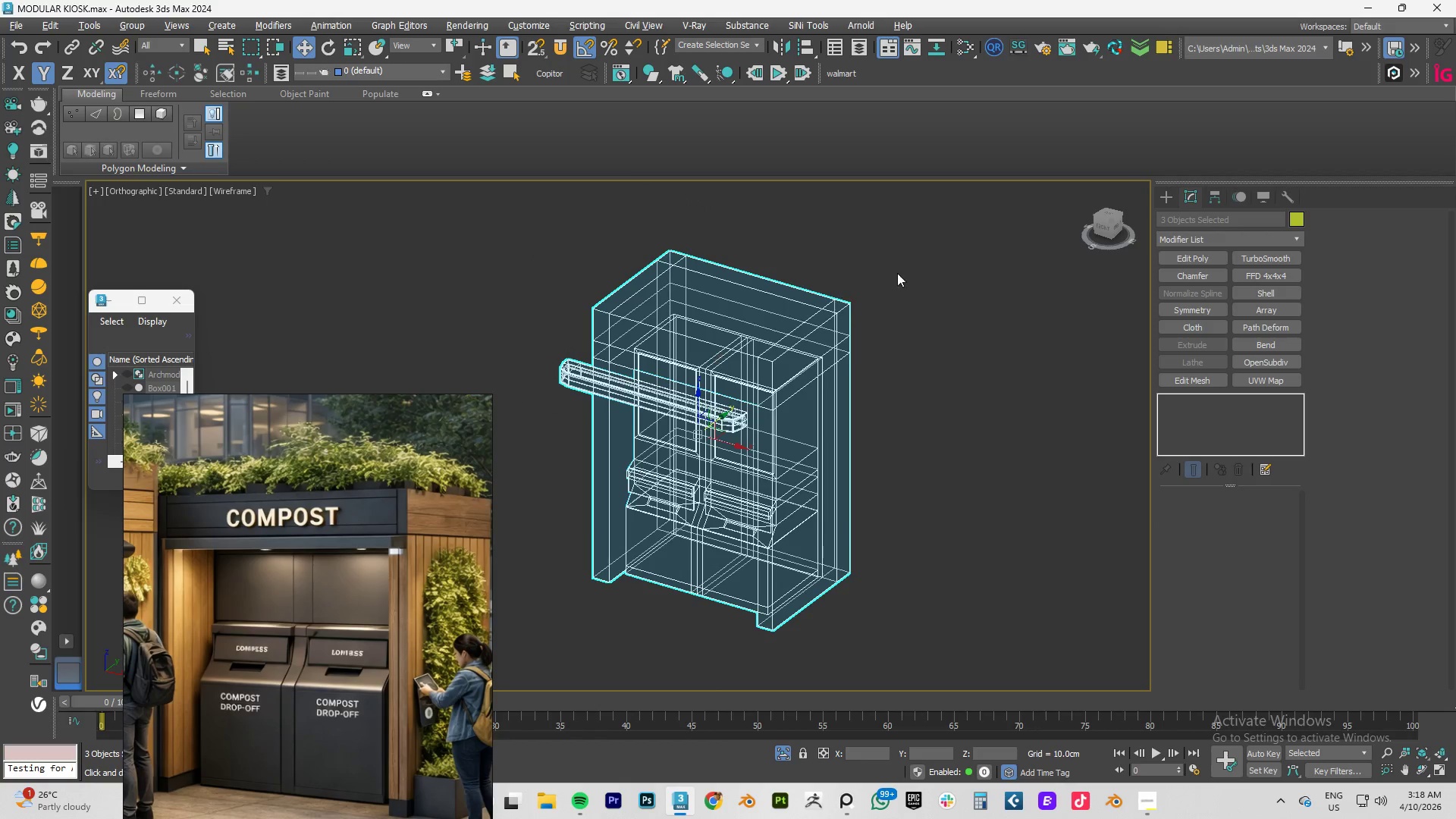 
left_click([897, 273])
 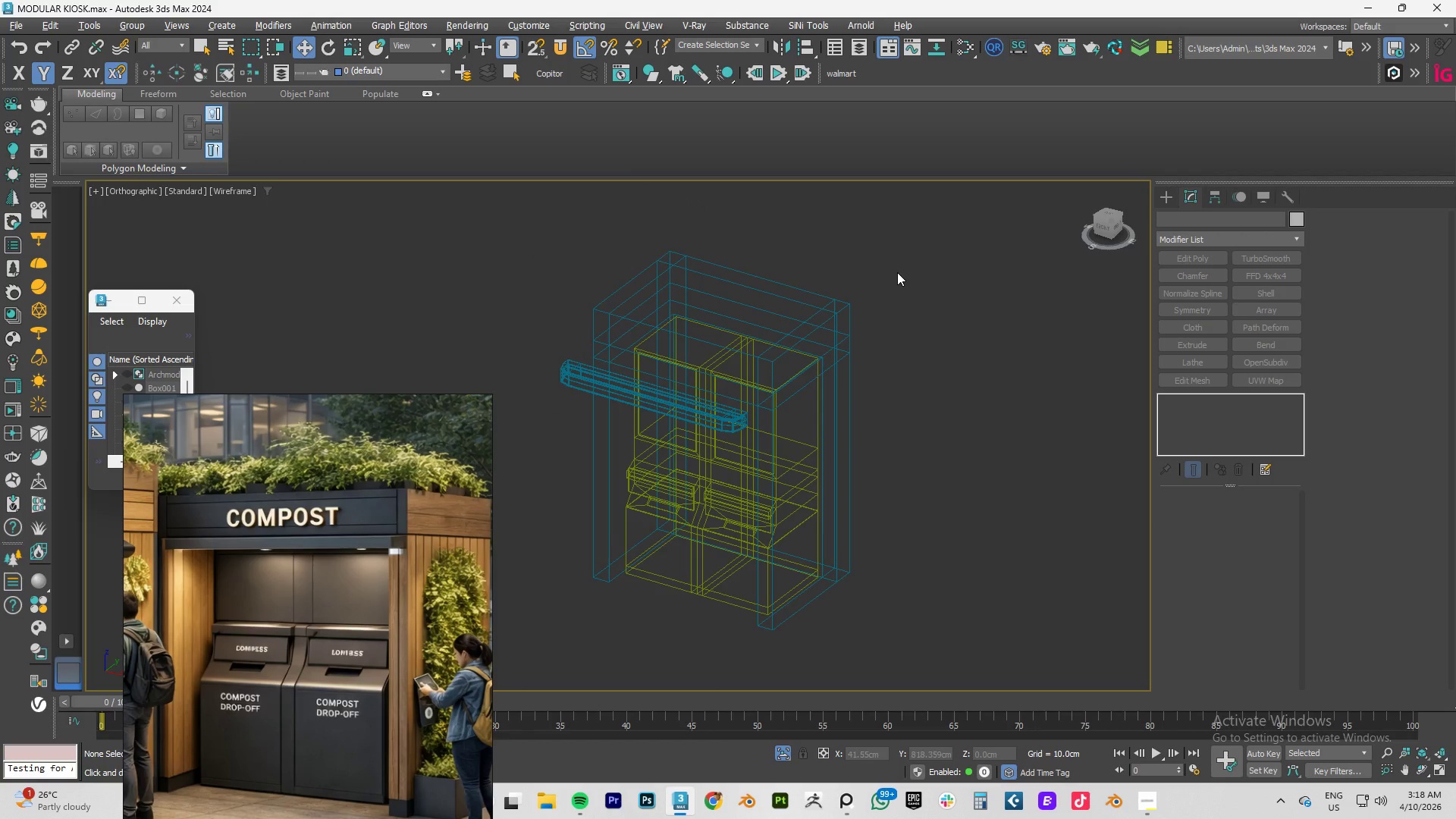 
type(tz)
 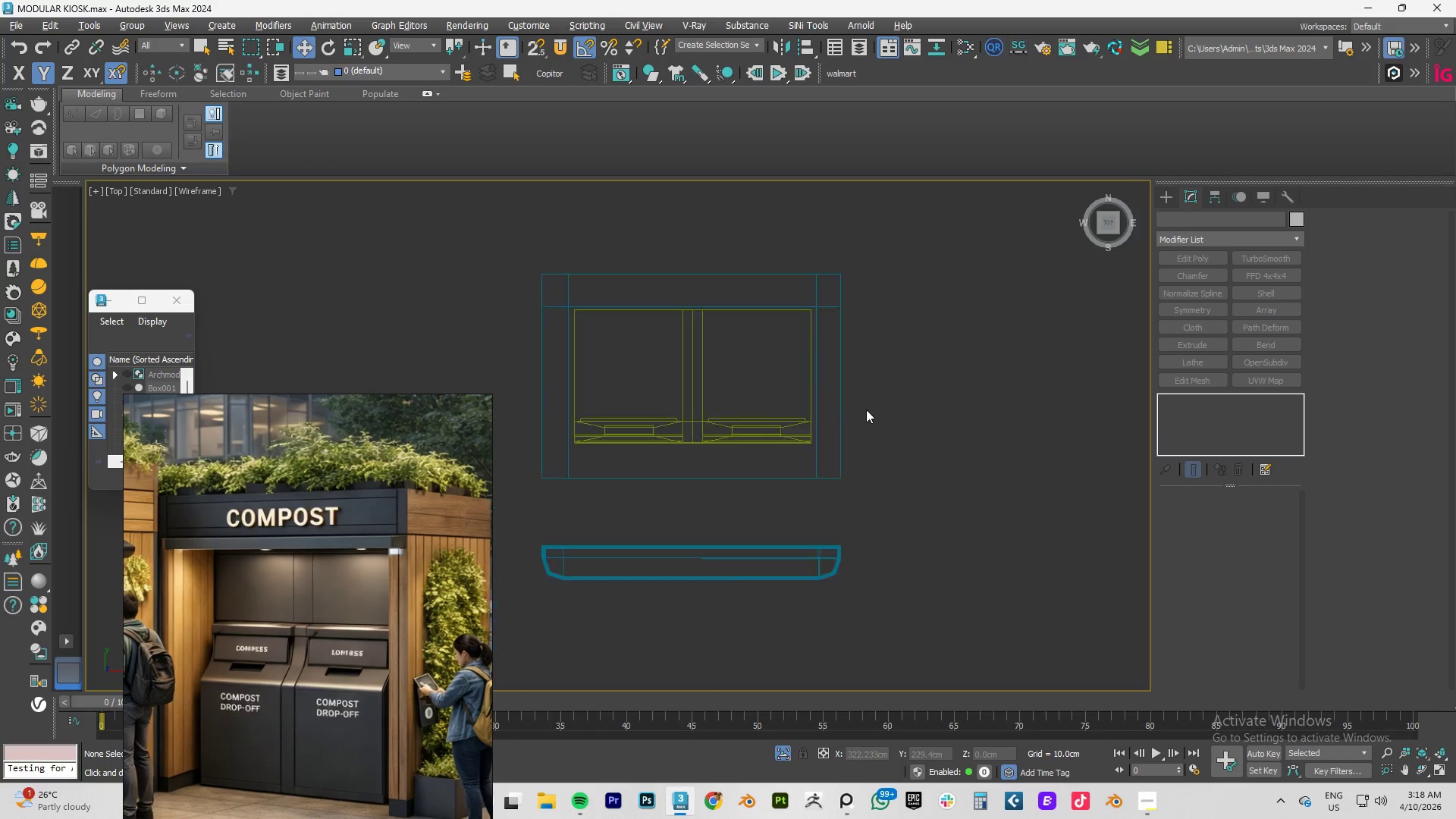 
scroll: coordinate [866, 410], scroll_direction: down, amount: 3.0
 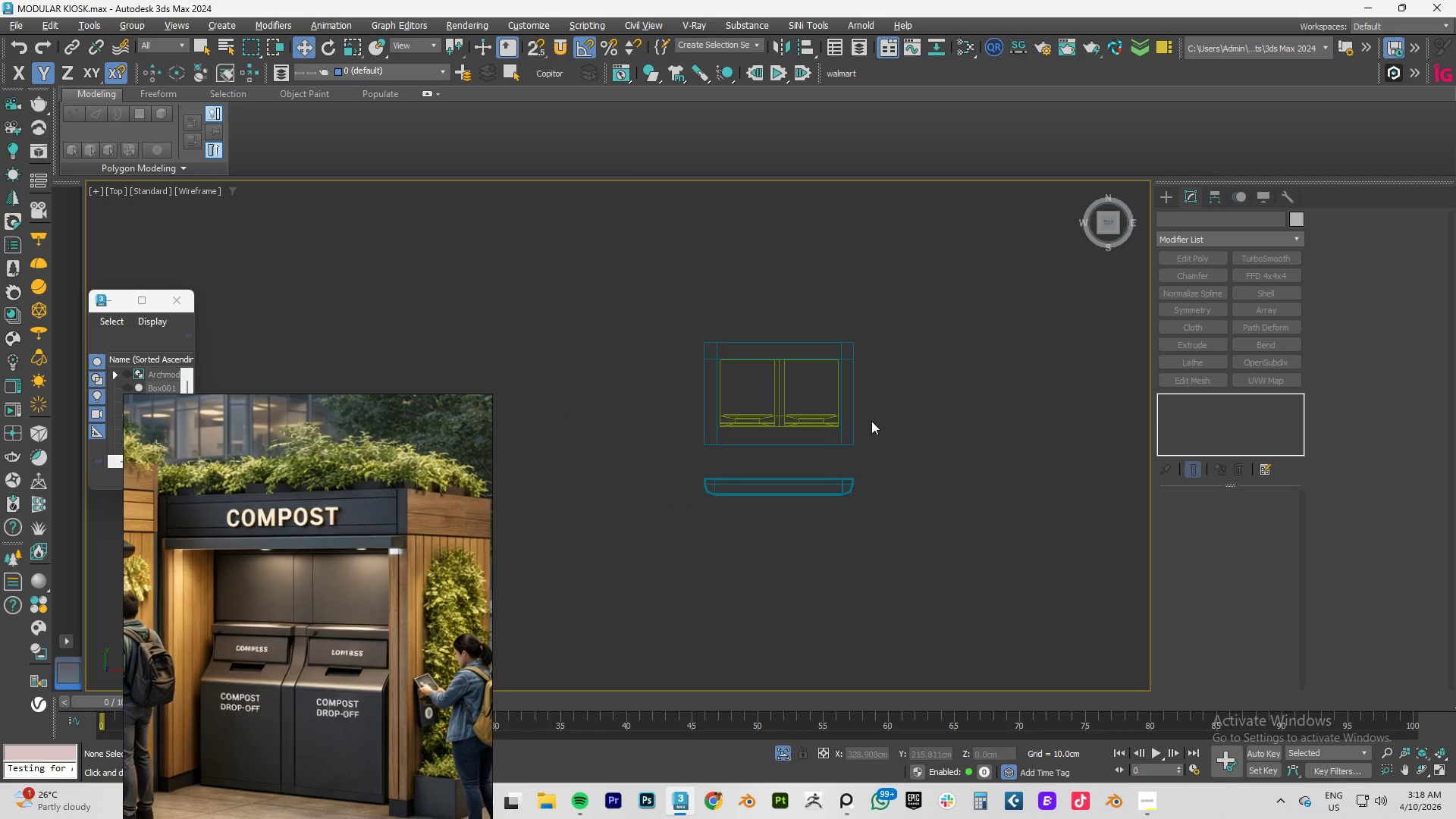 
key(F3)
 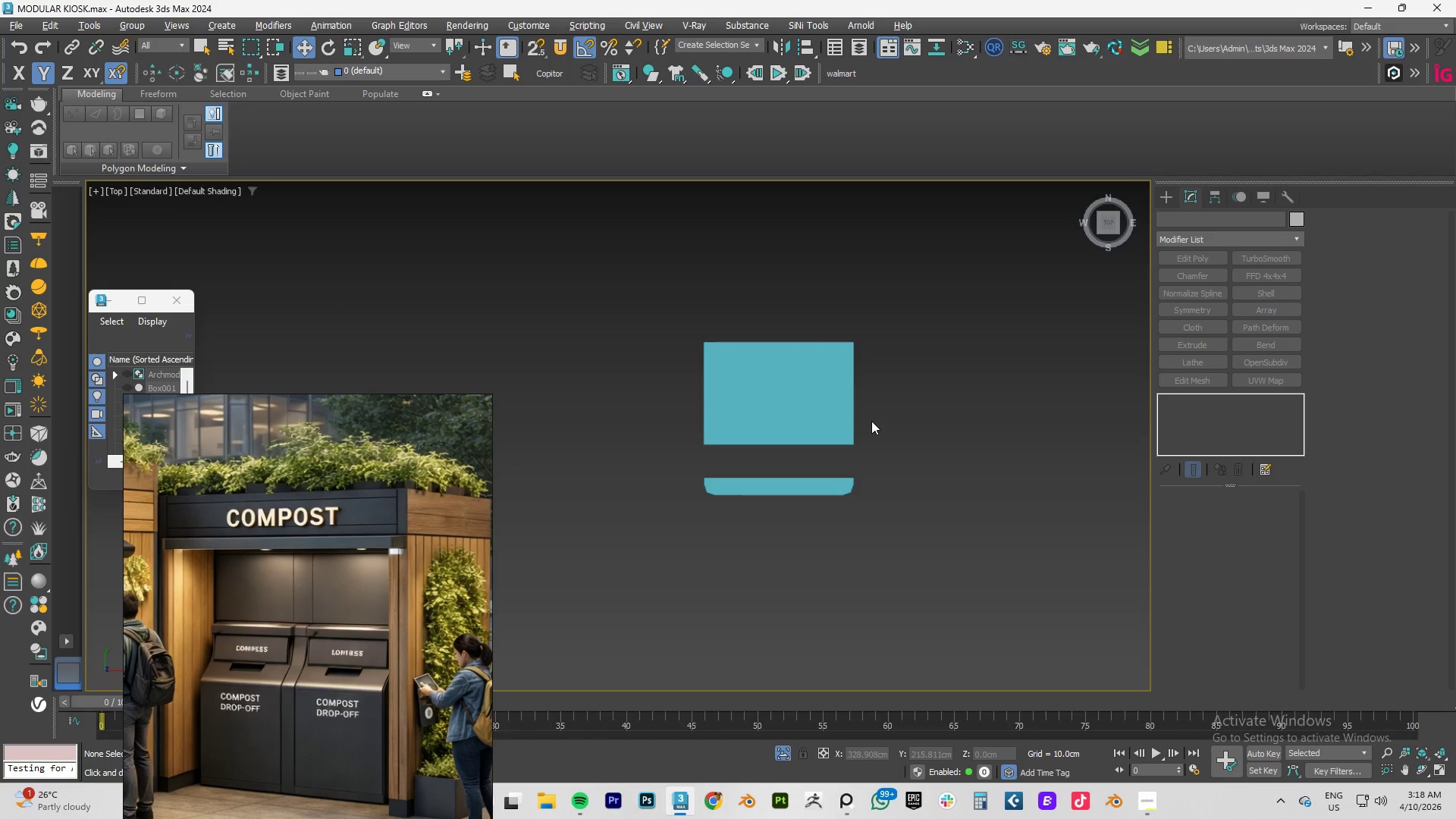 
key(F3)
 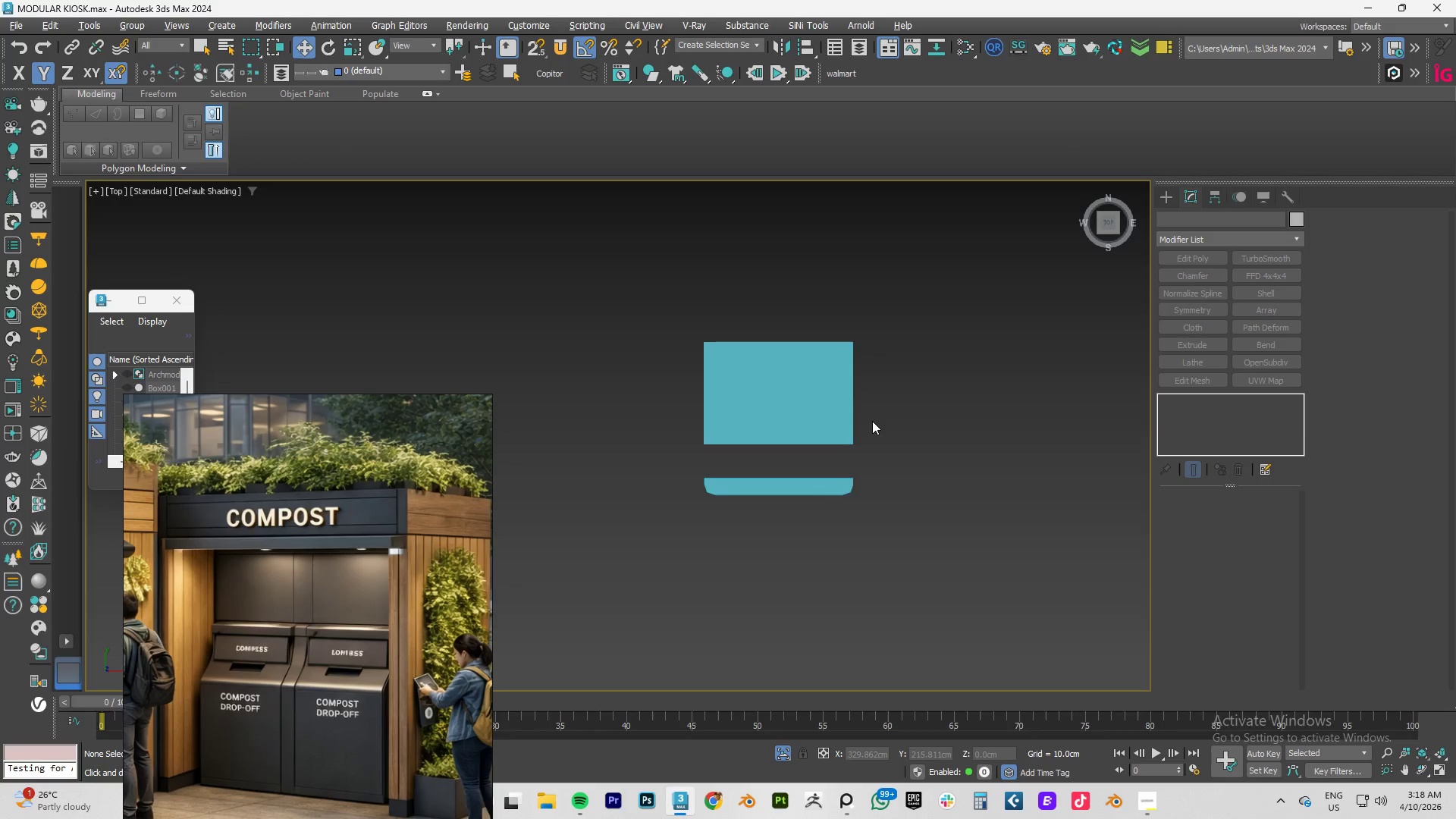 
key(F3)
 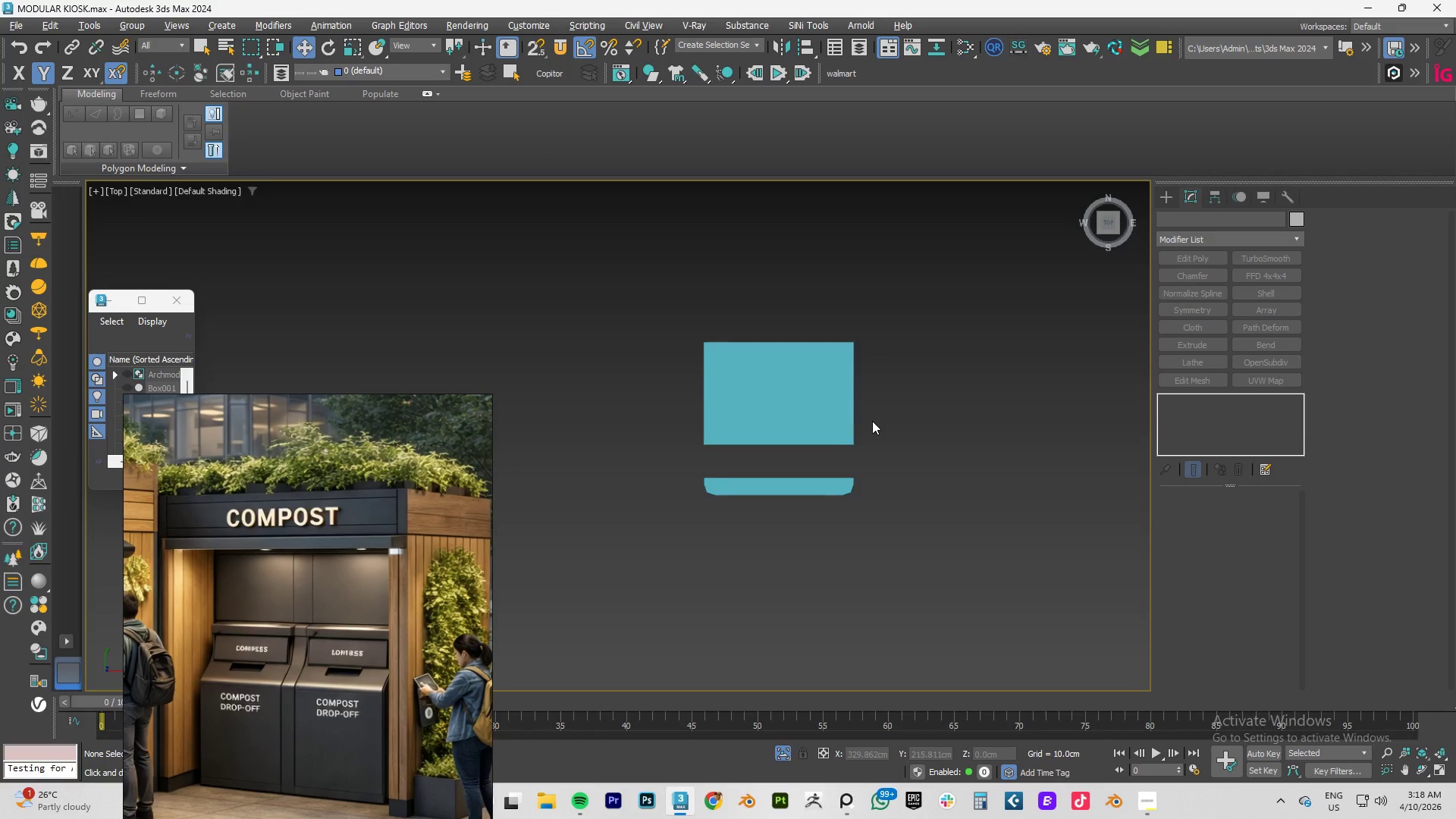 
key(F4)
 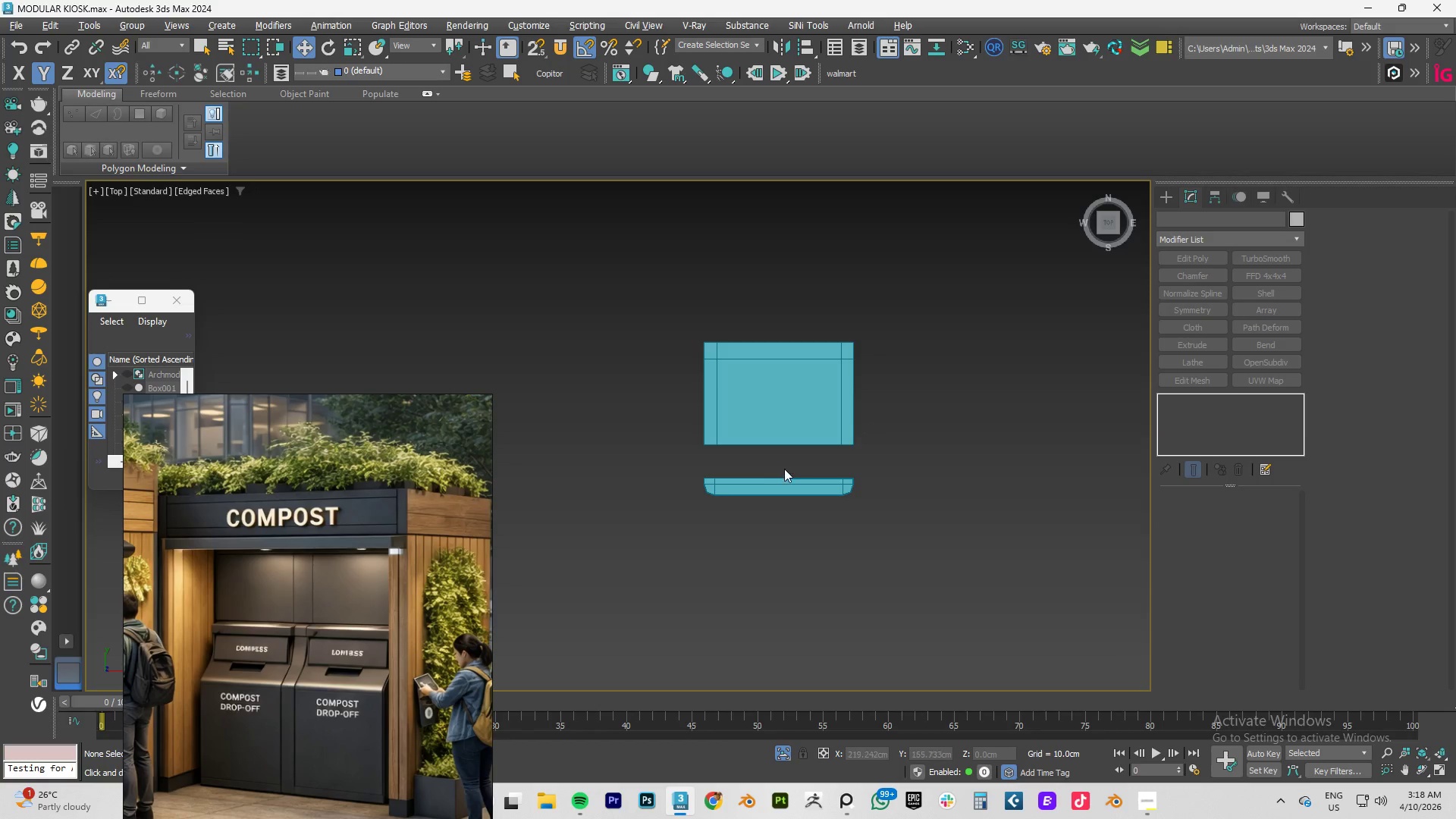 
left_click([781, 500])
 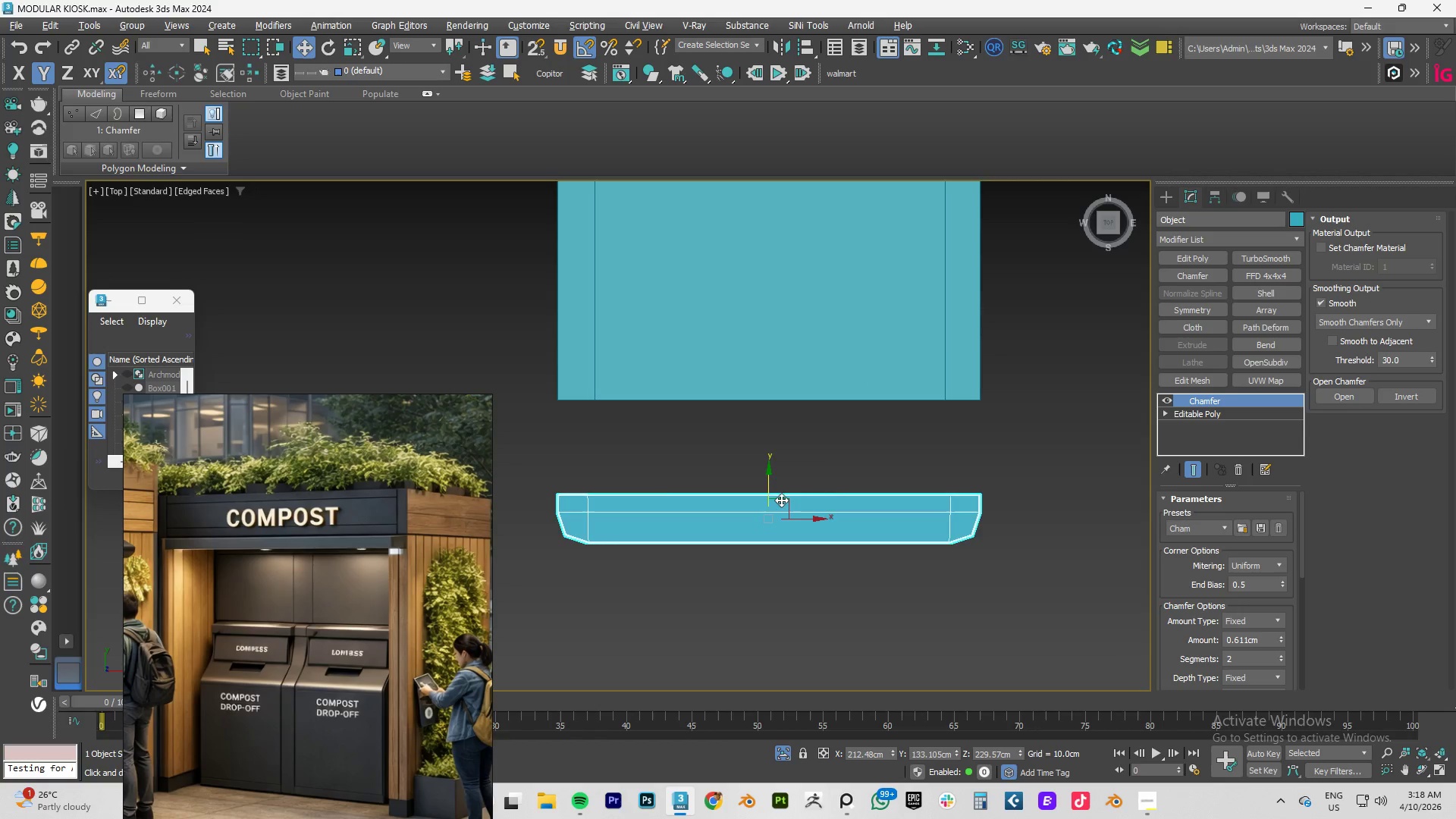 
scroll: coordinate [784, 469], scroll_direction: up, amount: 3.0
 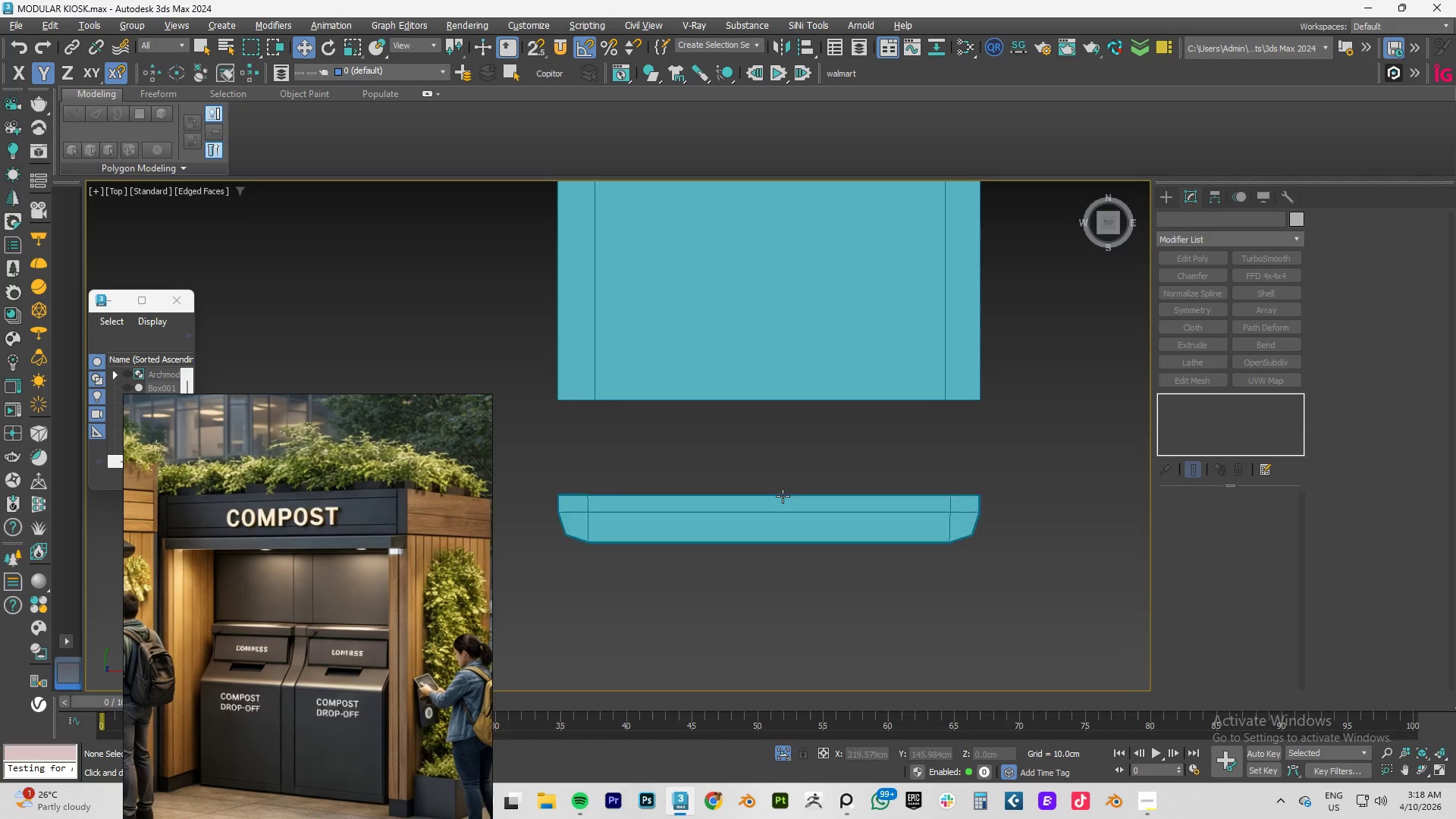 
scroll: coordinate [781, 500], scroll_direction: down, amount: 3.0
 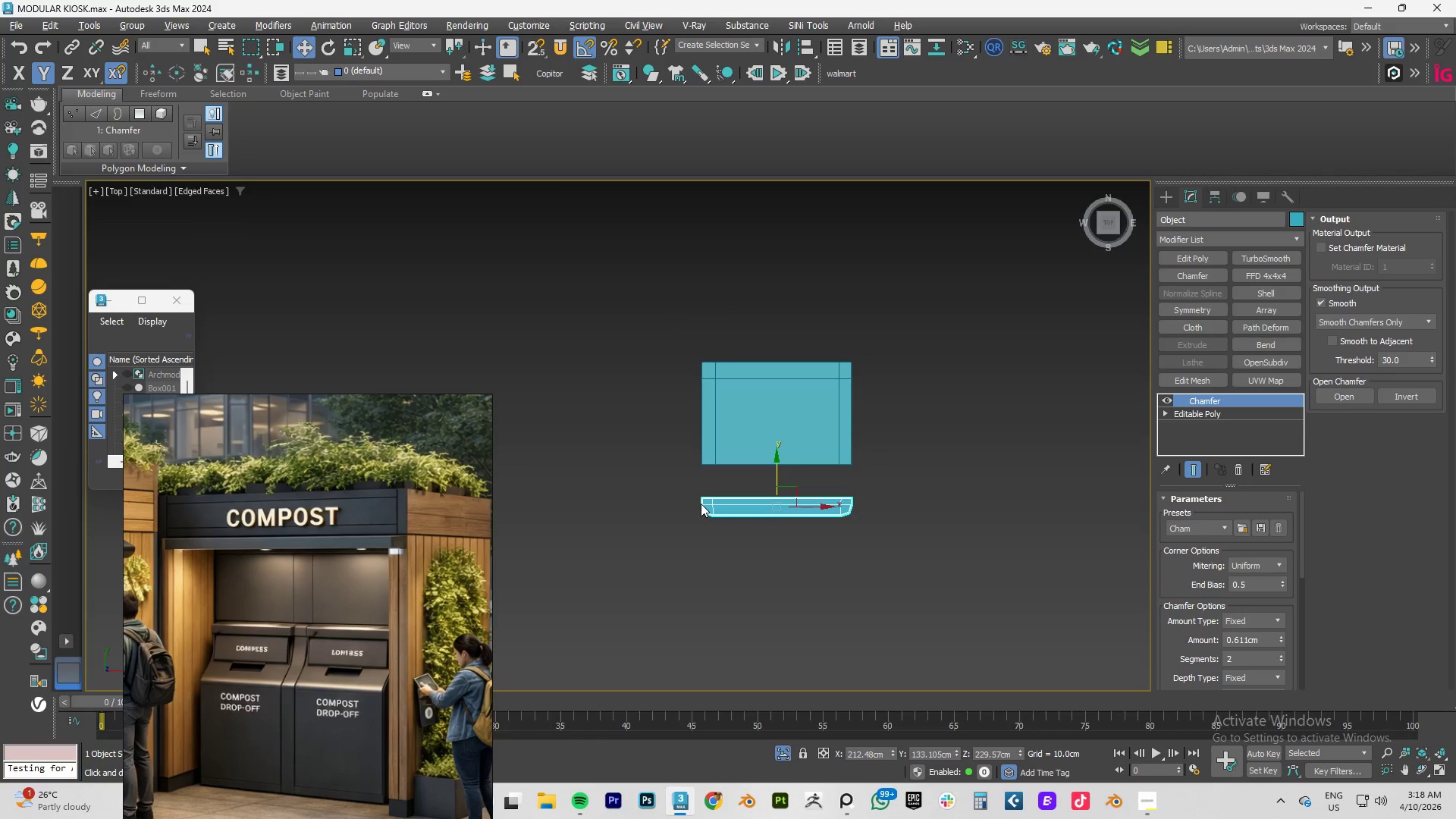 
scroll: coordinate [695, 501], scroll_direction: up, amount: 4.0
 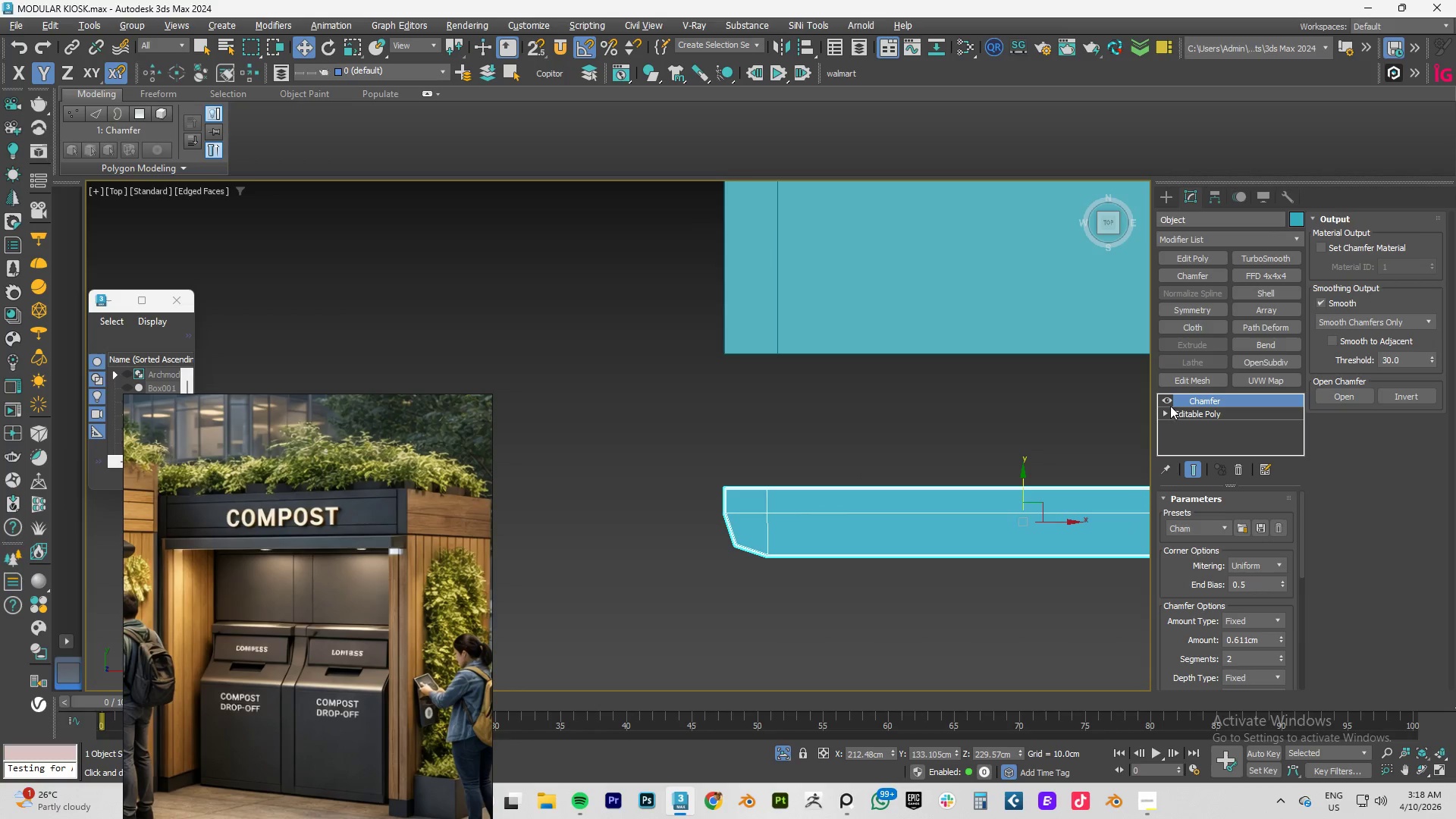 
left_click([1170, 397])
 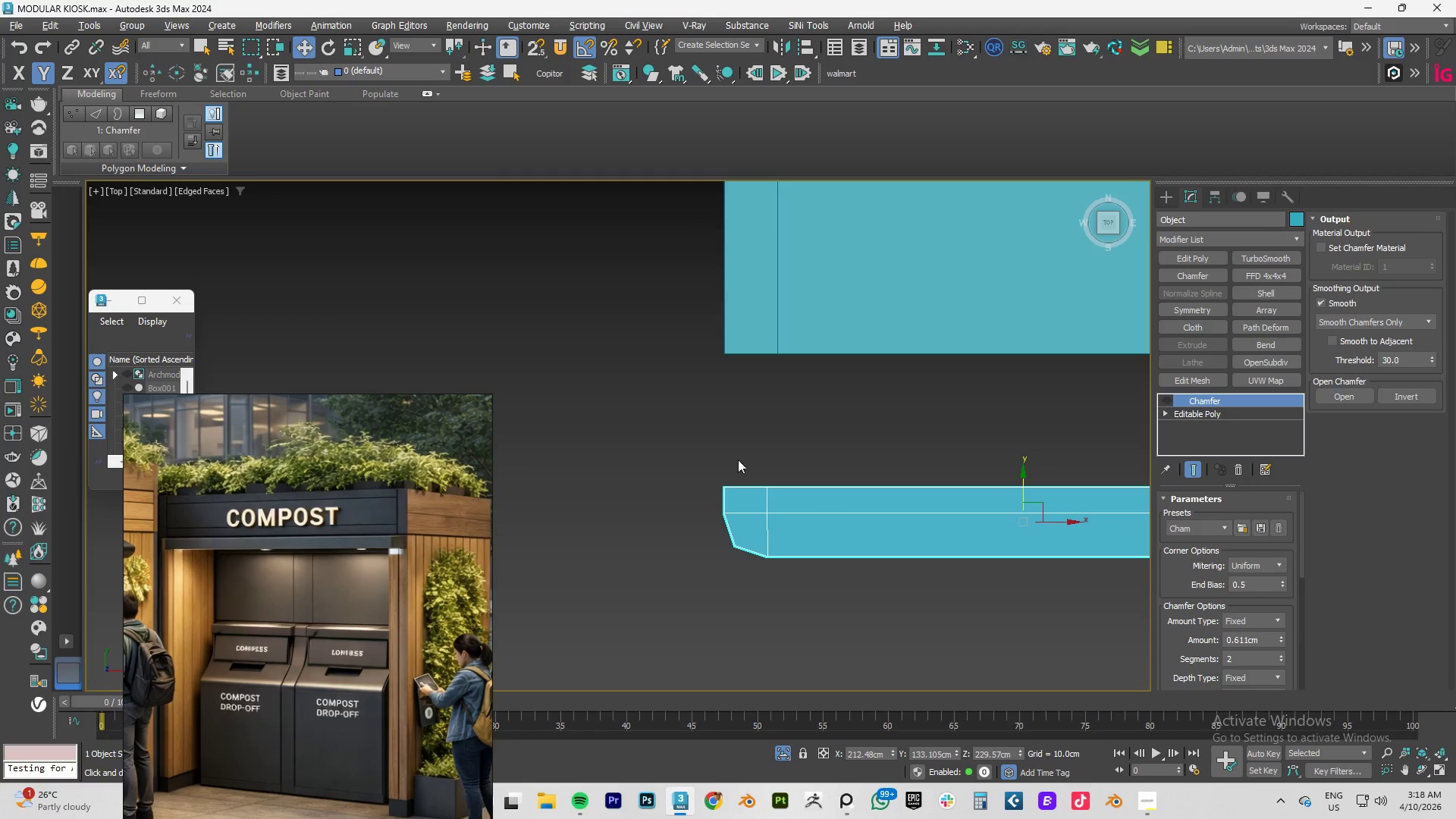 
key(S)
 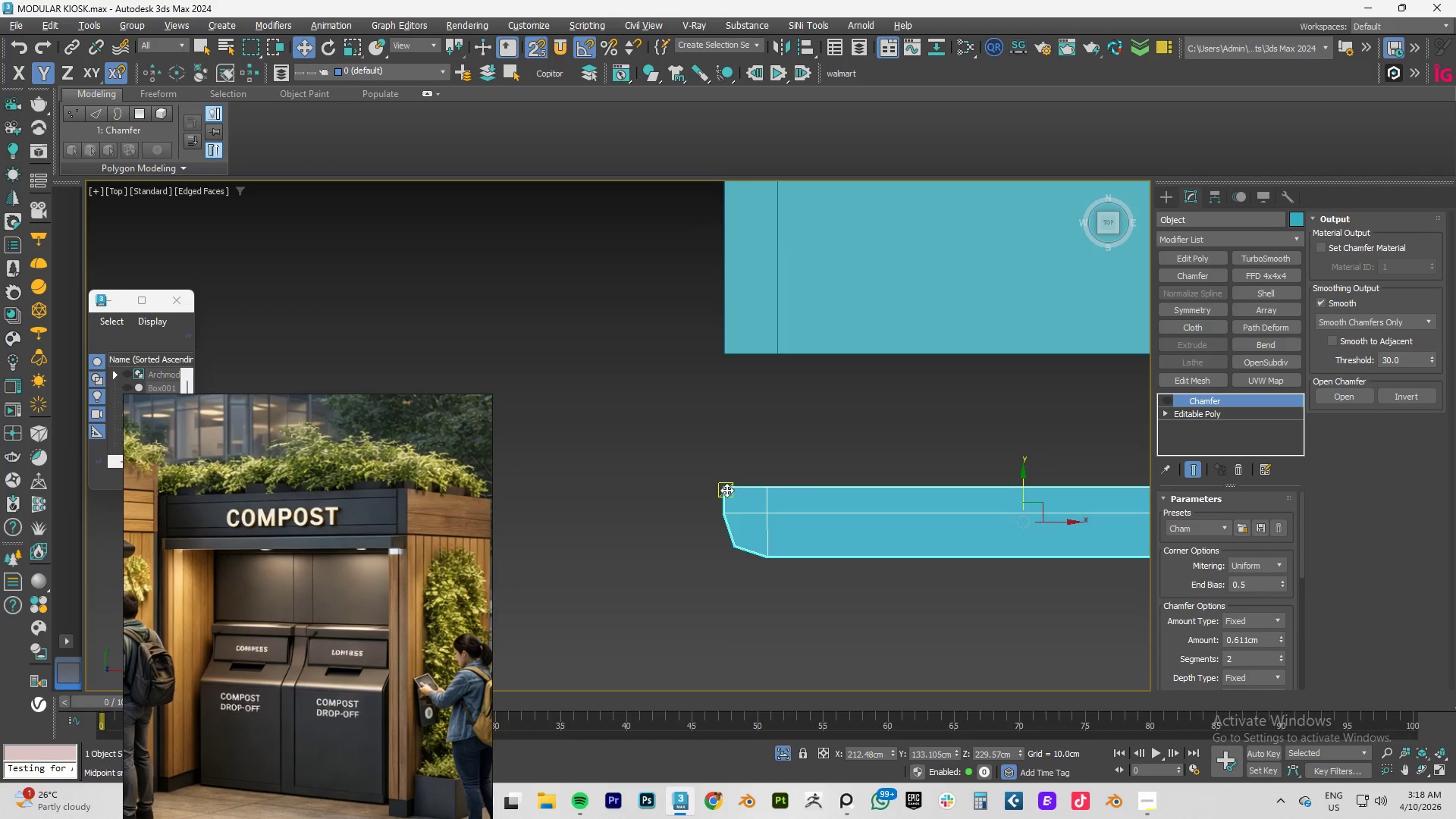 
left_click_drag(start_coordinate=[726, 490], to_coordinate=[720, 362])
 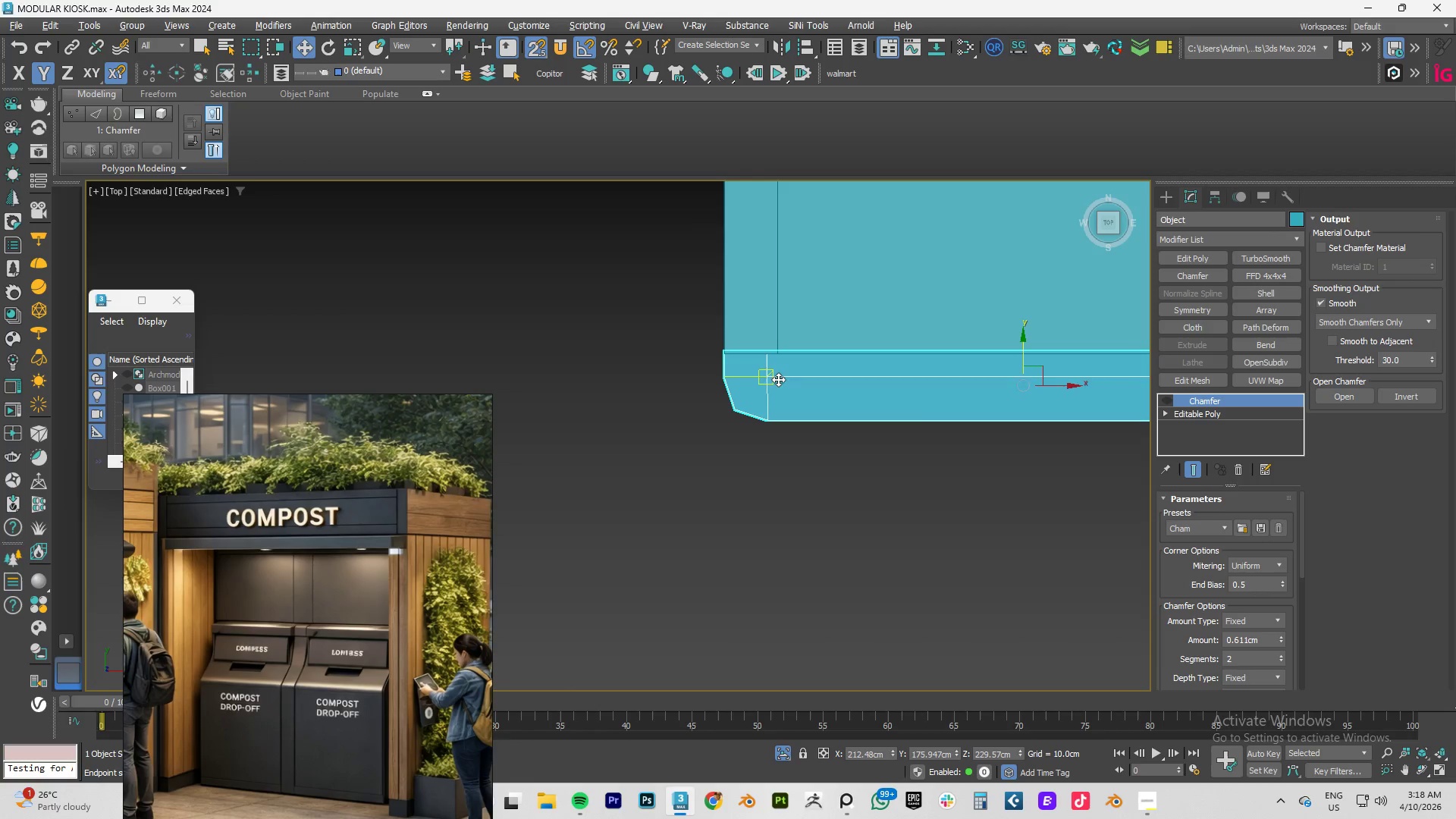 
scroll: coordinate [834, 395], scroll_direction: down, amount: 3.0
 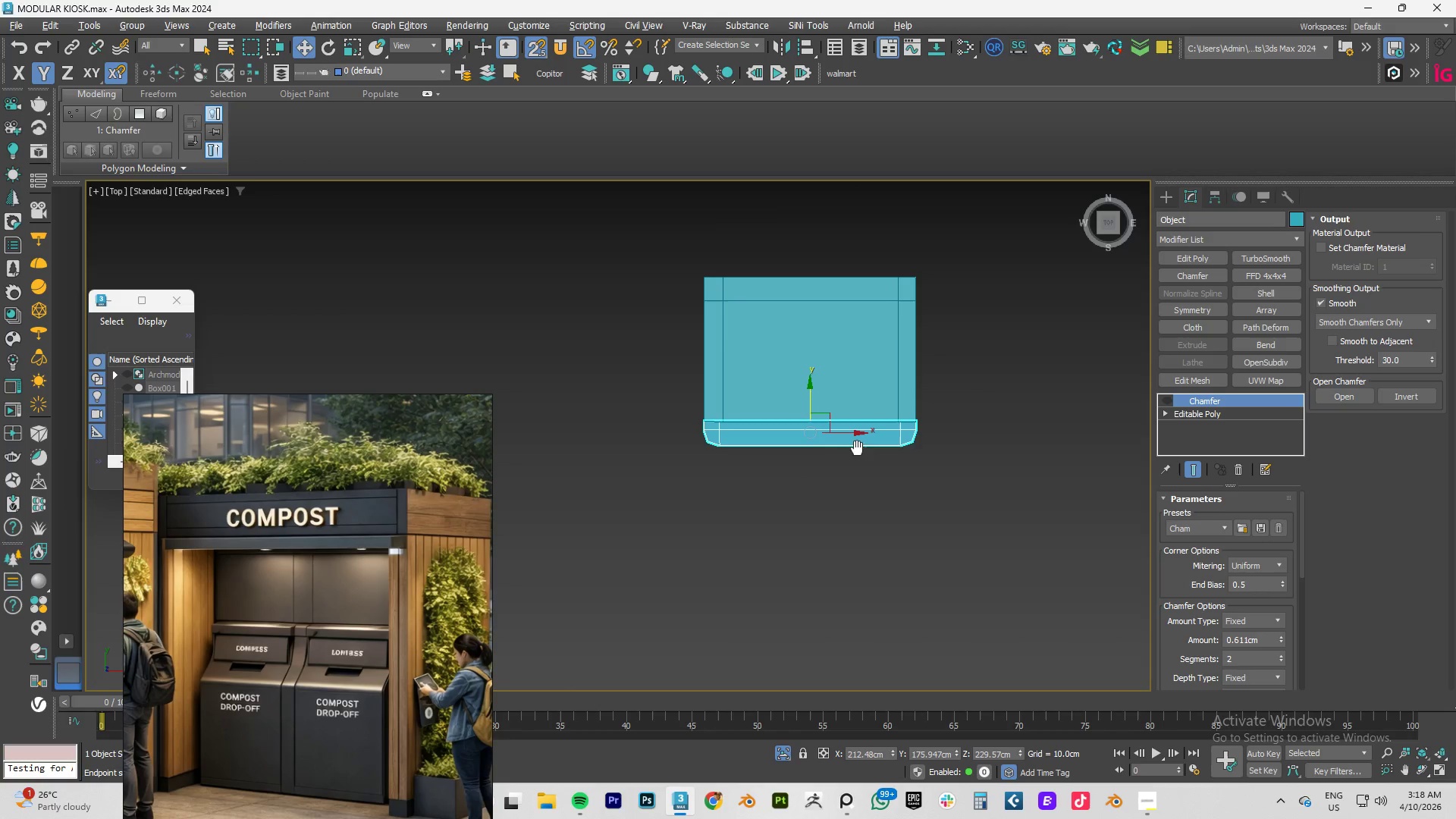 
key(1)
 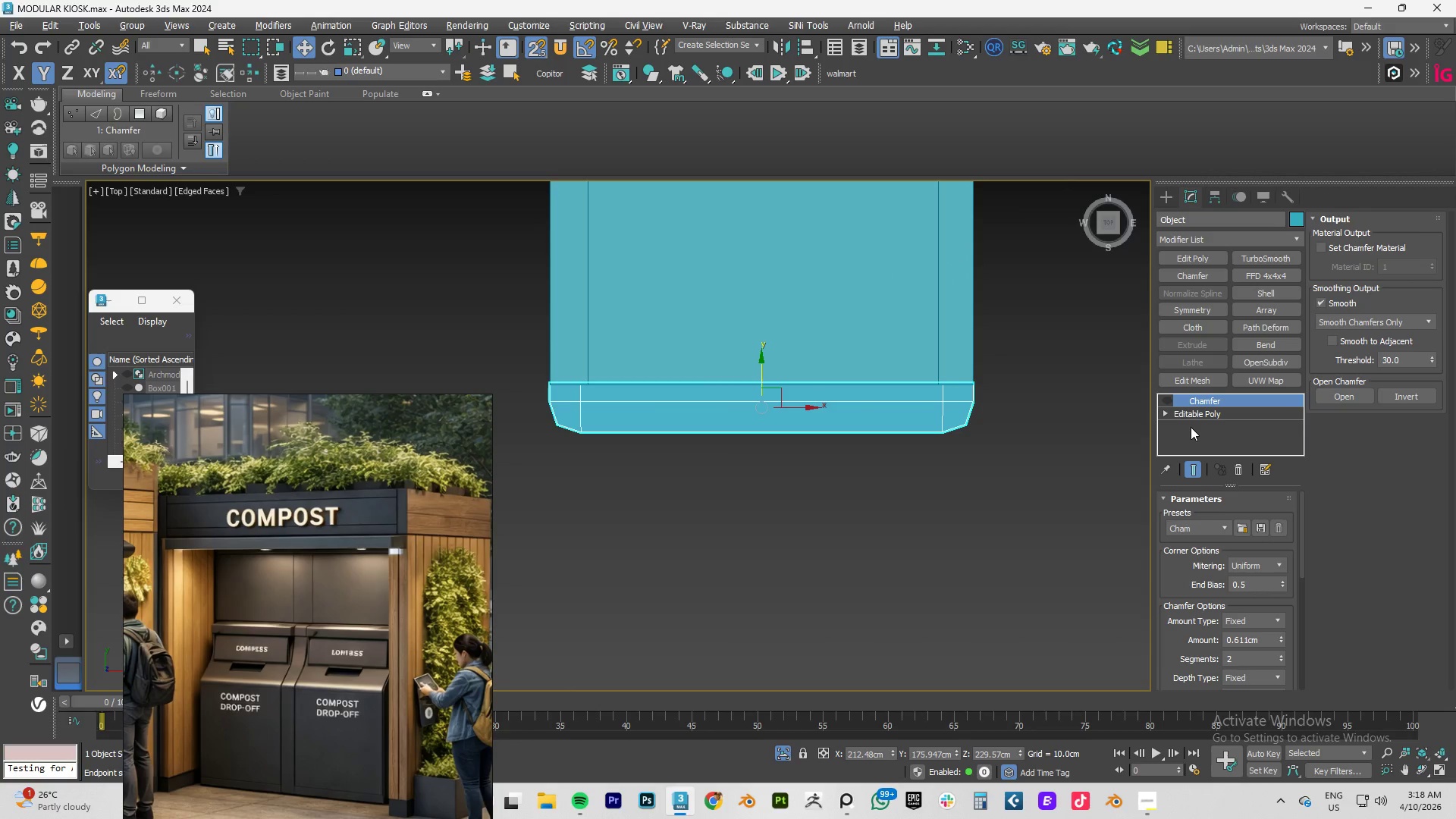 
scroll: coordinate [858, 458], scroll_direction: up, amount: 2.0
 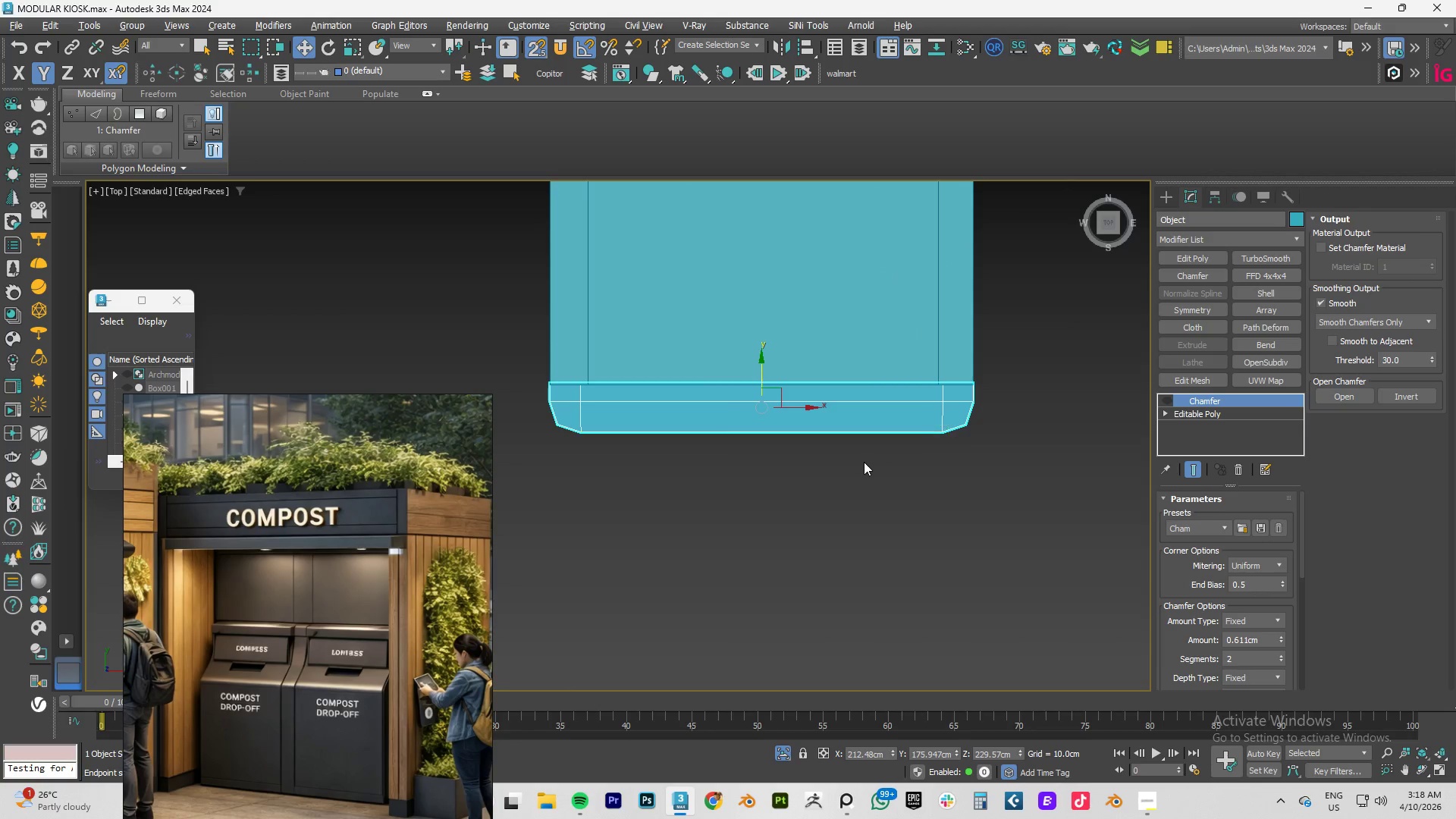 
left_click([1201, 413])
 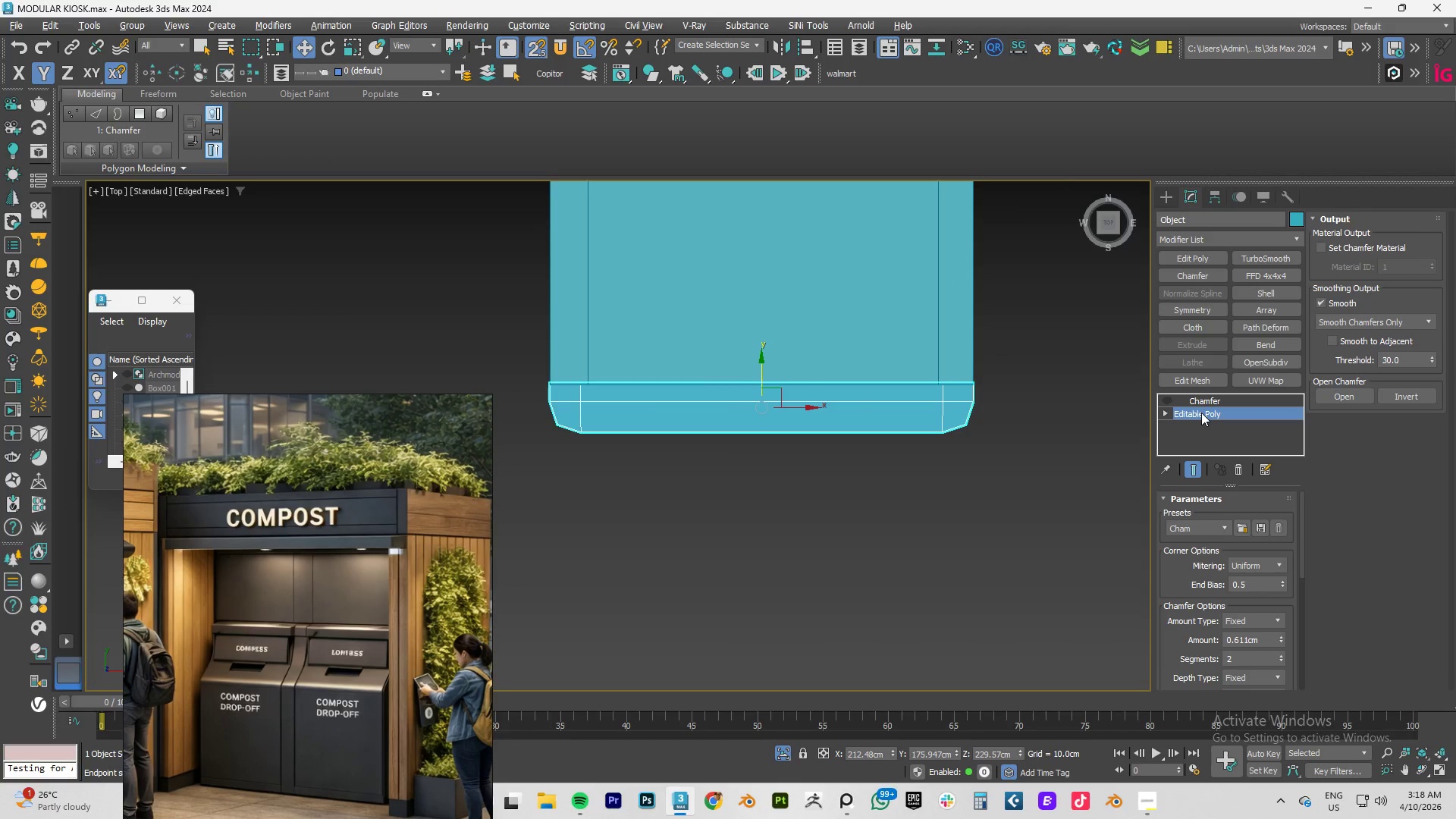 
type(1r)
 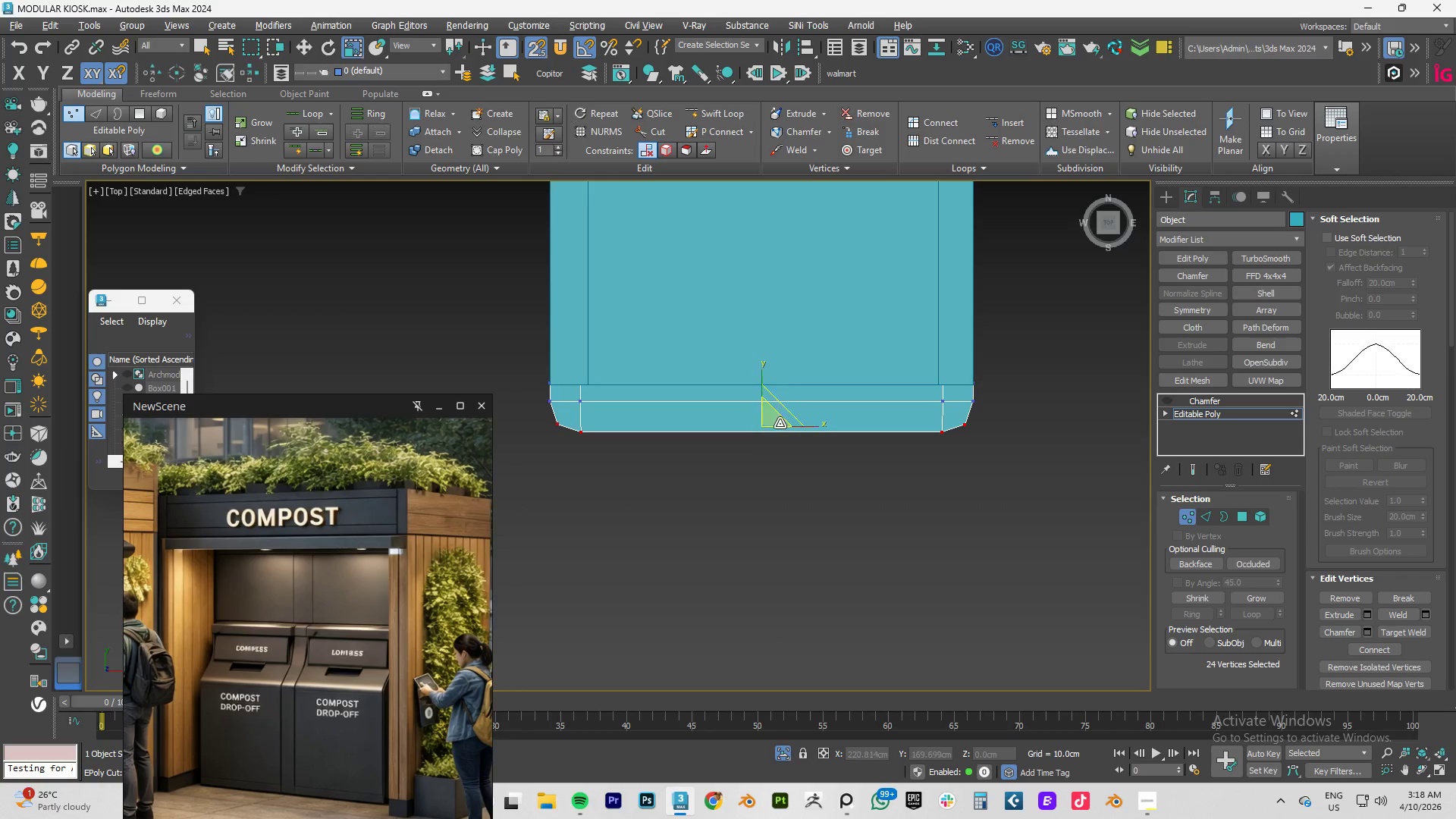 
left_click_drag(start_coordinate=[1070, 509], to_coordinate=[475, 422])
 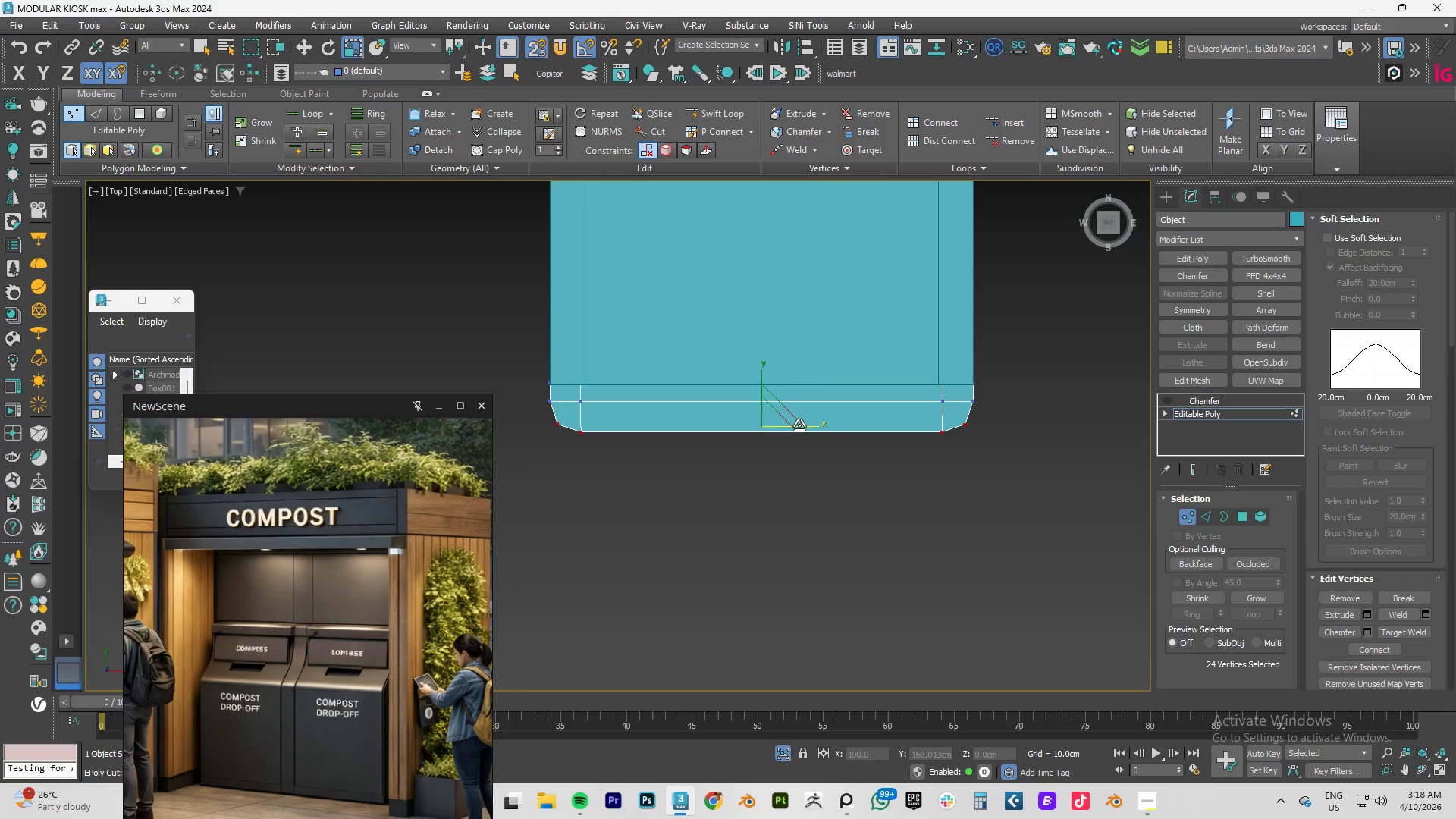 
left_click_drag(start_coordinate=[811, 425], to_coordinate=[808, 423])
 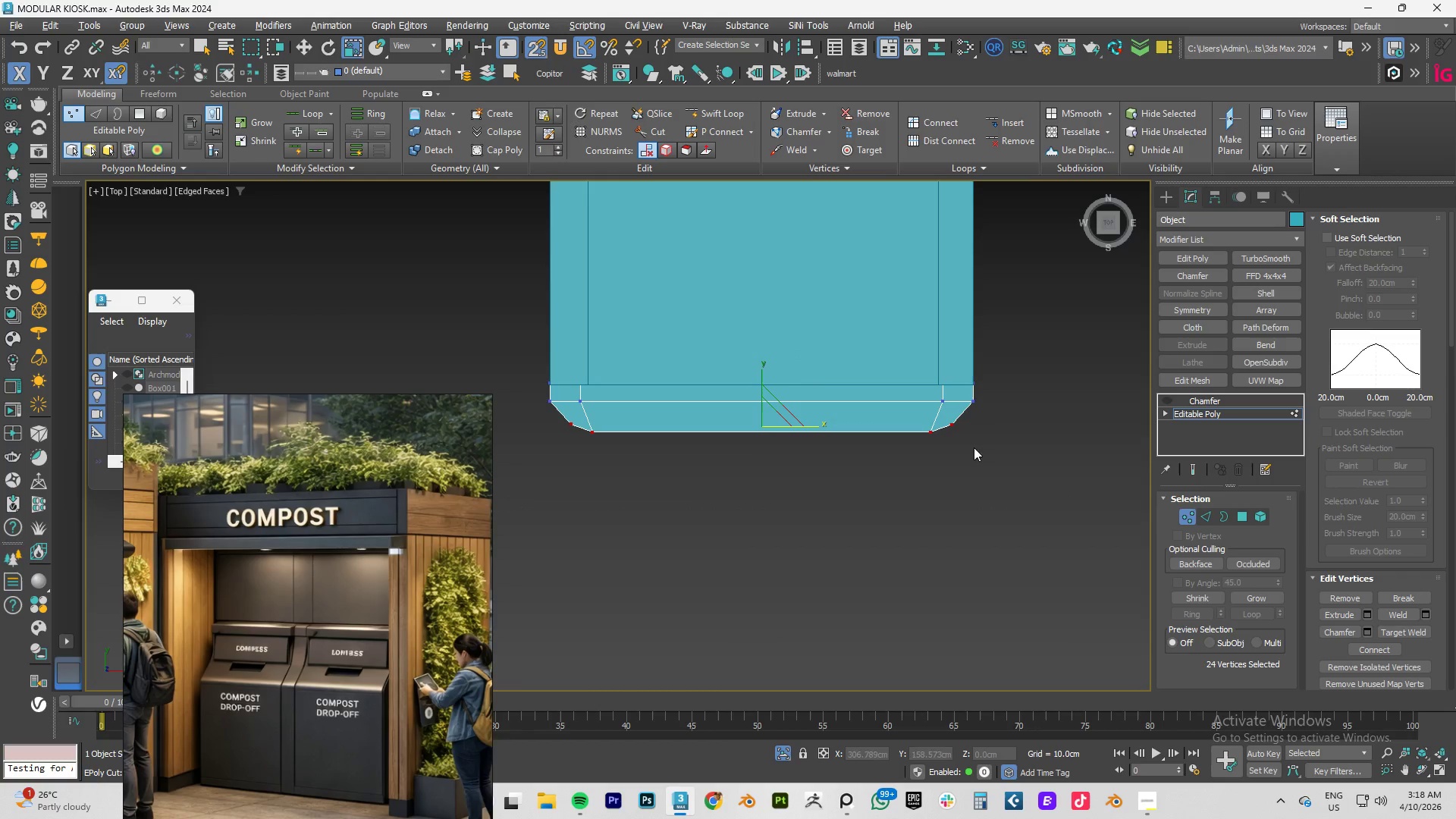 
left_click_drag(start_coordinate=[986, 456], to_coordinate=[946, 415])
 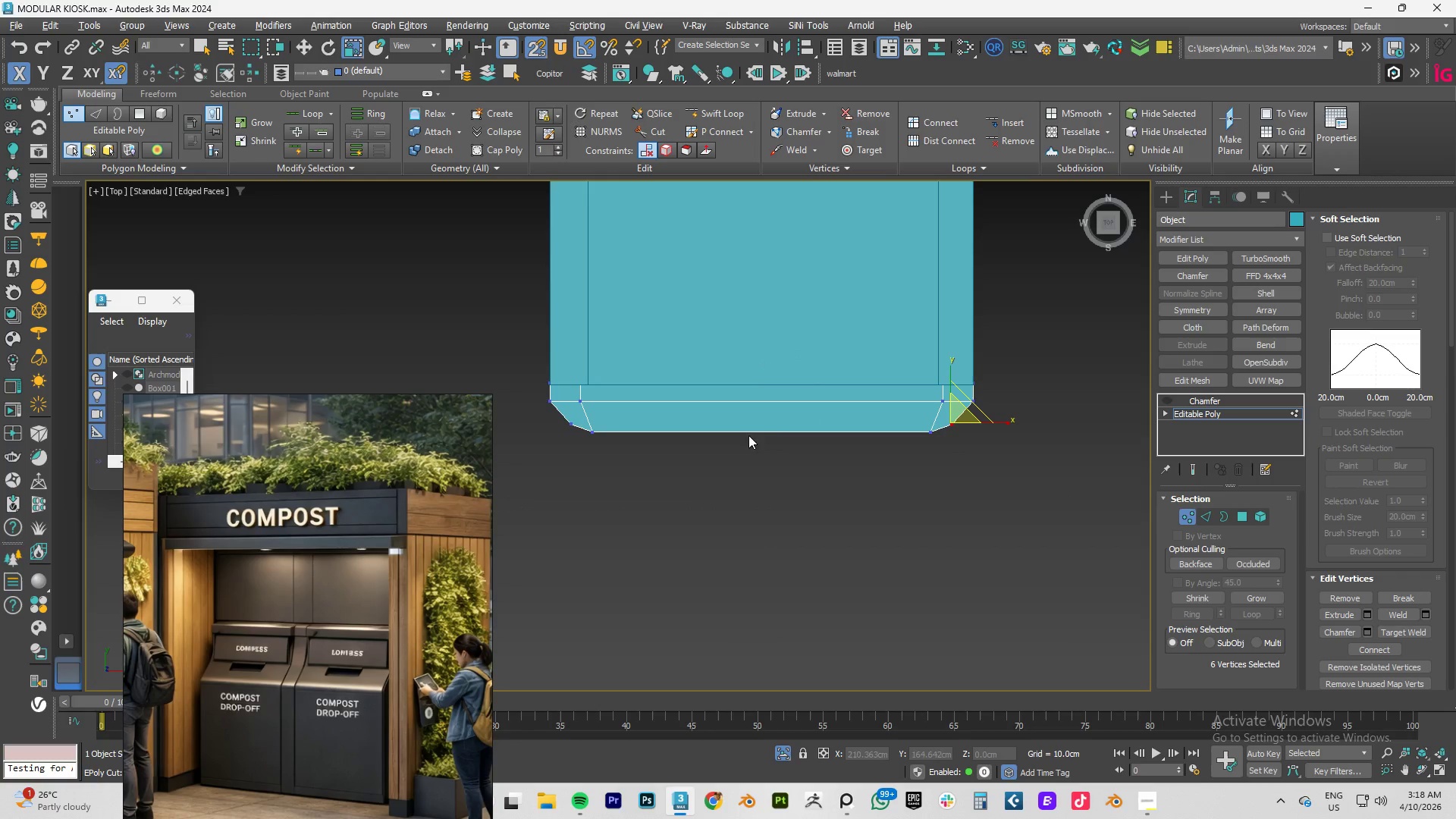 
hold_key(key=ControlLeft, duration=1.52)
left_click_drag(start_coordinate=[585, 457], to_coordinate=[563, 419])
 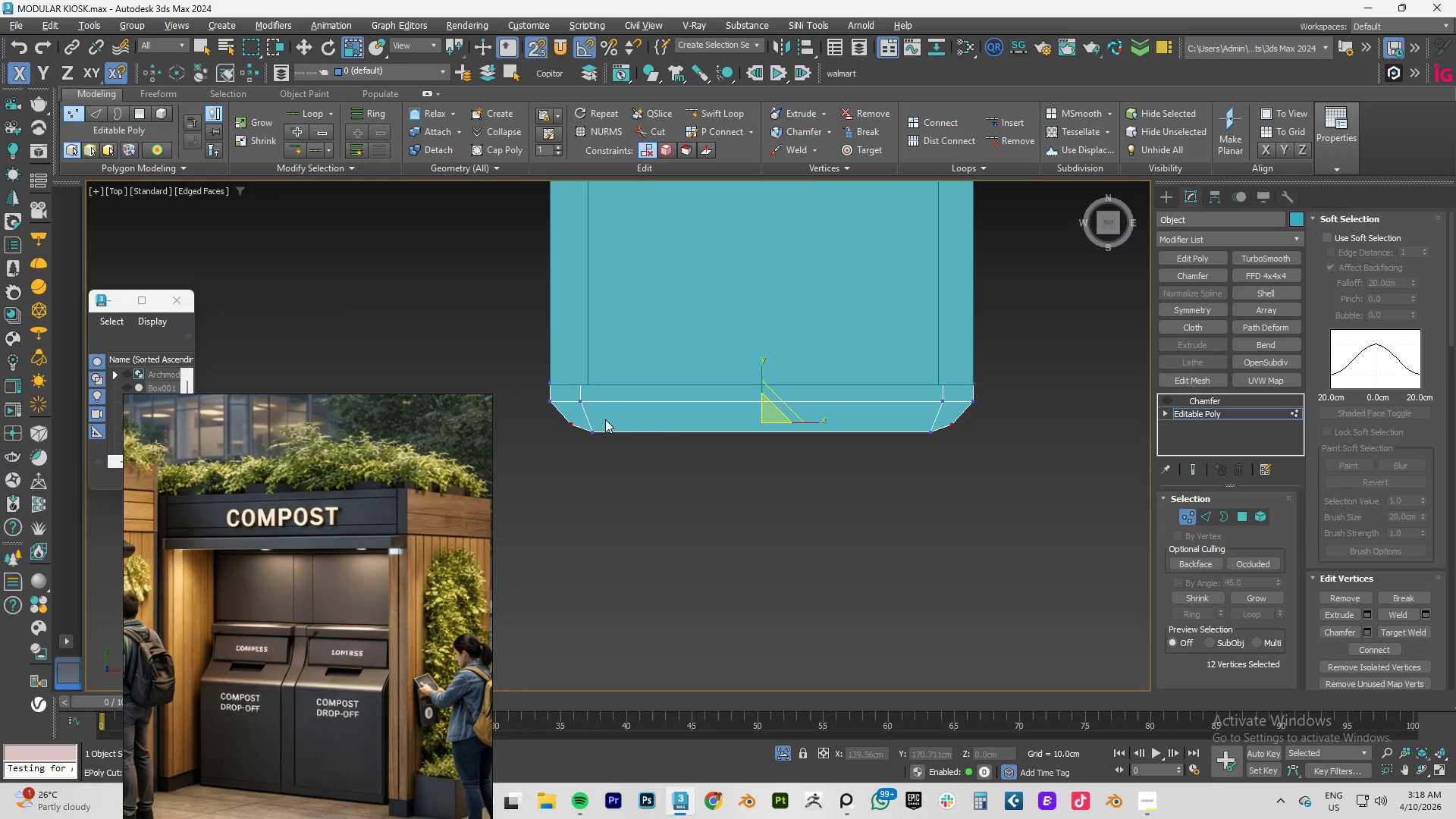 
key(Control+ControlLeft)
 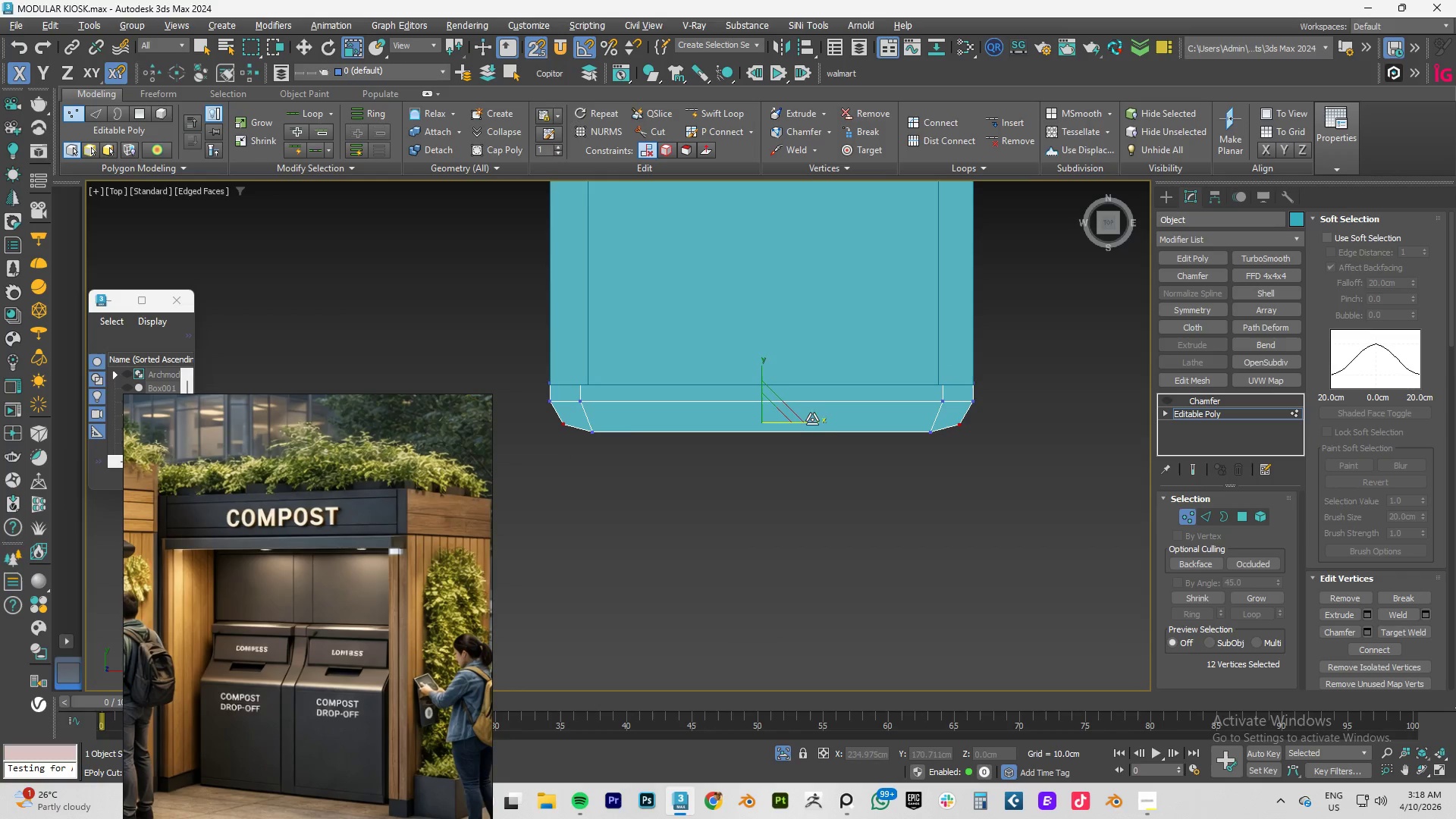 
left_click([1223, 410])
 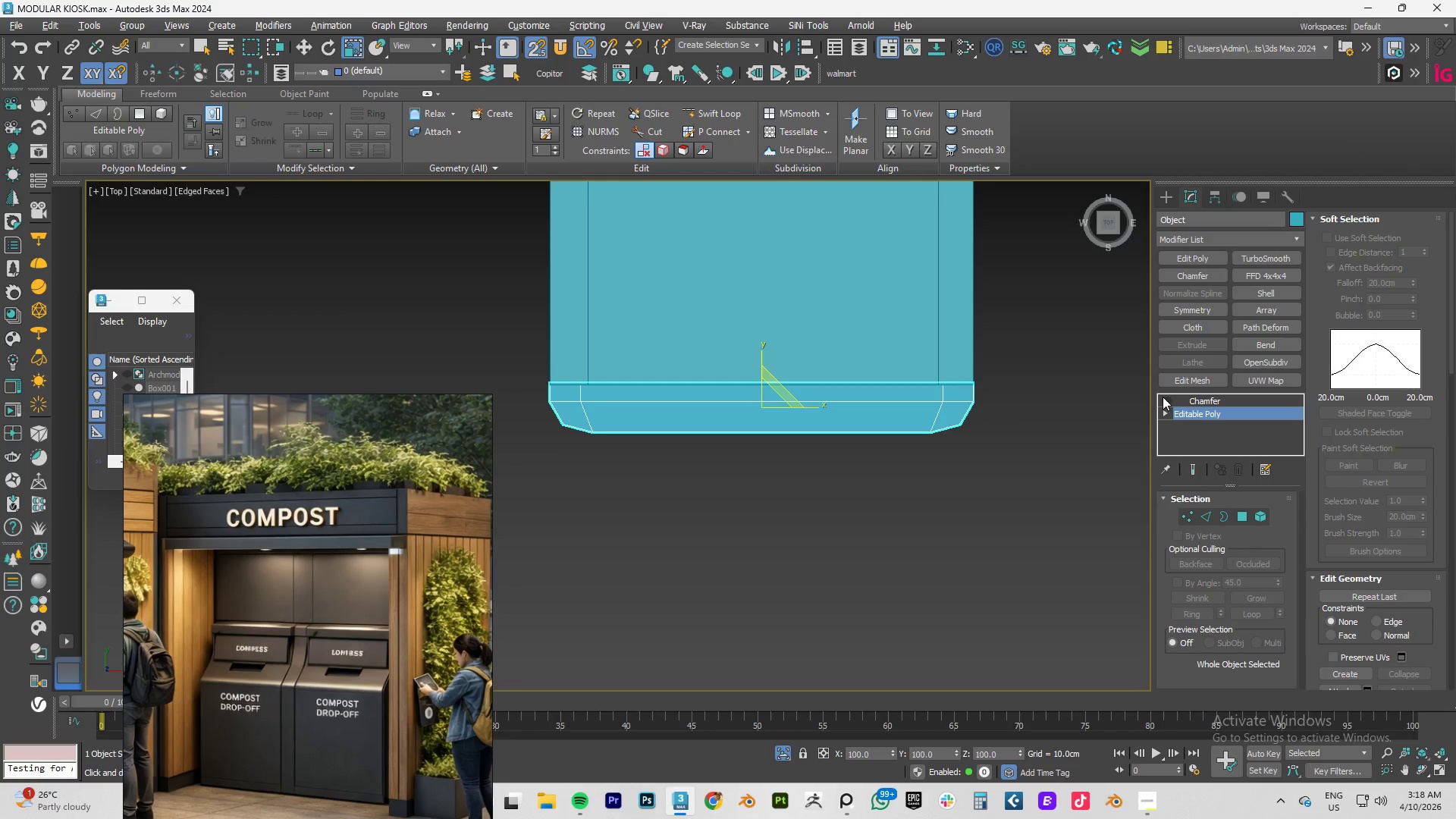 
left_click([1166, 400])
 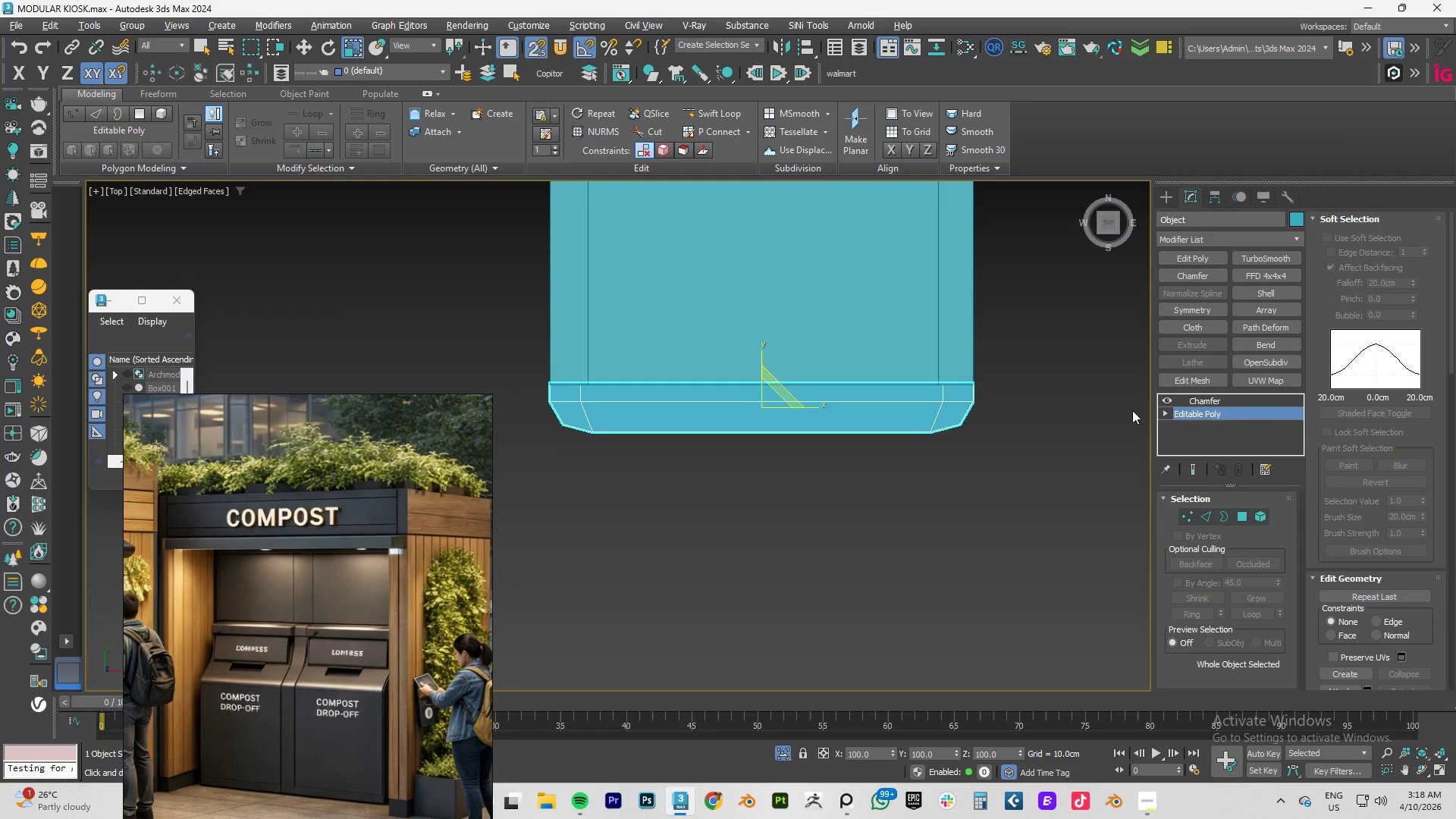 
hold_key(key=AltLeft, duration=1.45)
 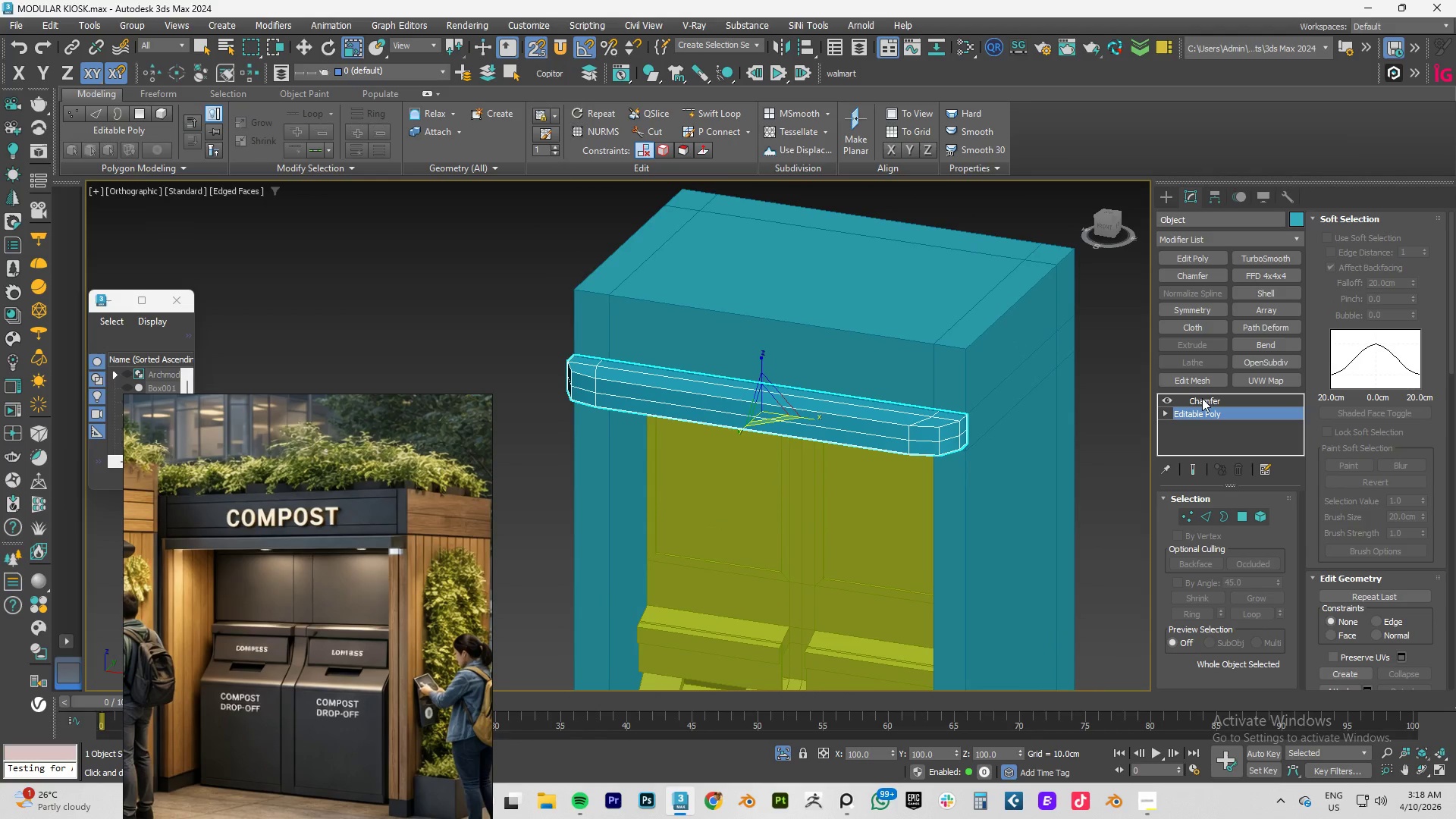 
left_click([1202, 398])
 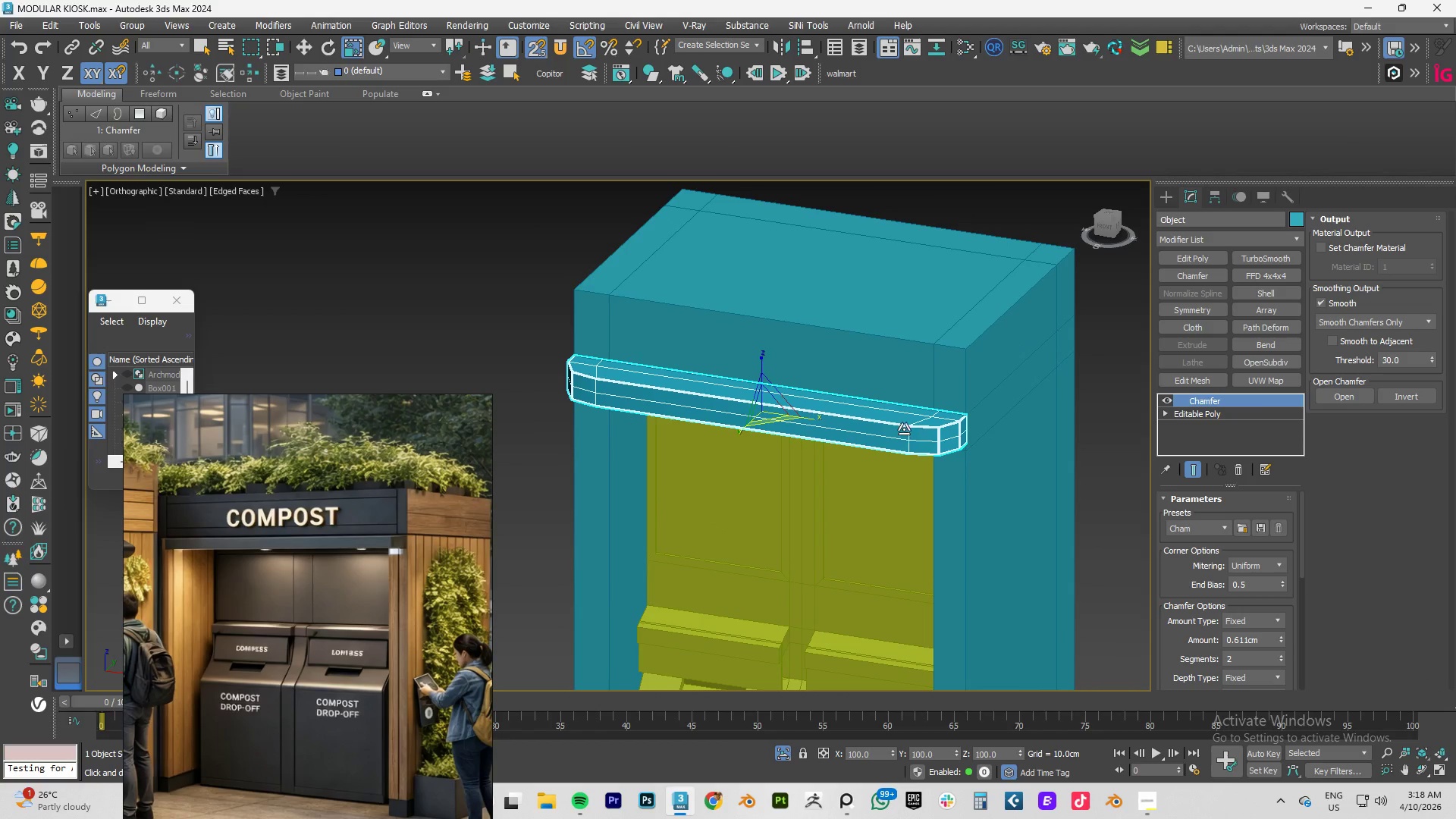 
key(F4)
 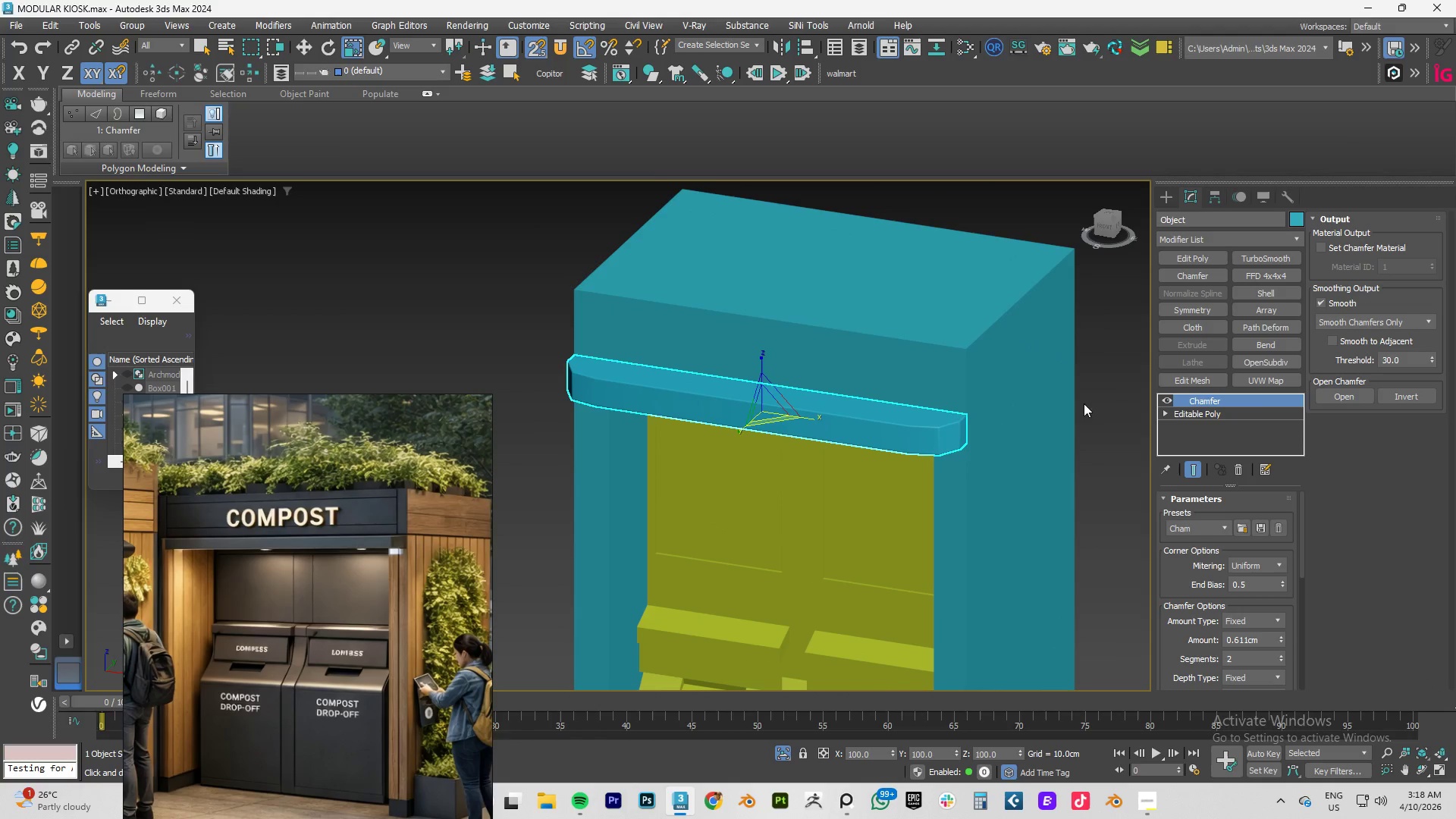 
left_click([1107, 392])
 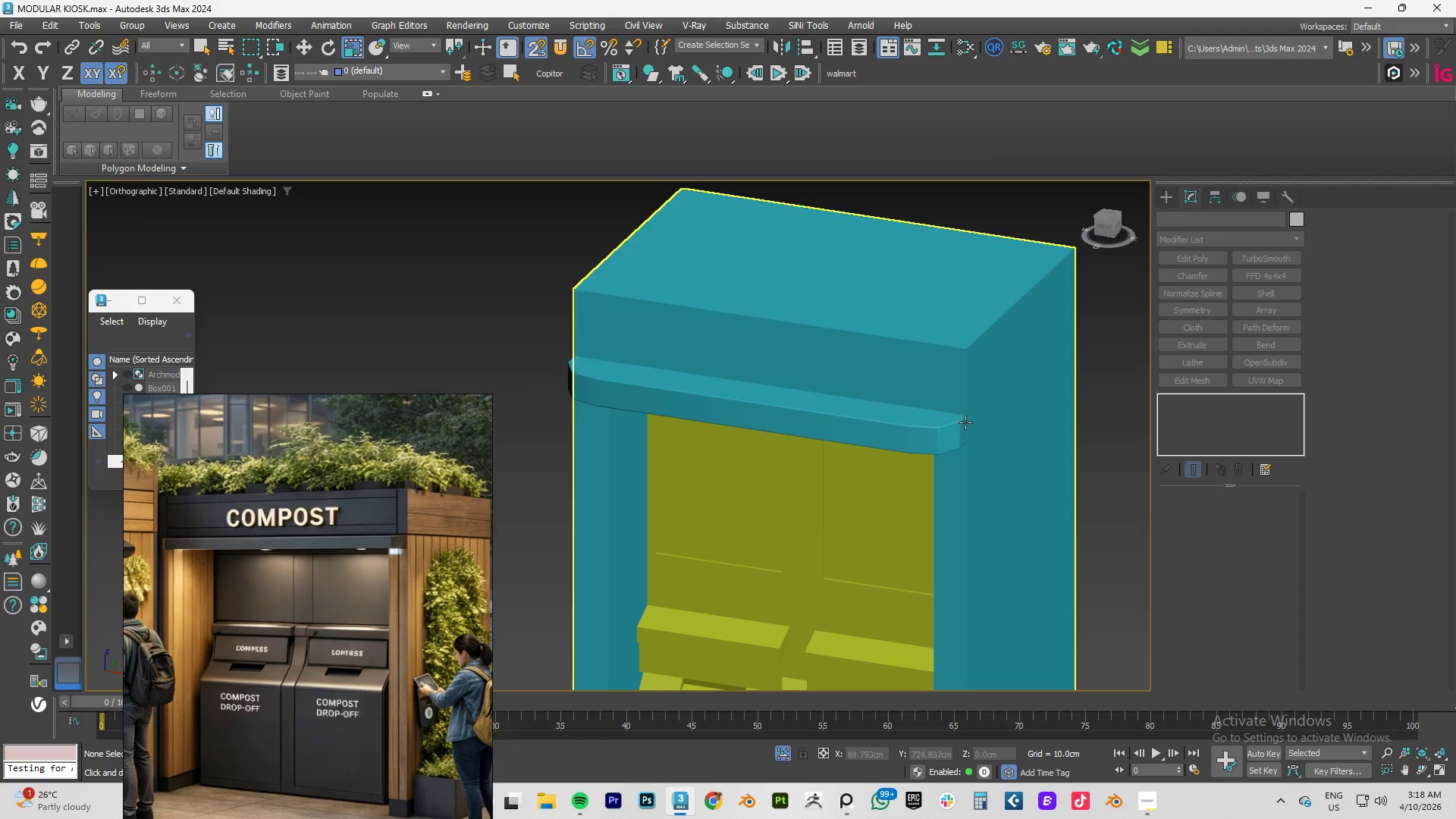 
scroll: coordinate [965, 422], scroll_direction: down, amount: 2.0
 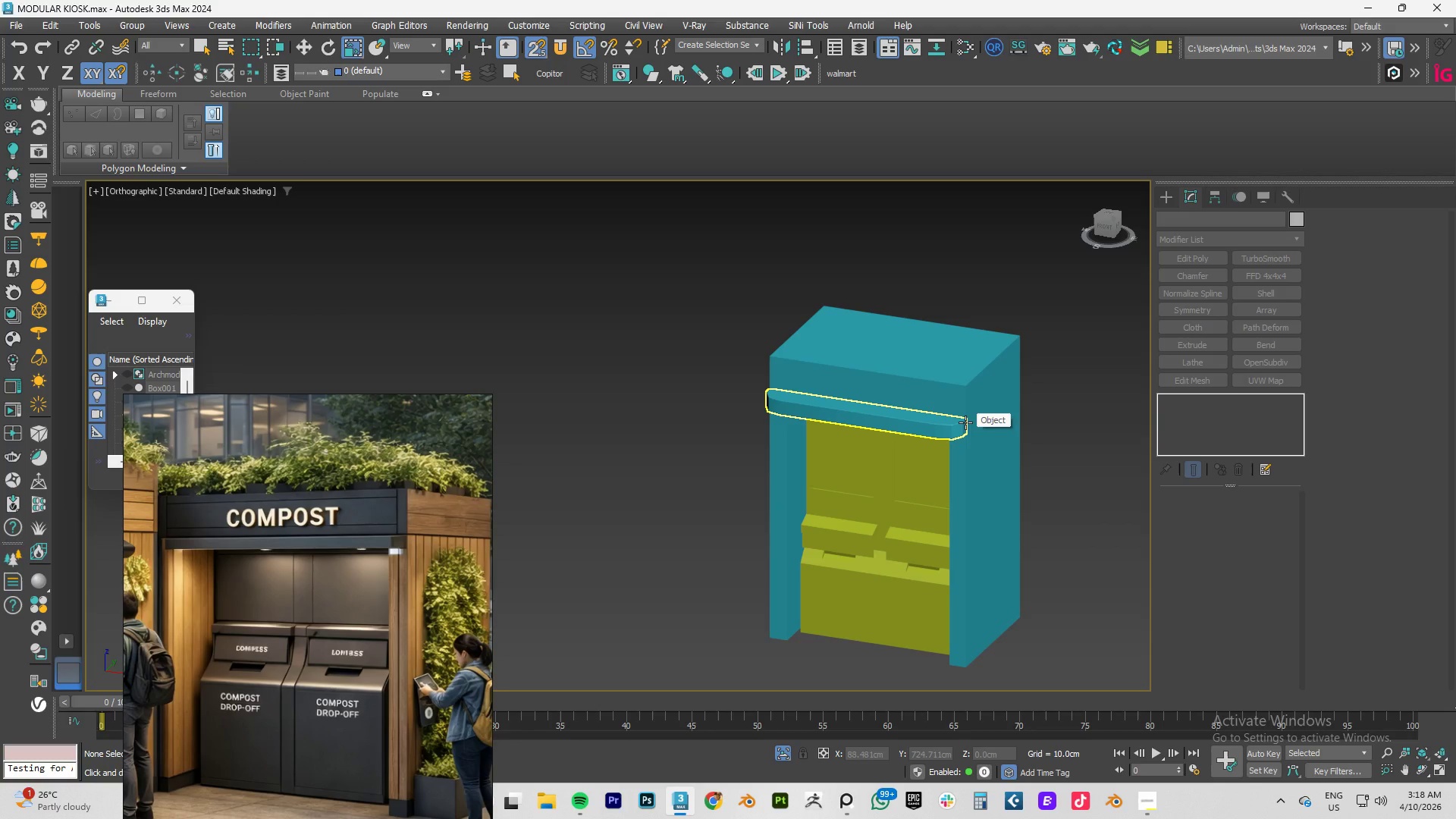 
wait(13.23)
 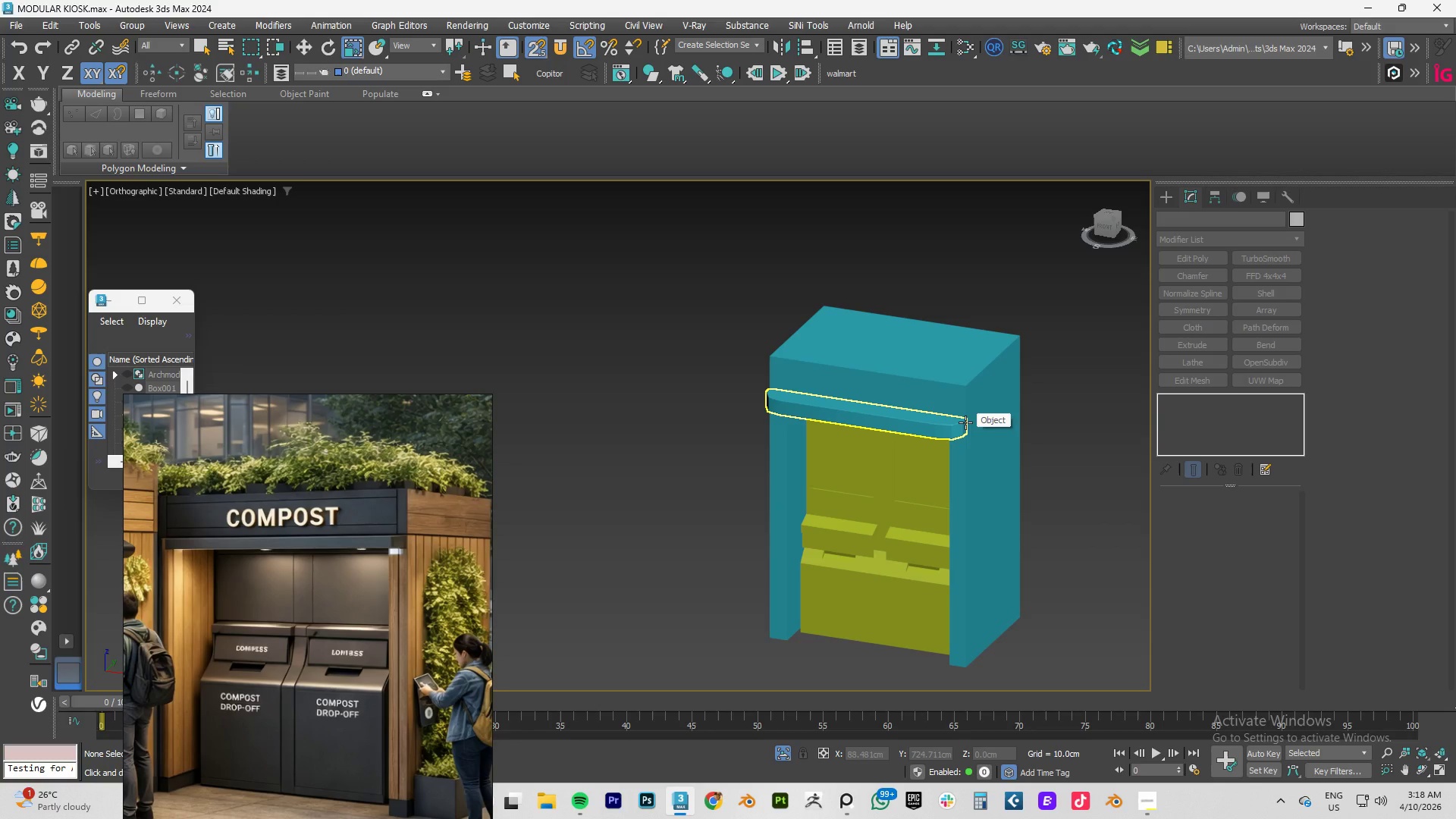 
left_click([882, 510])
 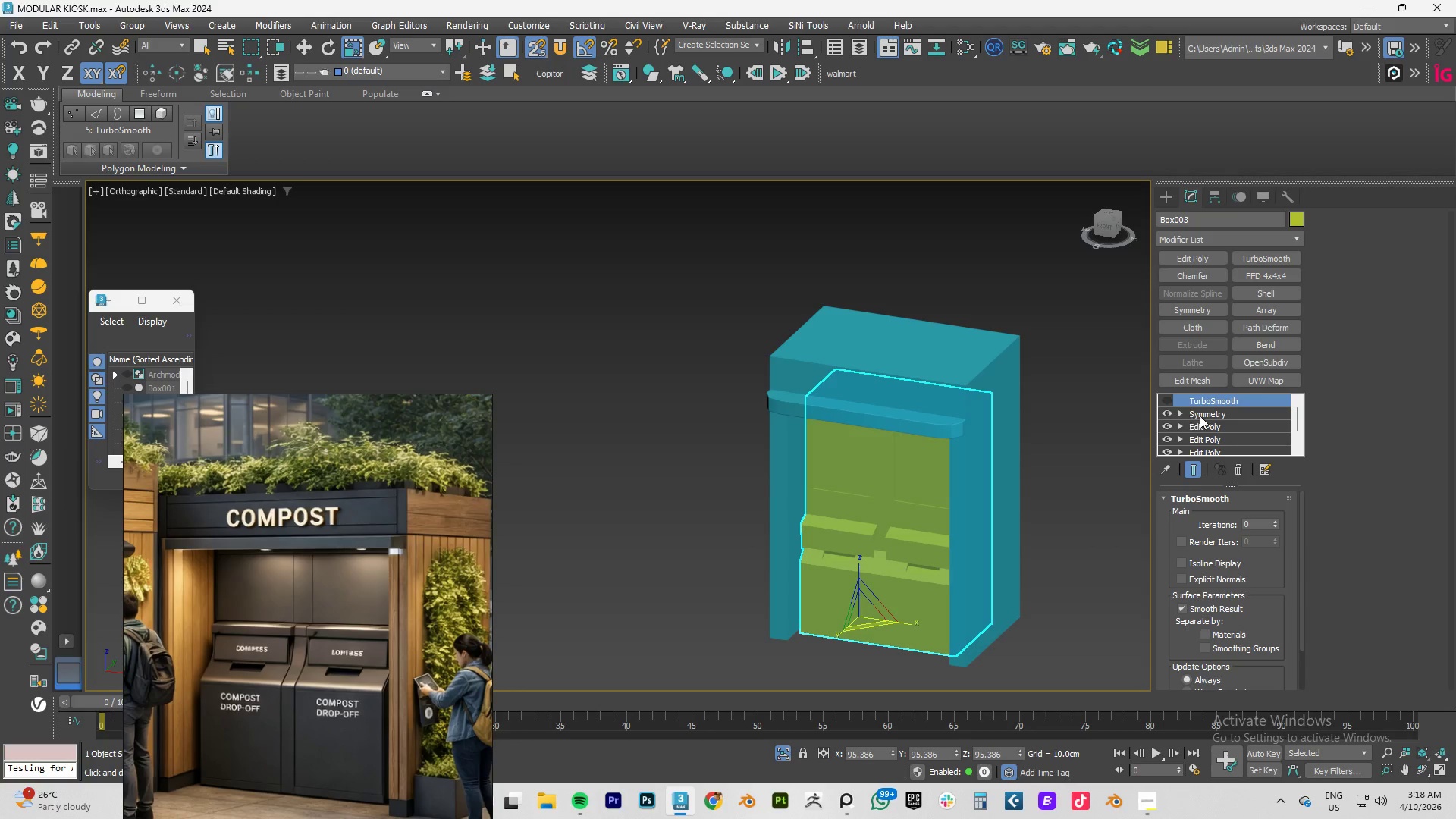 
key(Alt+Q)
 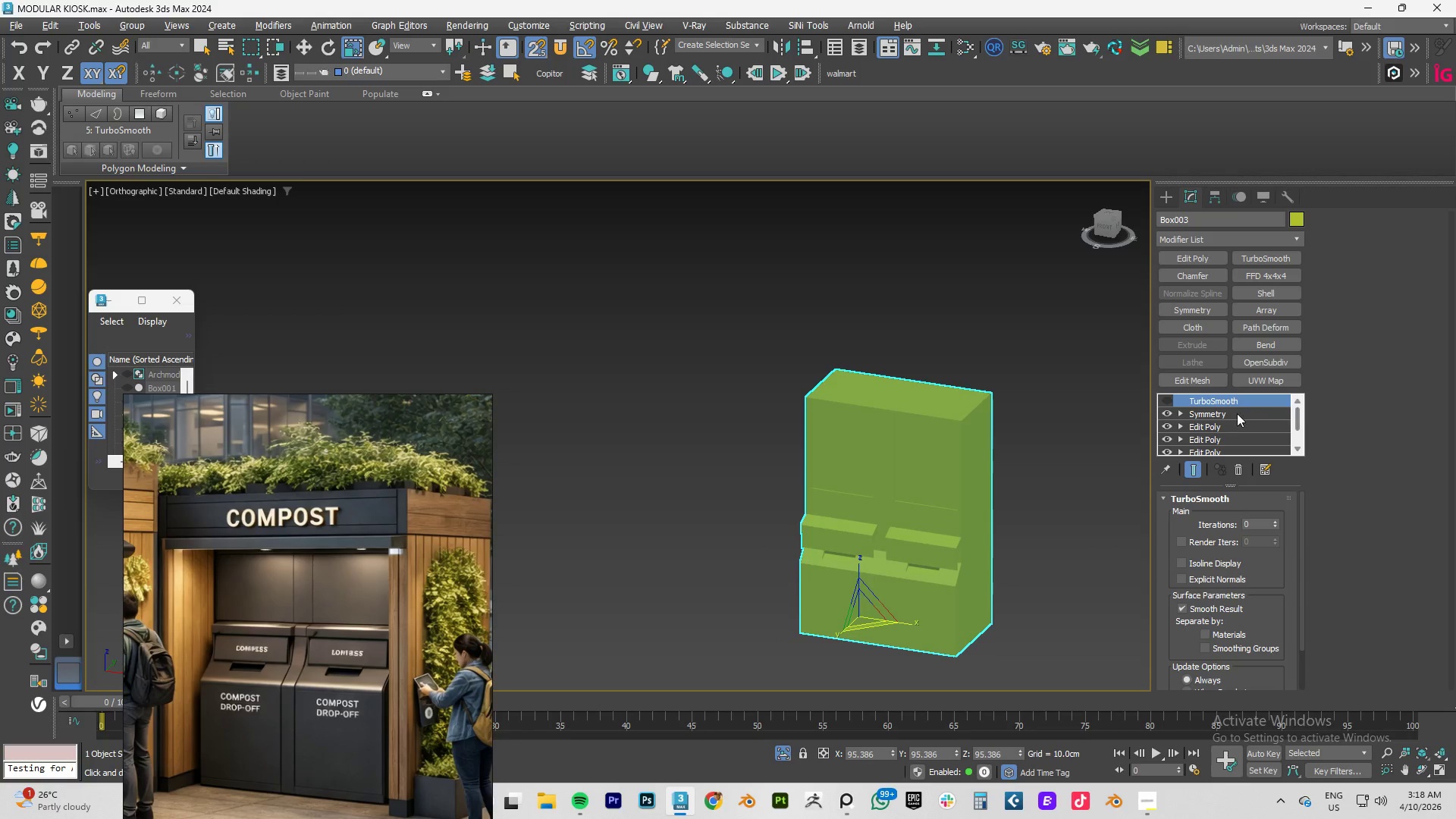 
left_click([1219, 431])
 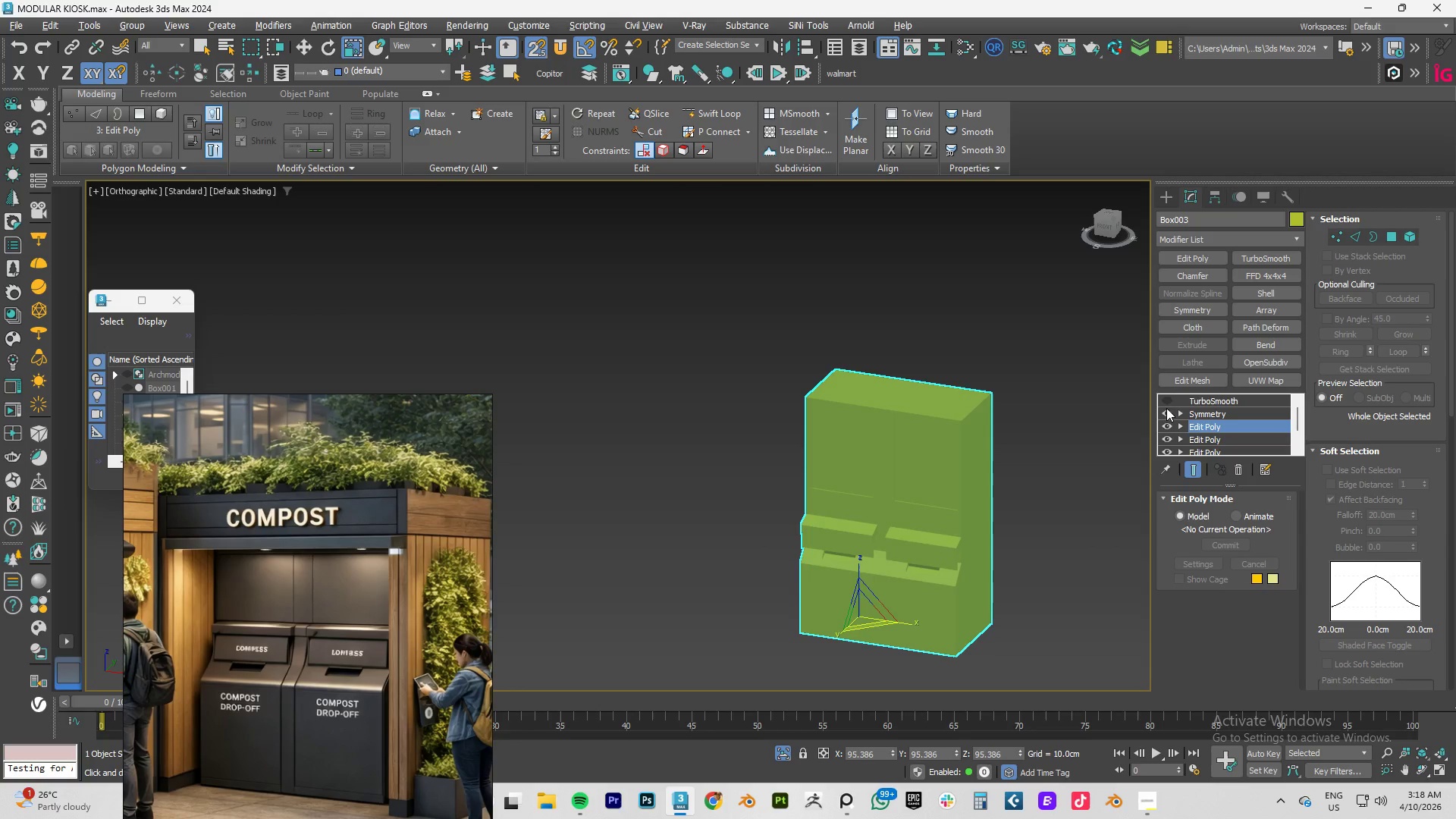 
left_click([1166, 408])
 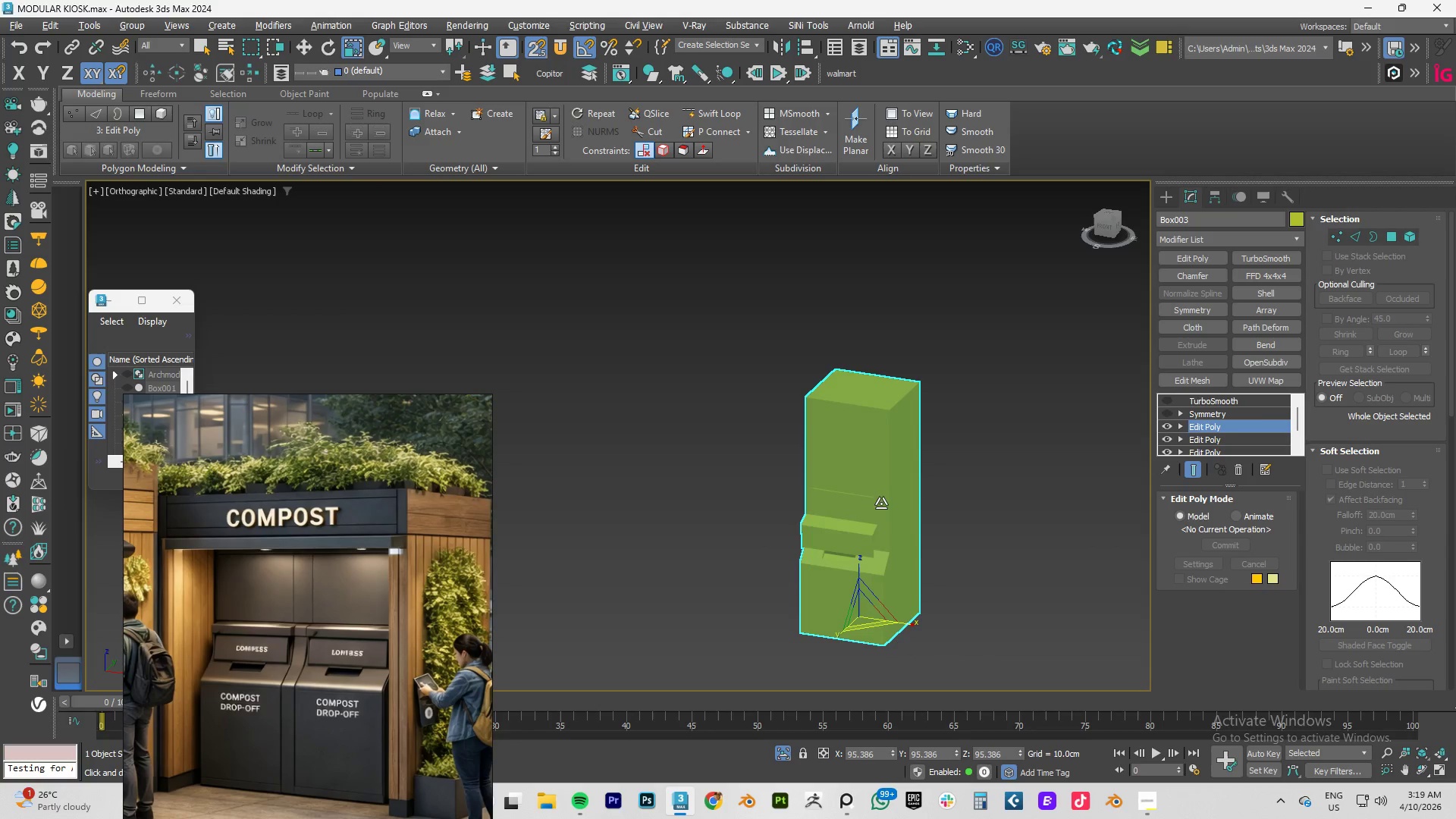 
key(F4)
 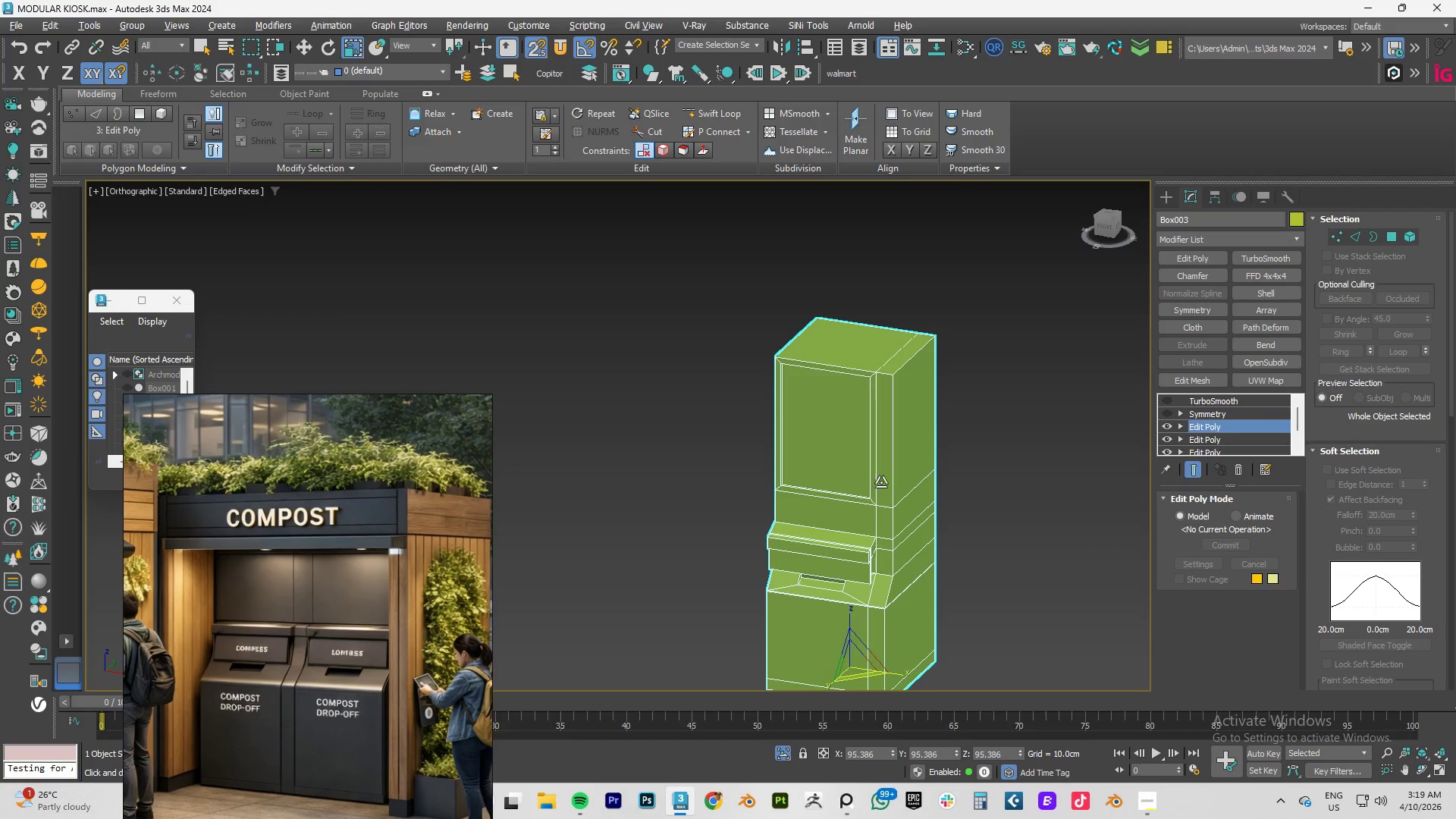 
scroll: coordinate [883, 310], scroll_direction: up, amount: 6.0
 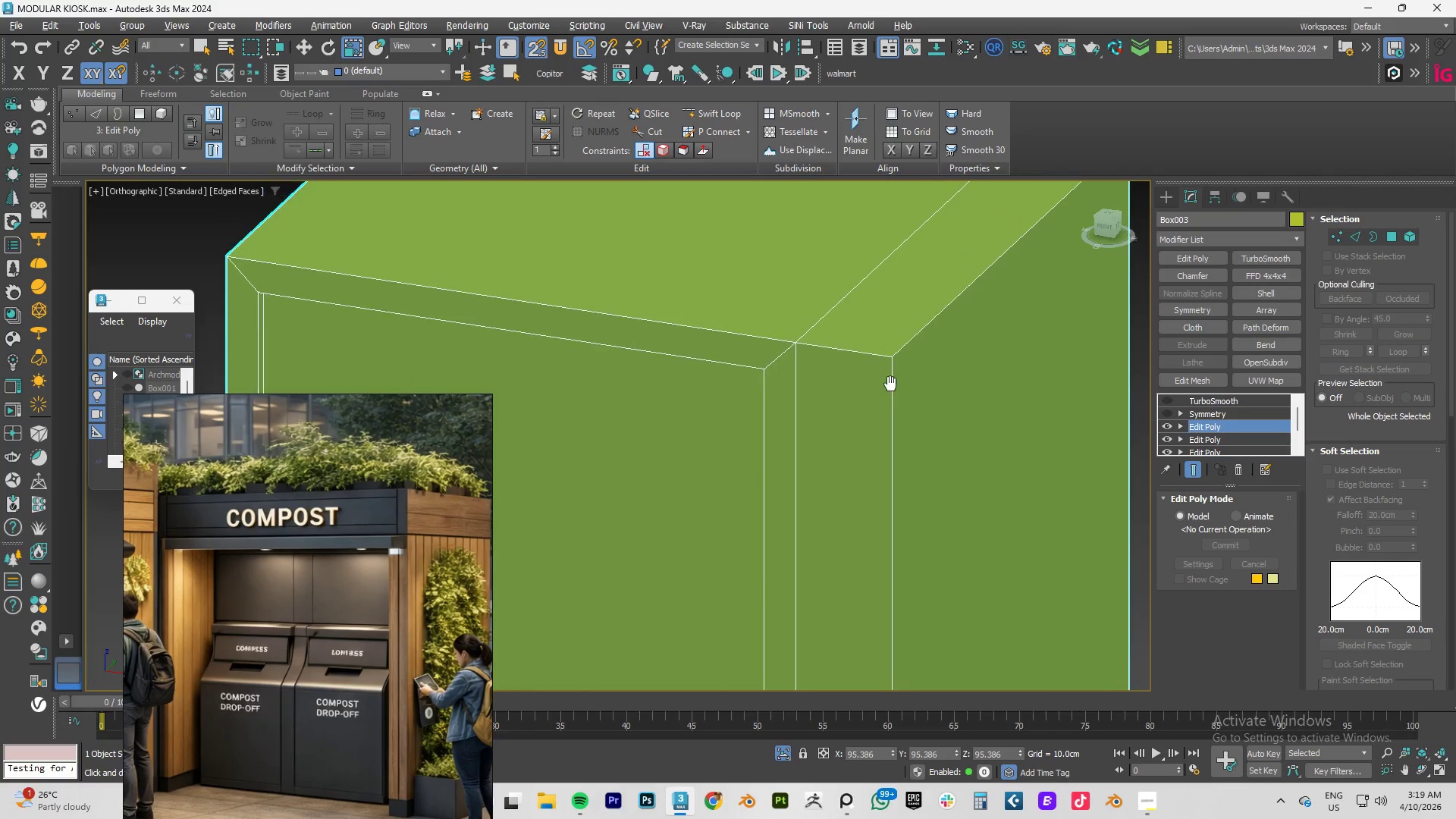 
key(Alt+AltLeft)
 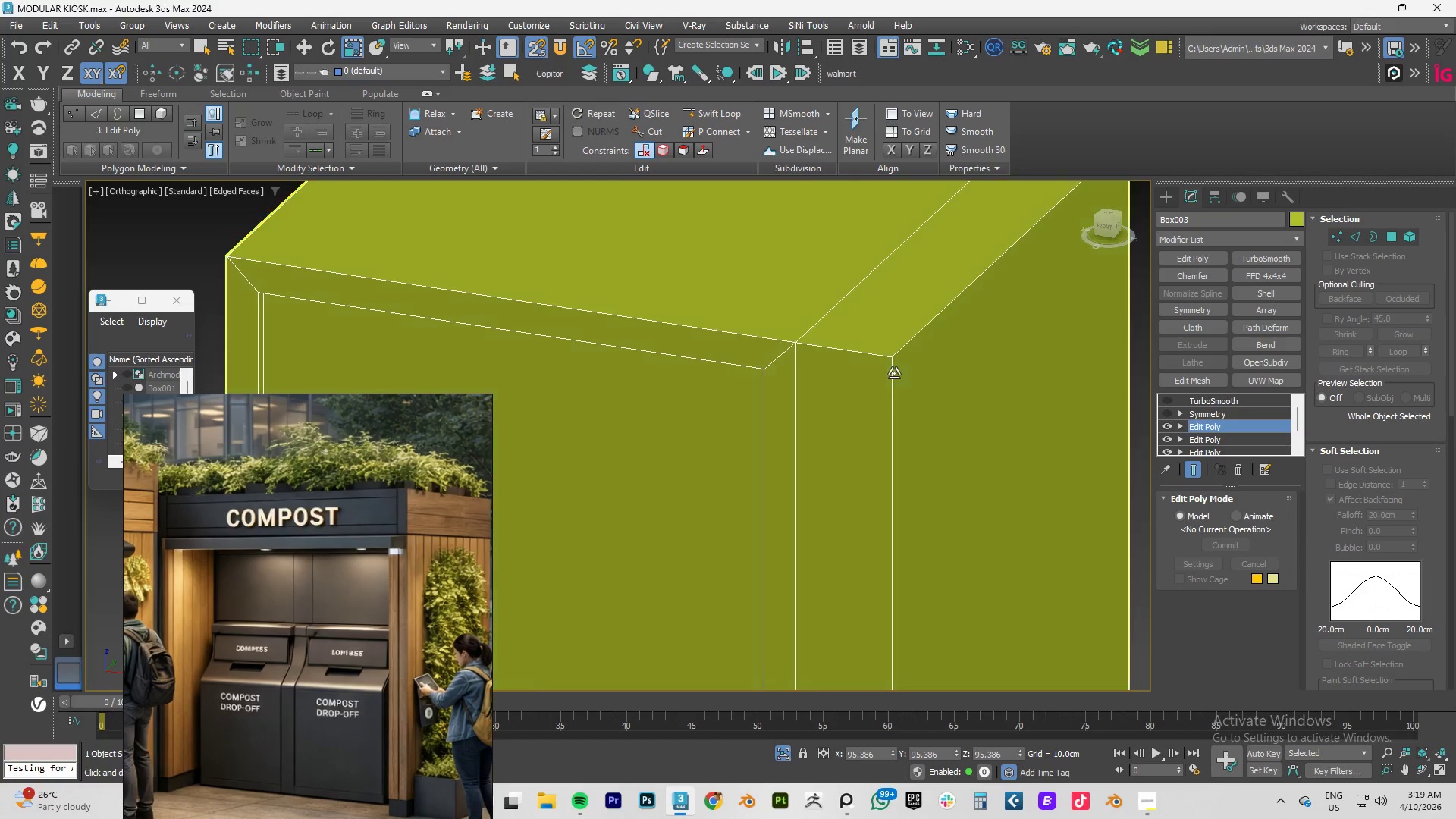 
key(Alt+1)
 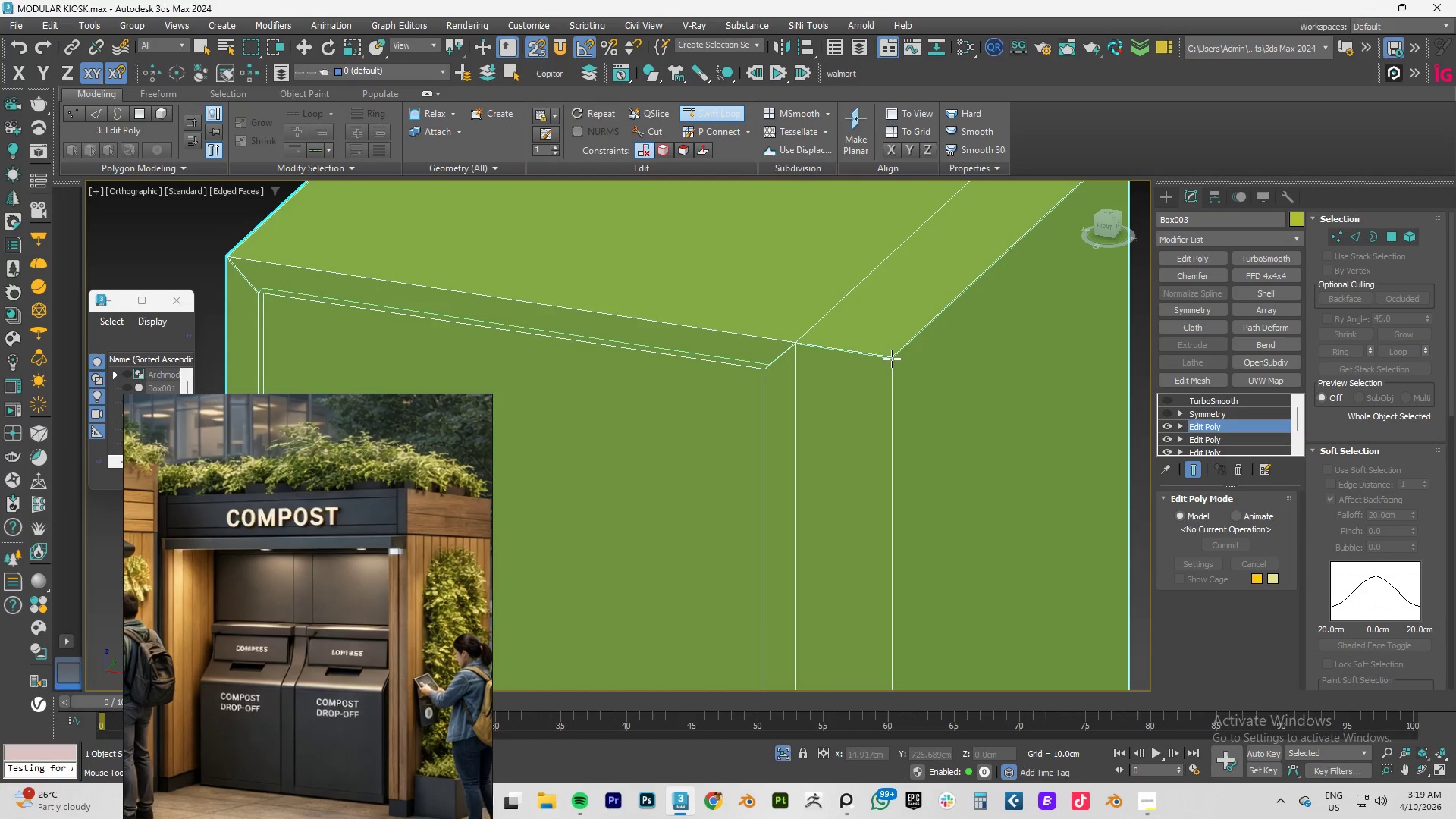 
scroll: coordinate [892, 362], scroll_direction: up, amount: 2.0
 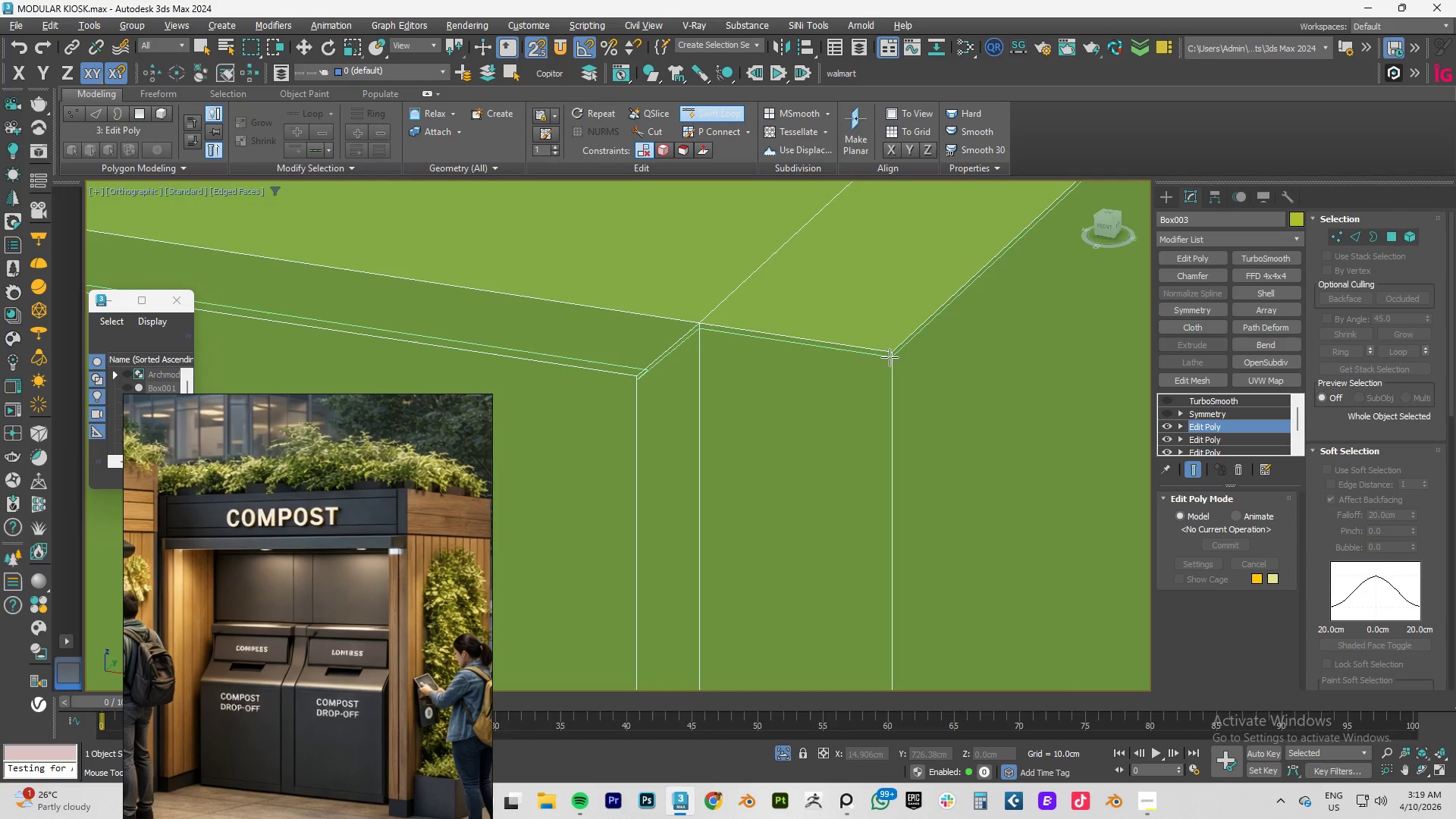 
hold_key(key=AltLeft, duration=0.64)
 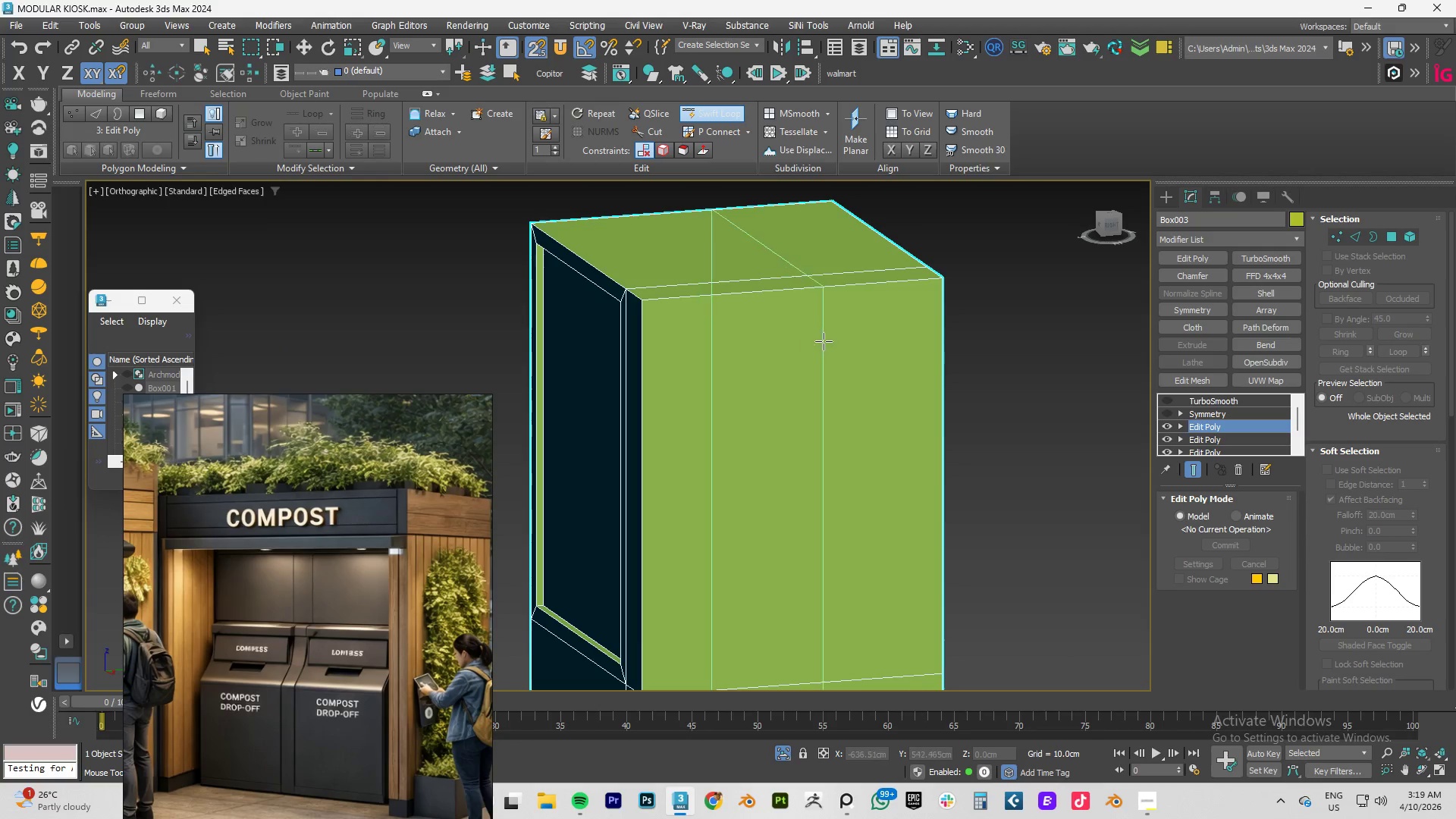 
scroll: coordinate [804, 343], scroll_direction: down, amount: 4.0
 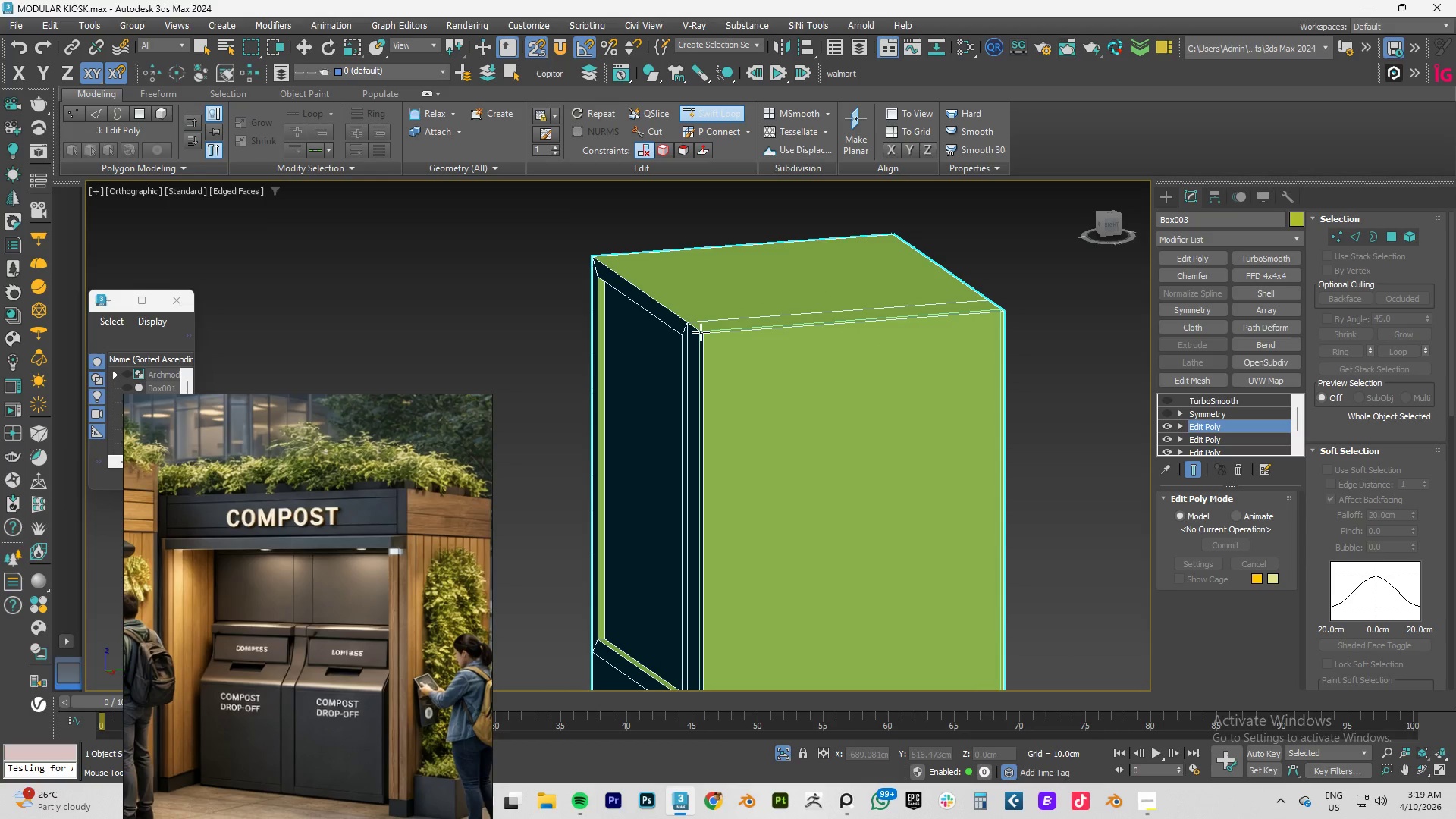 
right_click([706, 332])
 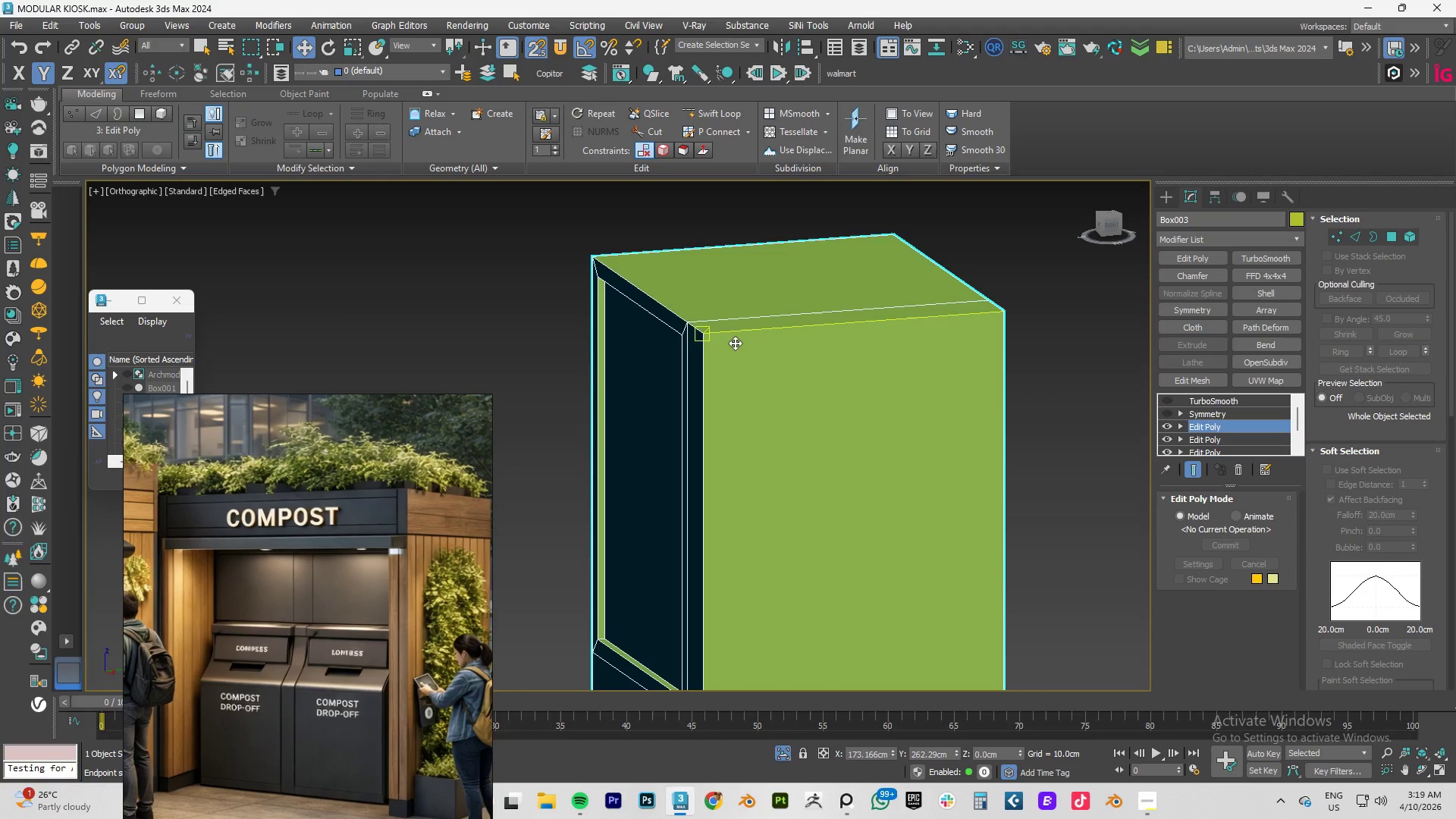 
wait(10.31)
 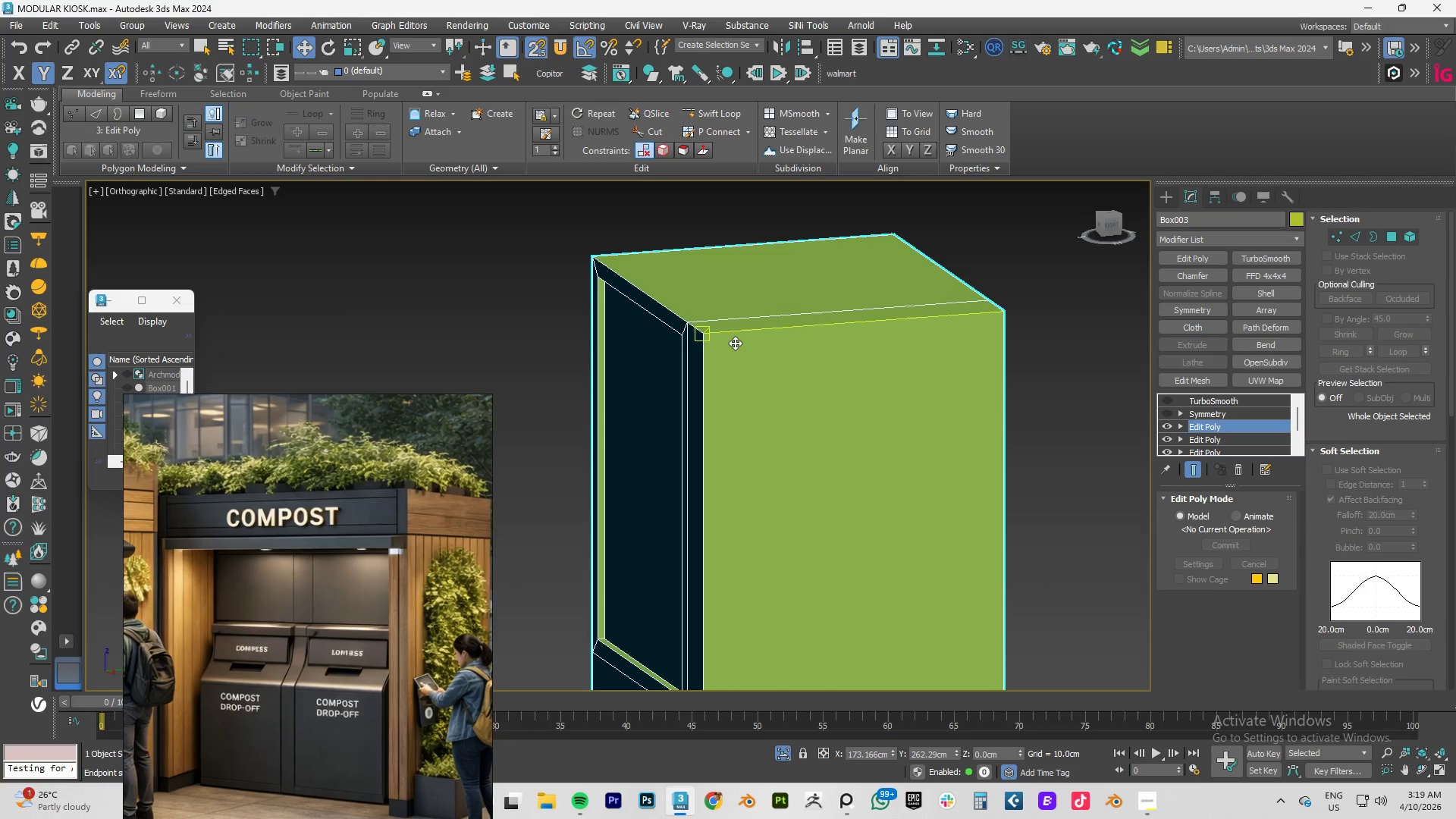 
scroll: coordinate [974, 478], scroll_direction: down, amount: 4.0
 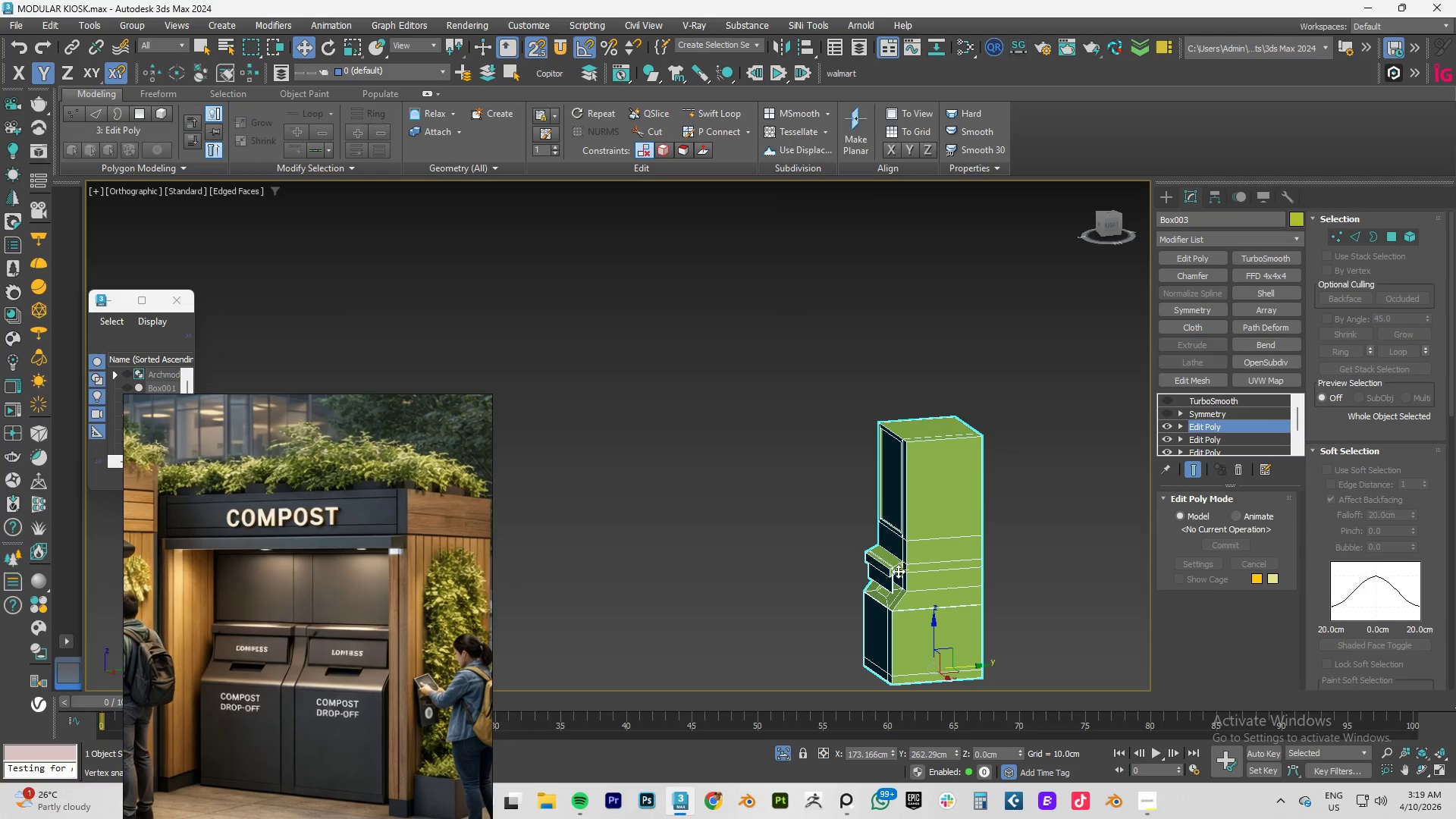 
scroll: coordinate [912, 592], scroll_direction: up, amount: 5.0
 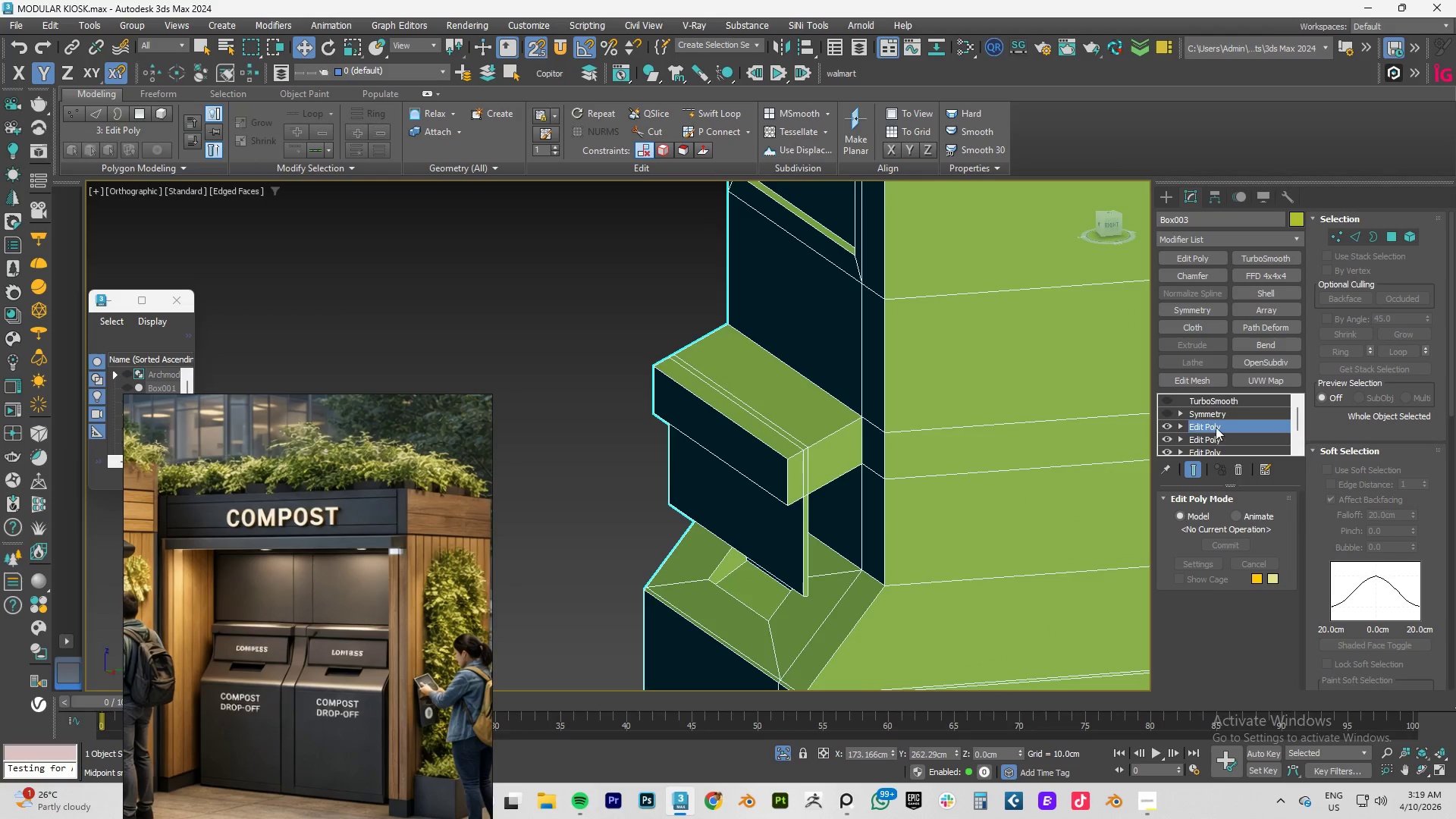 
left_click([1164, 416])
 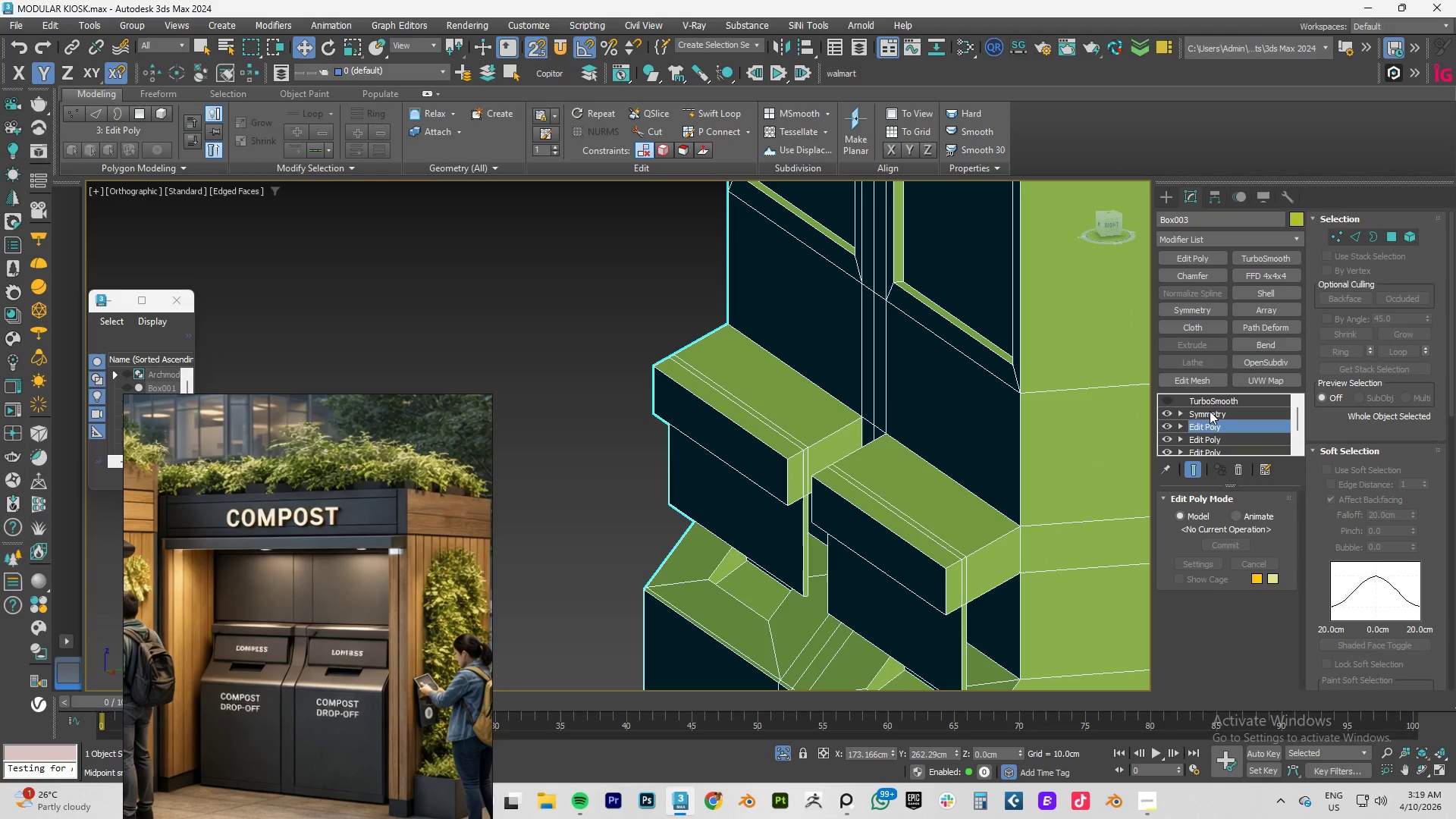 
left_click([1210, 411])
 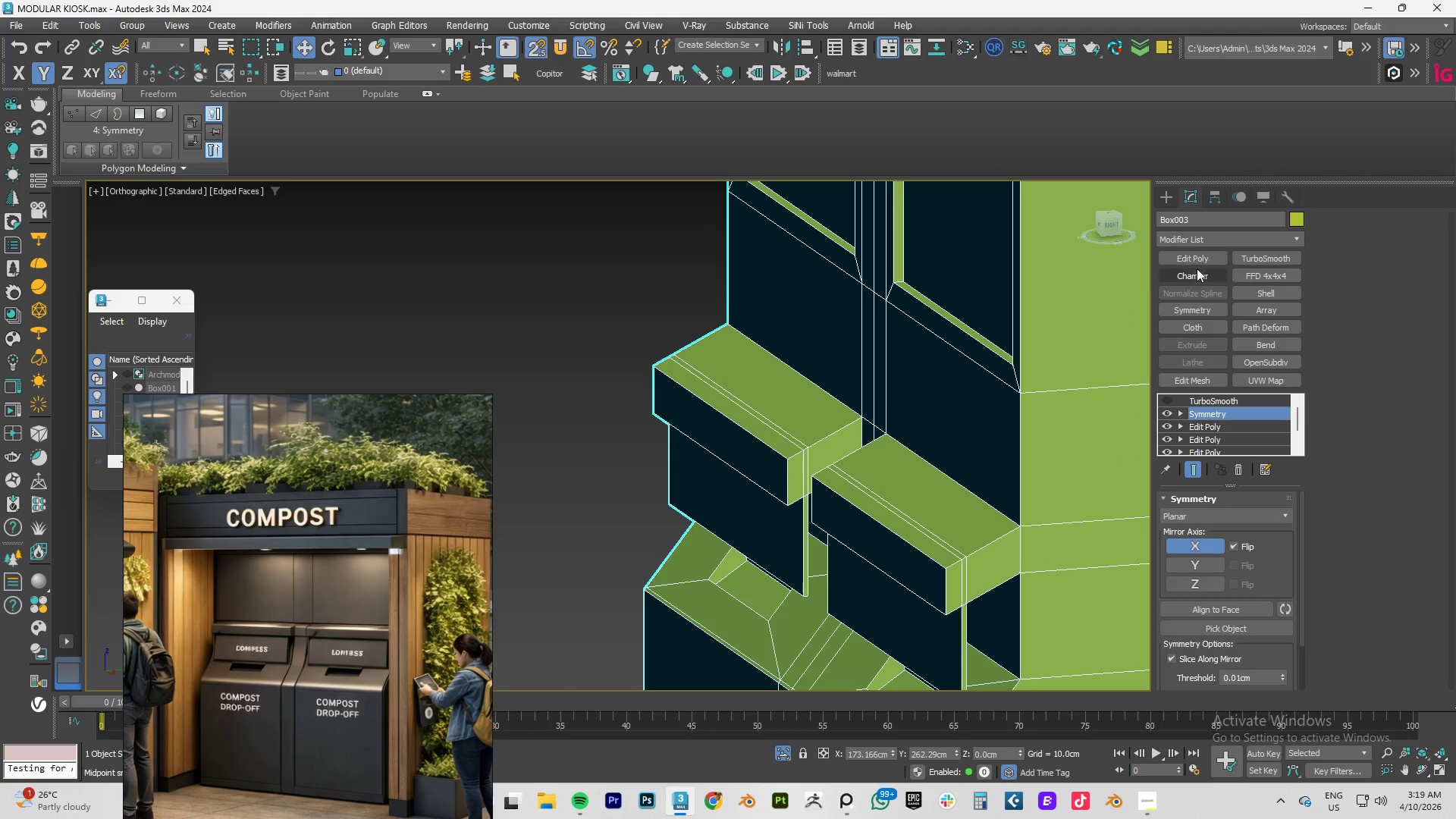 
left_click([1194, 275])
 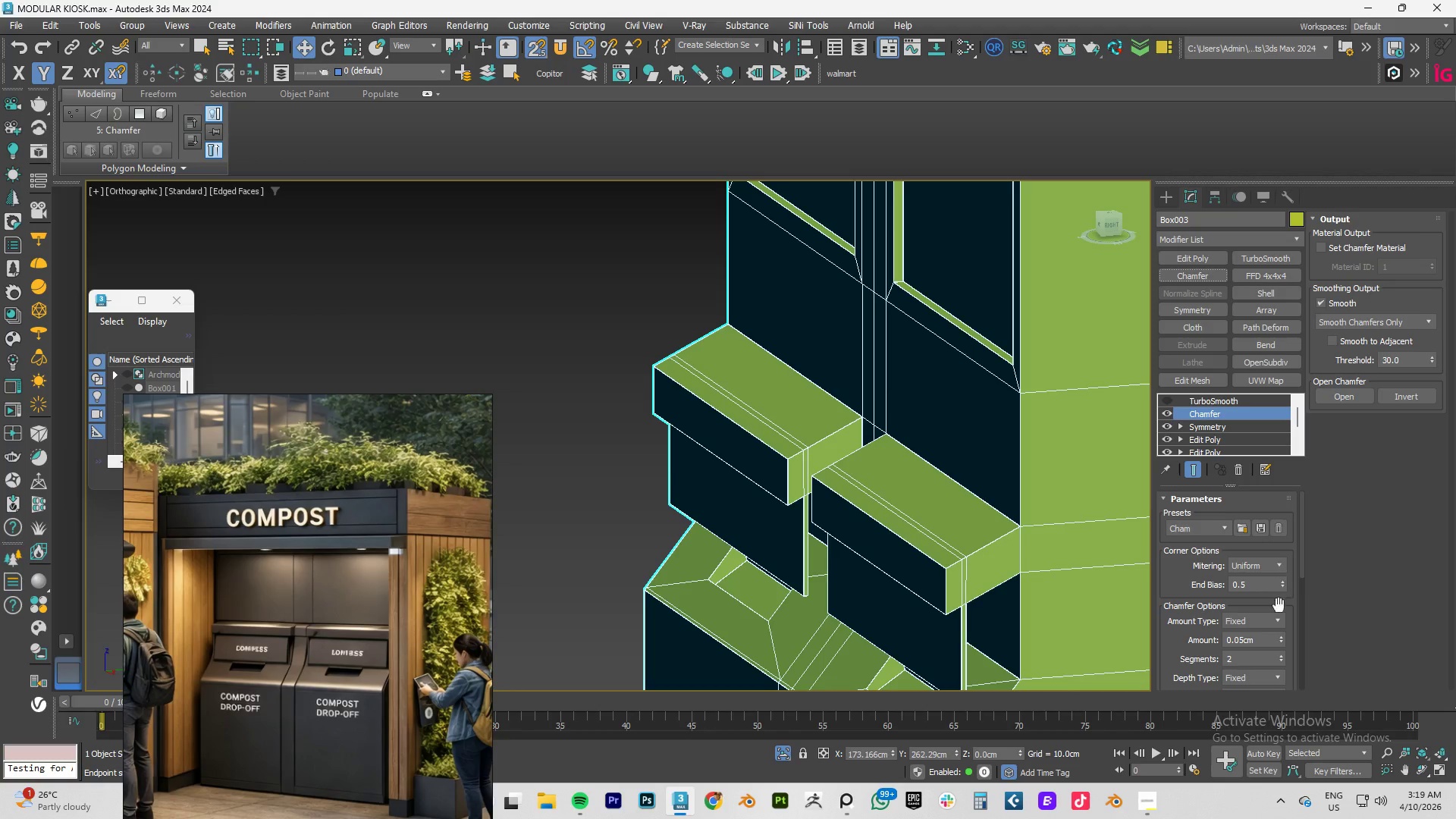 
left_click_drag(start_coordinate=[1282, 639], to_coordinate=[1279, 630])
 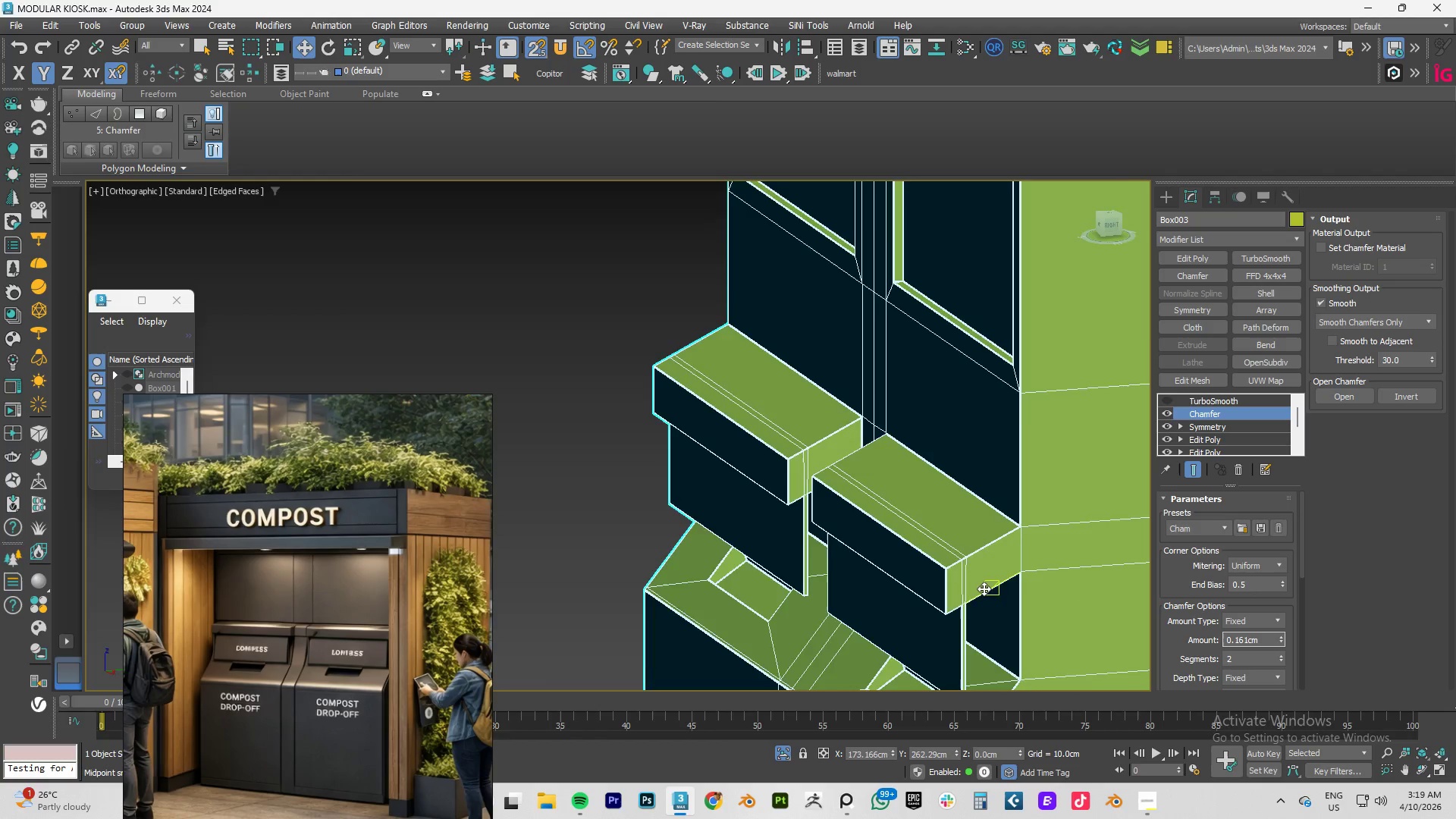 
scroll: coordinate [599, 366], scroll_direction: up, amount: 13.0
 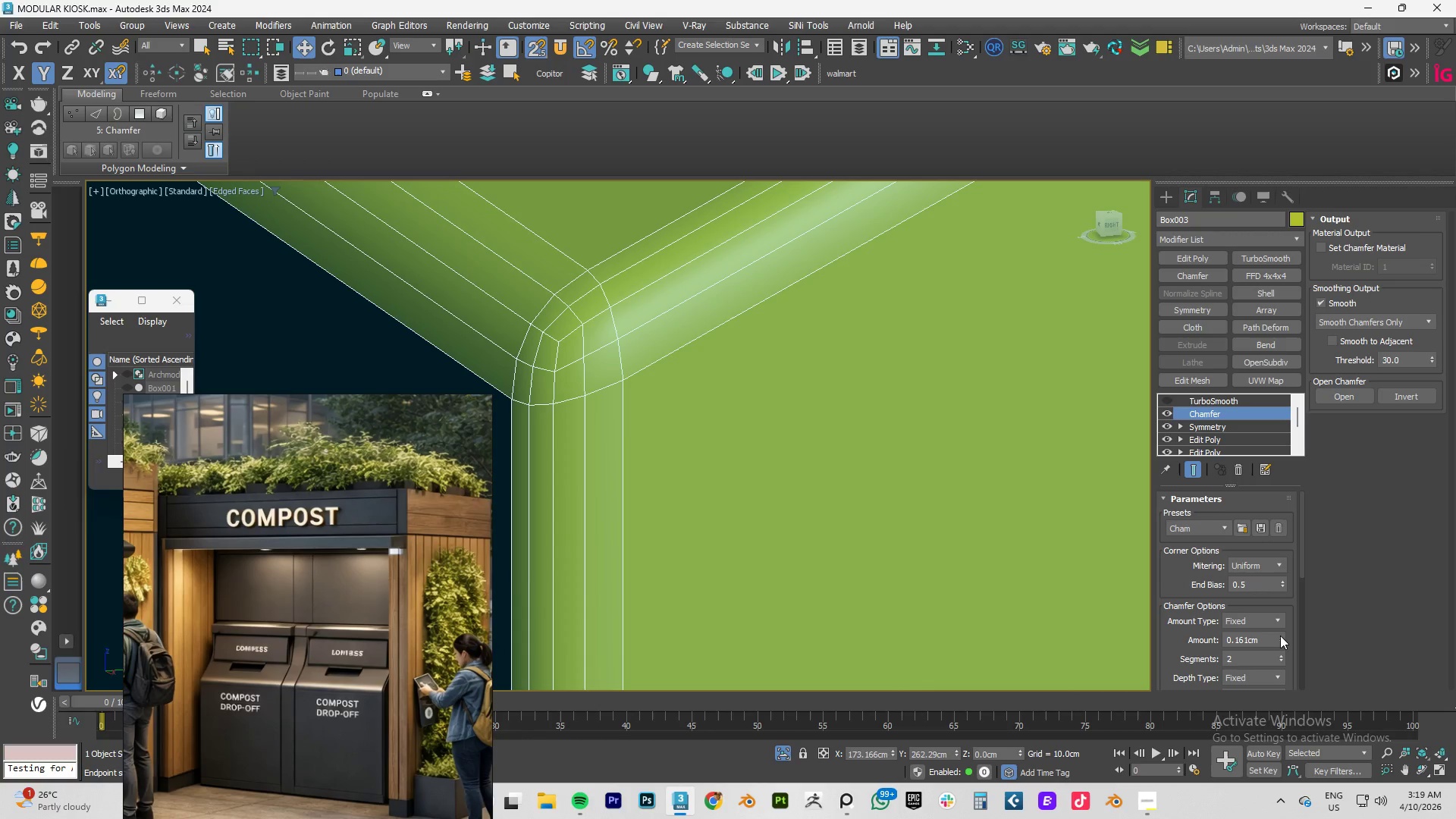 
double_click([1280, 635])
 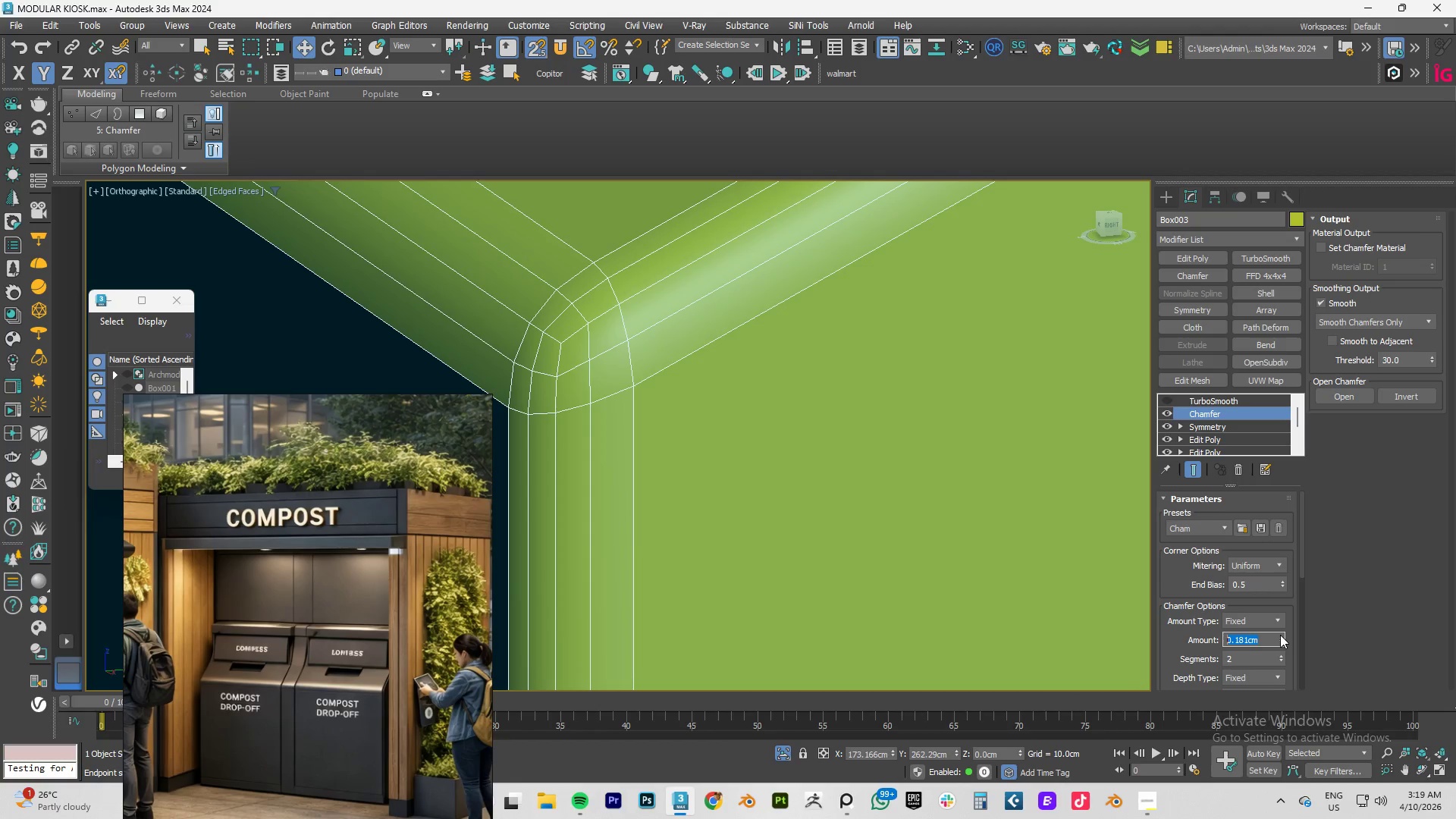 
triple_click([1280, 635])
 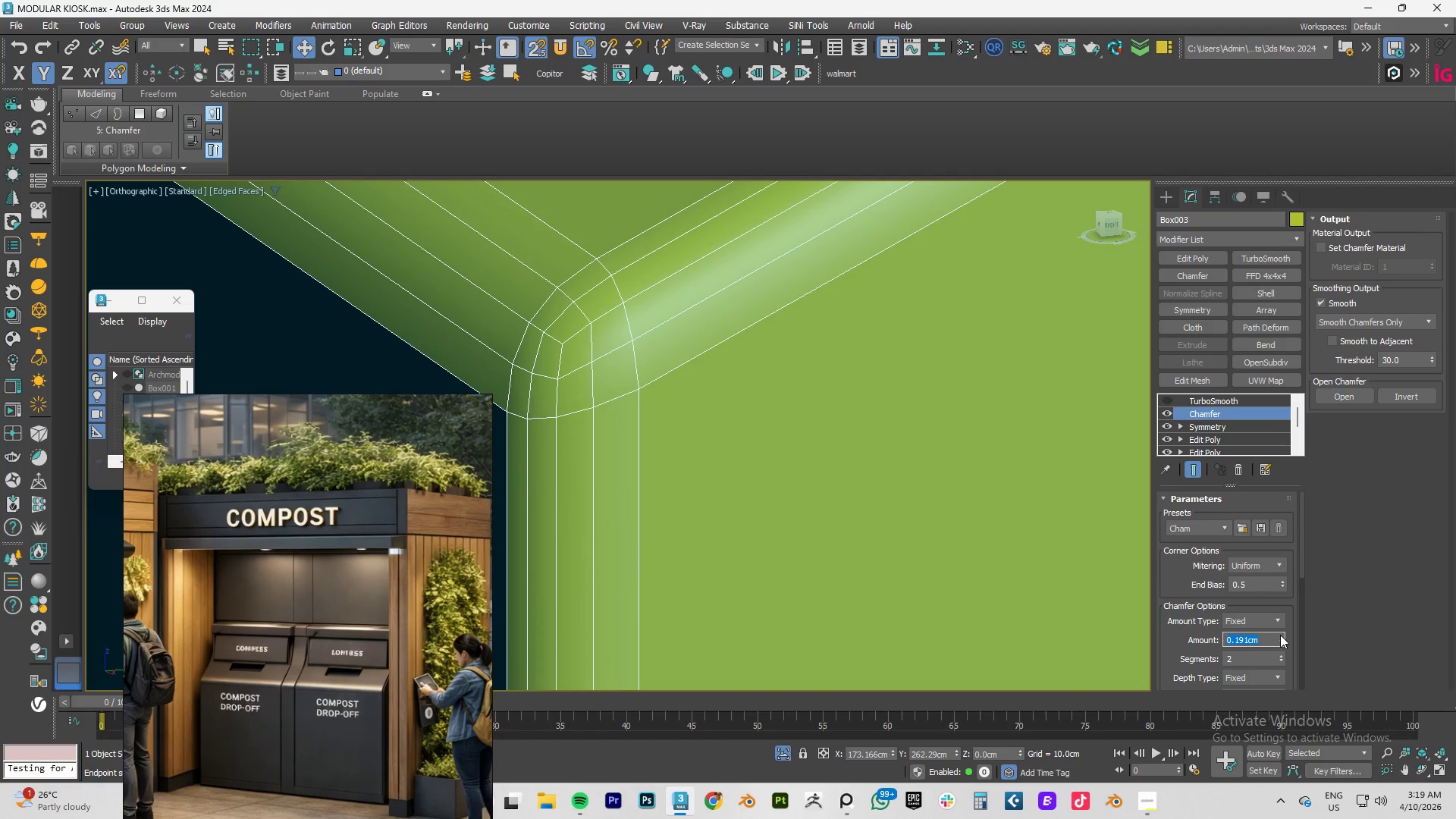 
triple_click([1280, 635])
 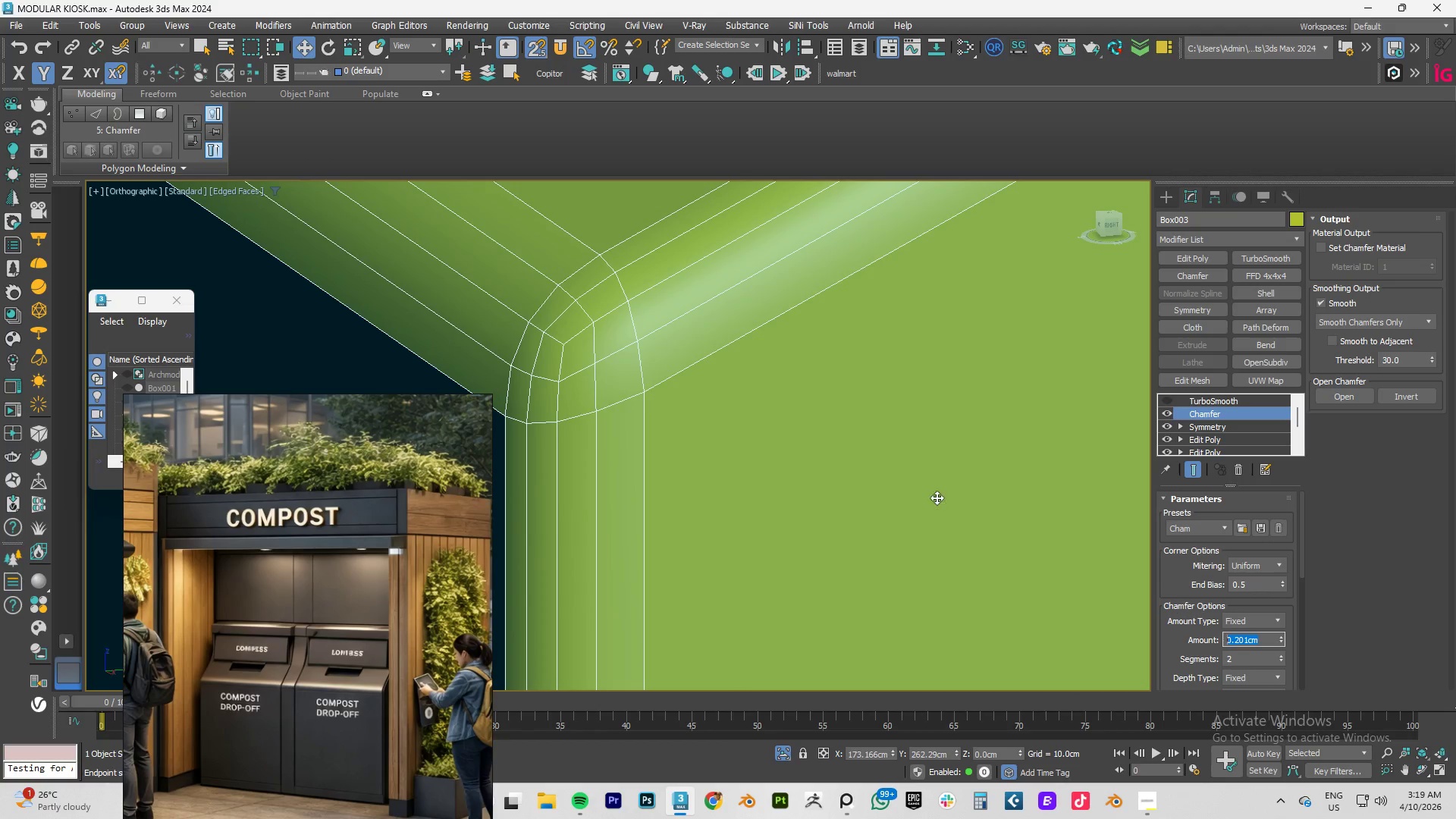 
scroll: coordinate [904, 472], scroll_direction: down, amount: 12.0
 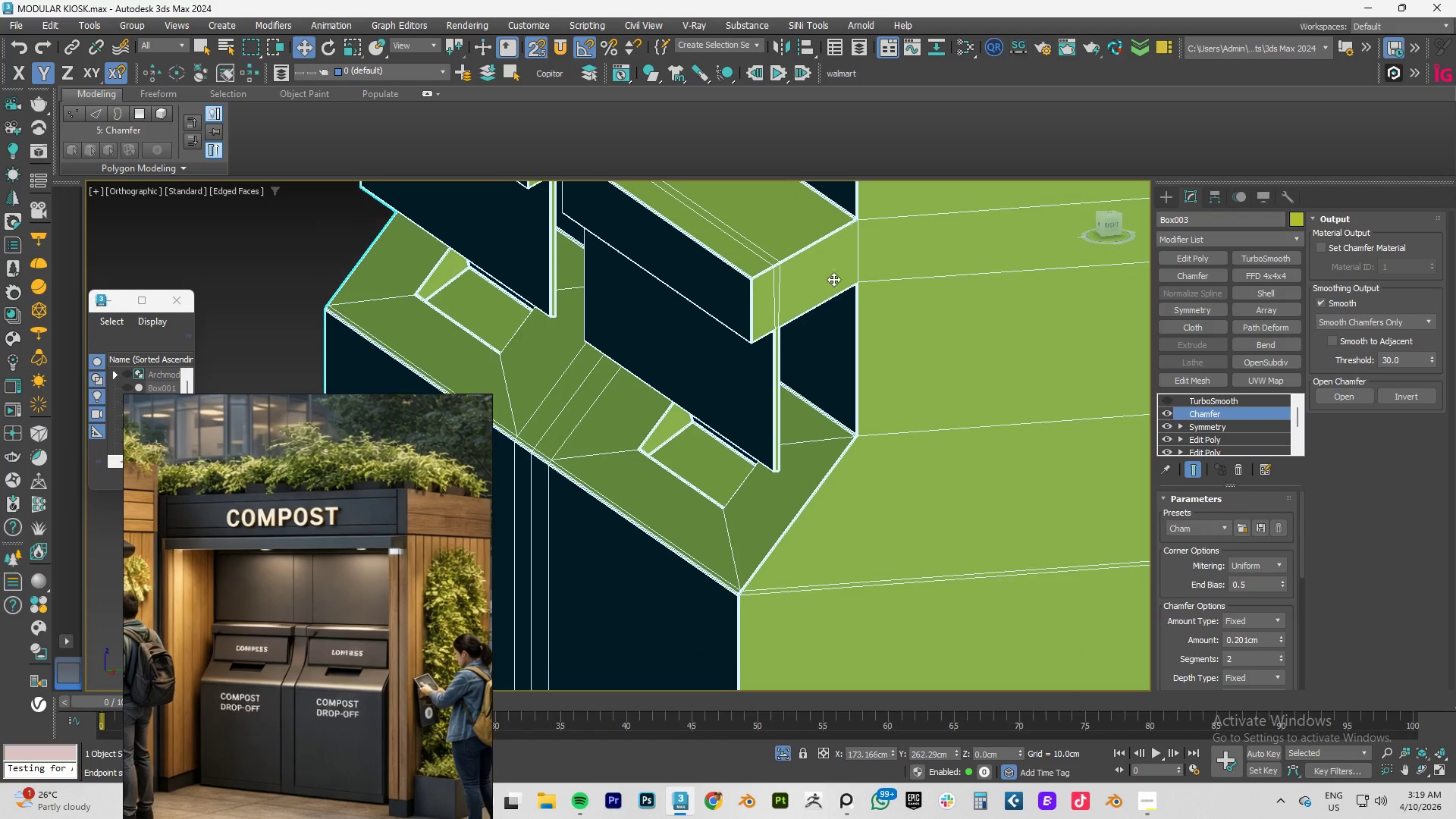 
hold_key(key=AltLeft, duration=1.5)
 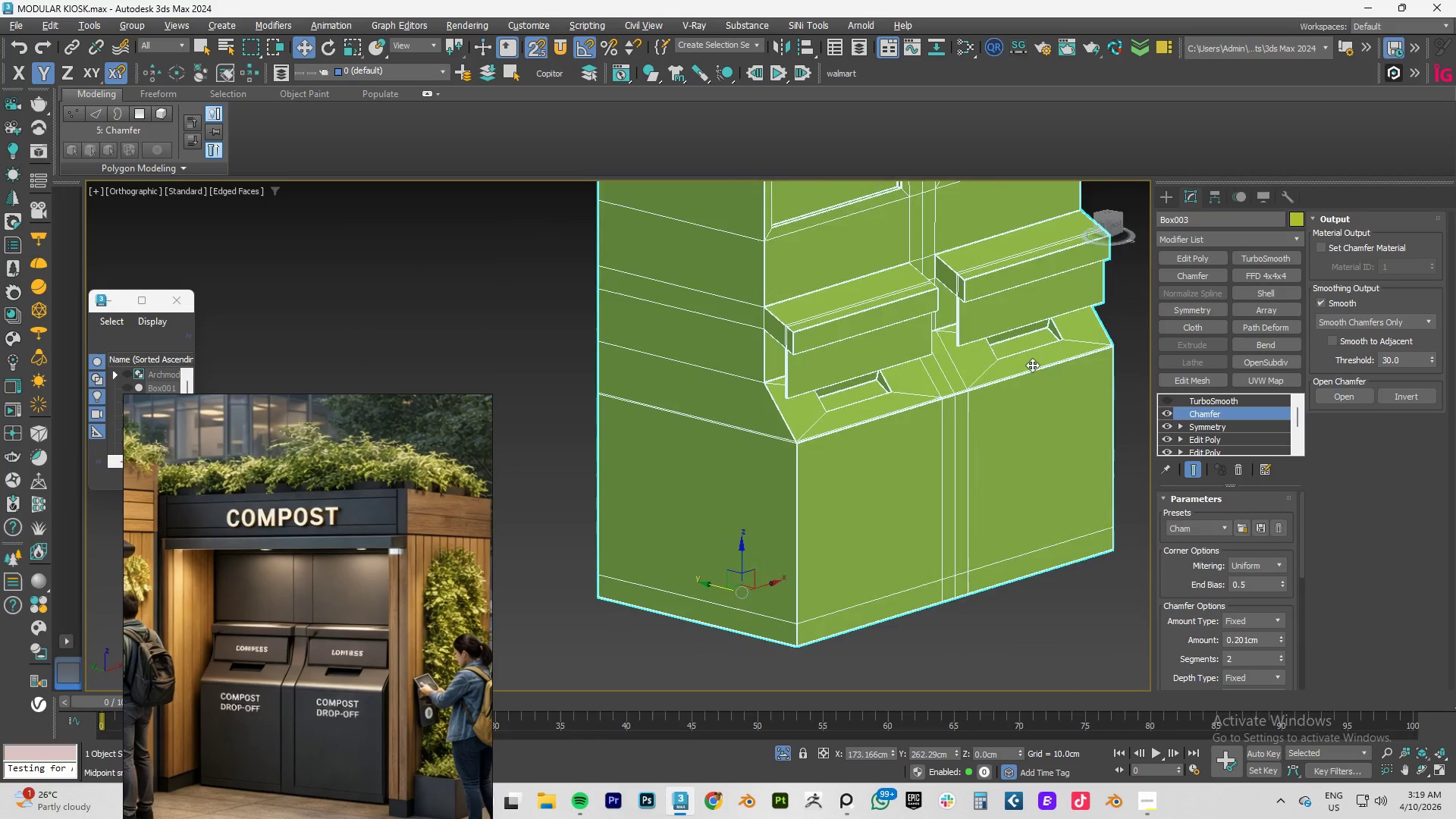 
scroll: coordinate [837, 348], scroll_direction: down, amount: 3.0
 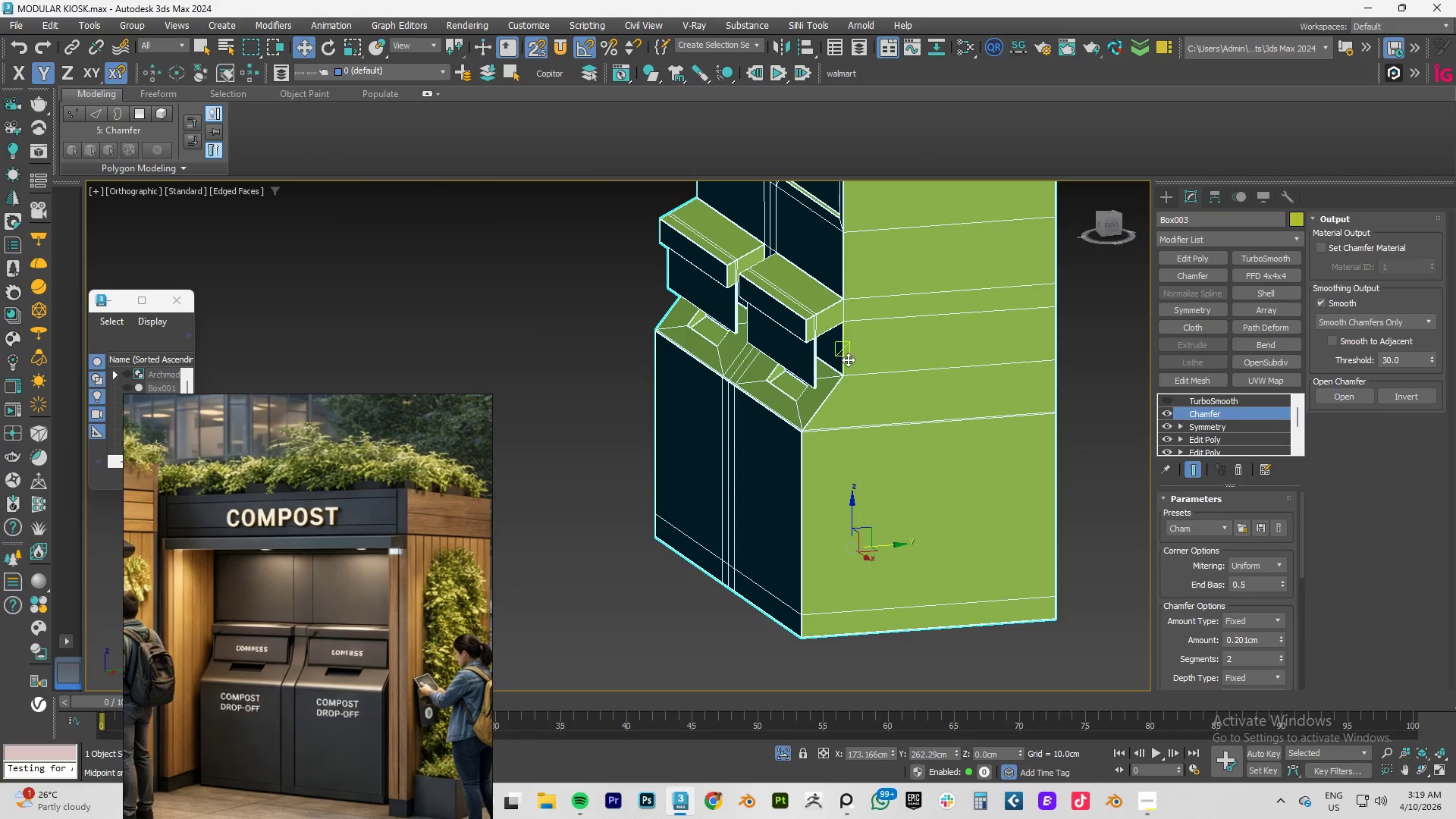 
hold_key(key=AltLeft, duration=1.31)
 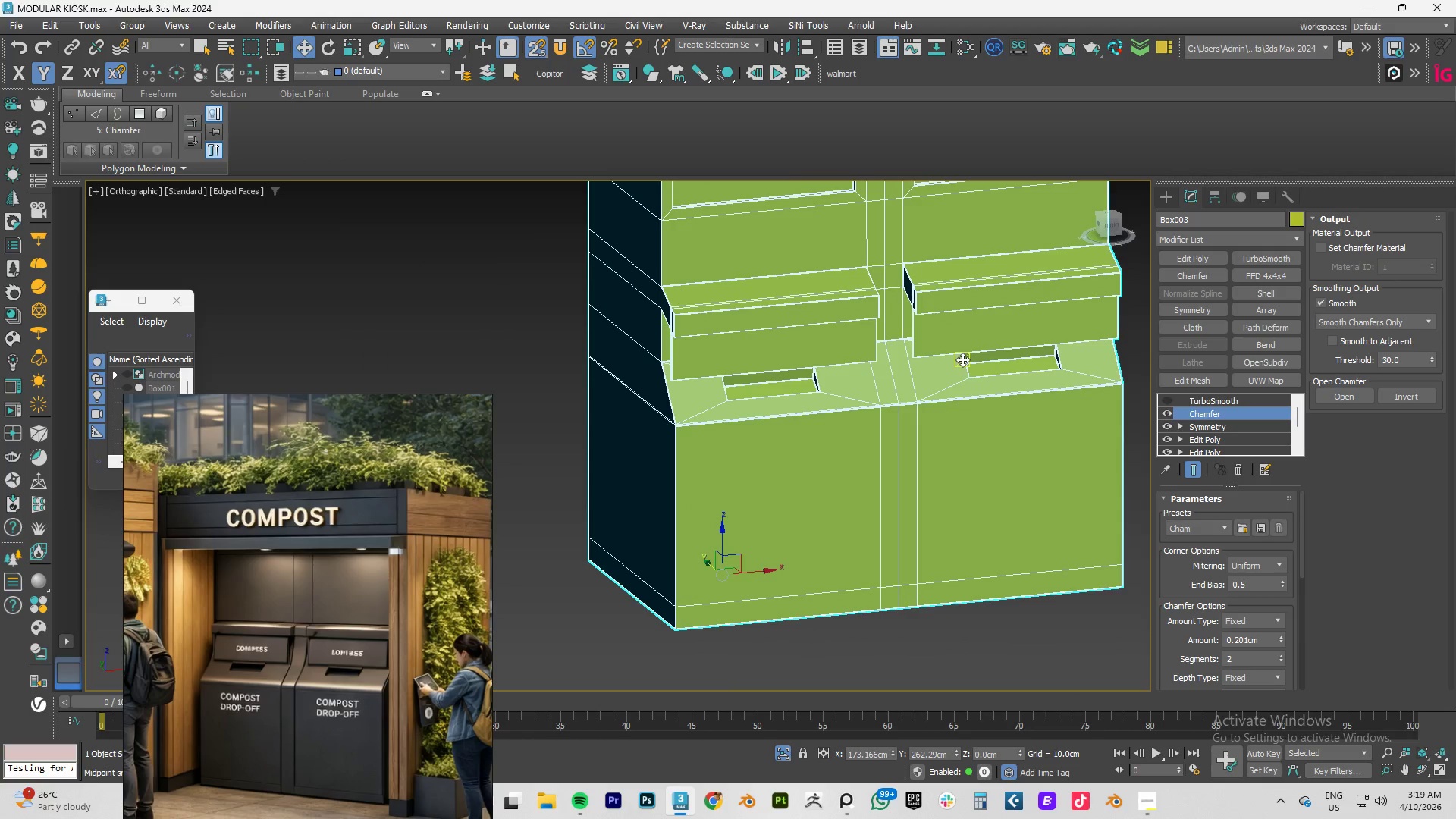 
wait(7.88)
 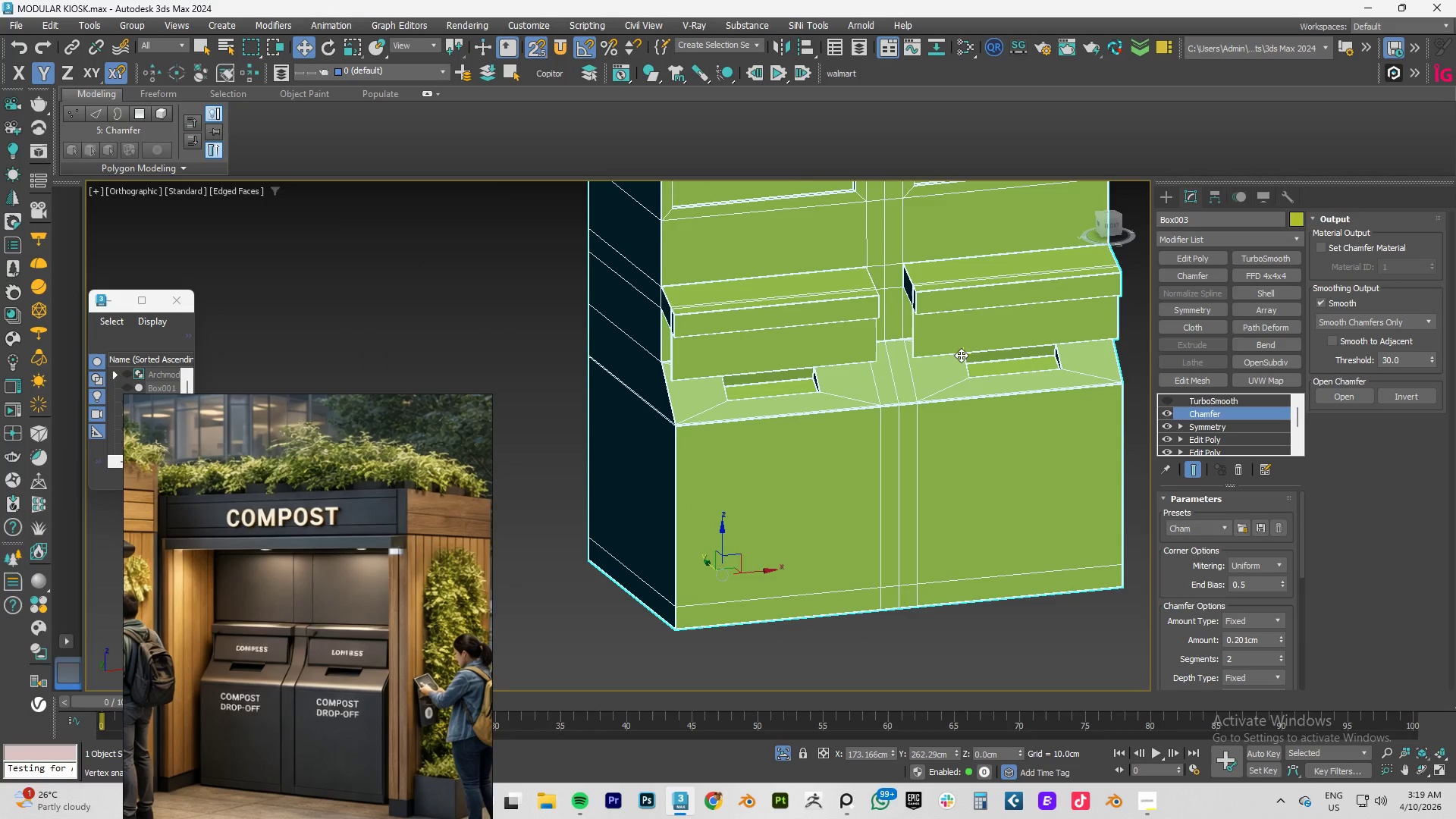 
left_click([1168, 410])
 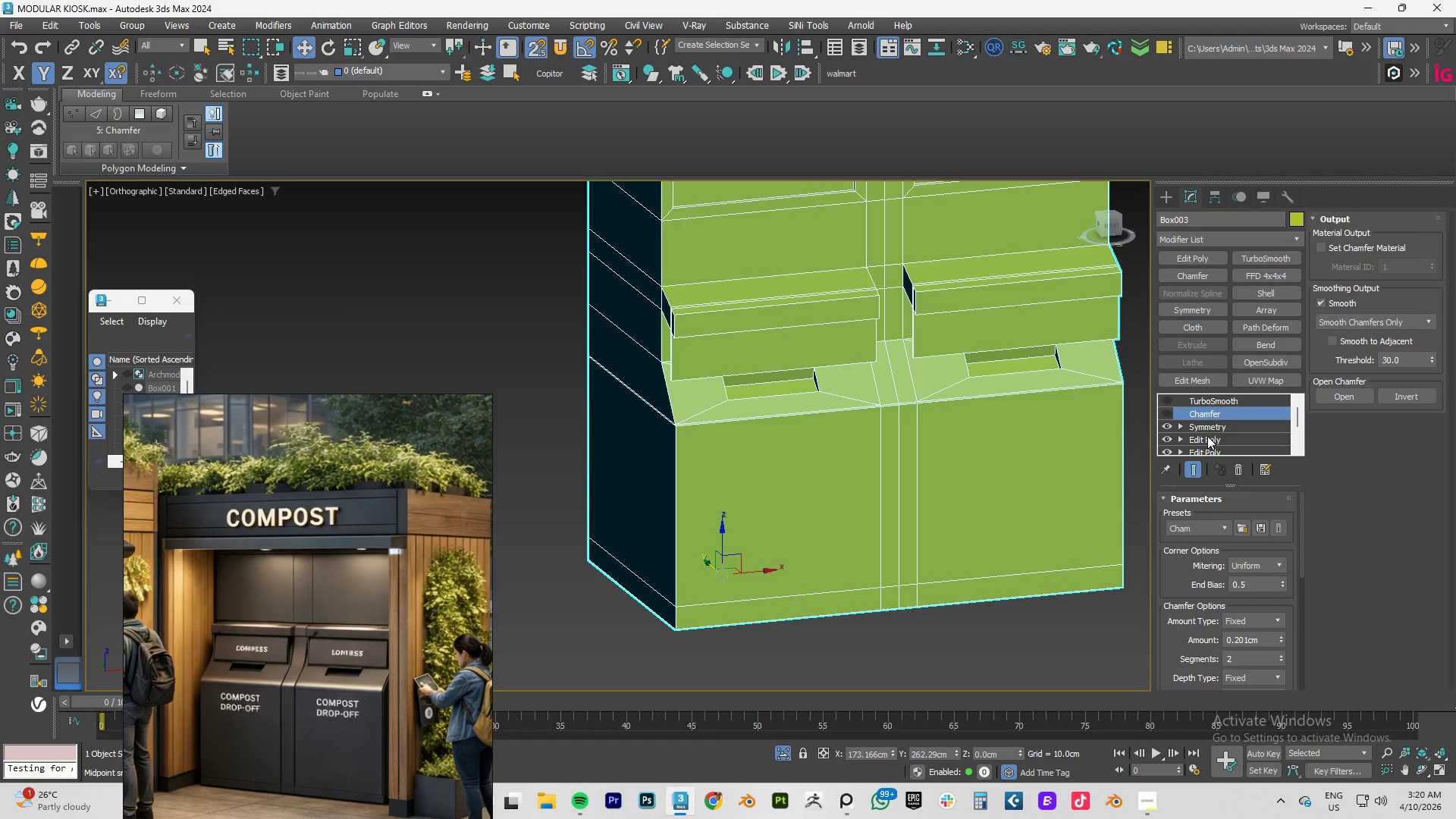 
left_click([1205, 441])
 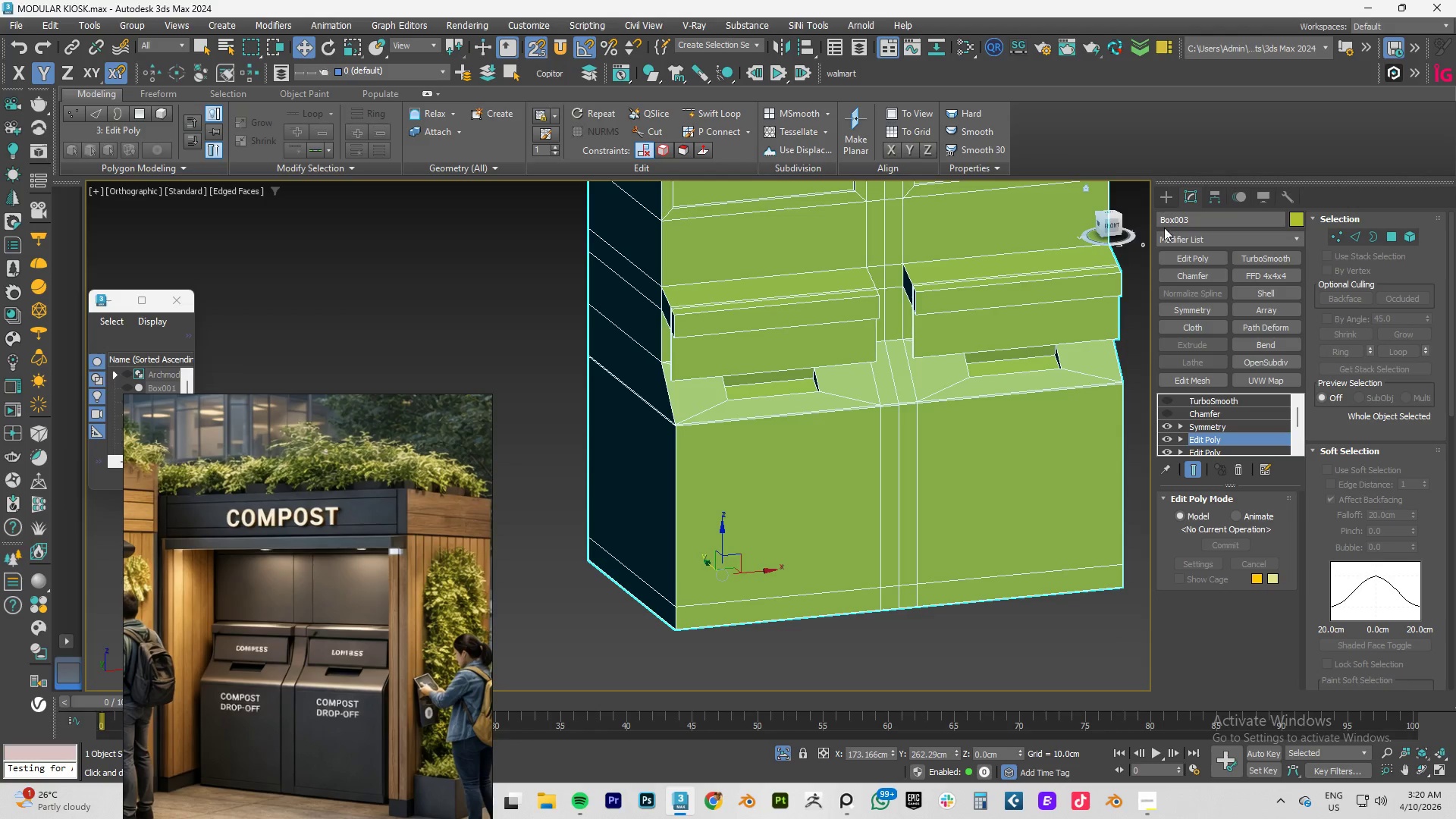 
left_click([1188, 259])
 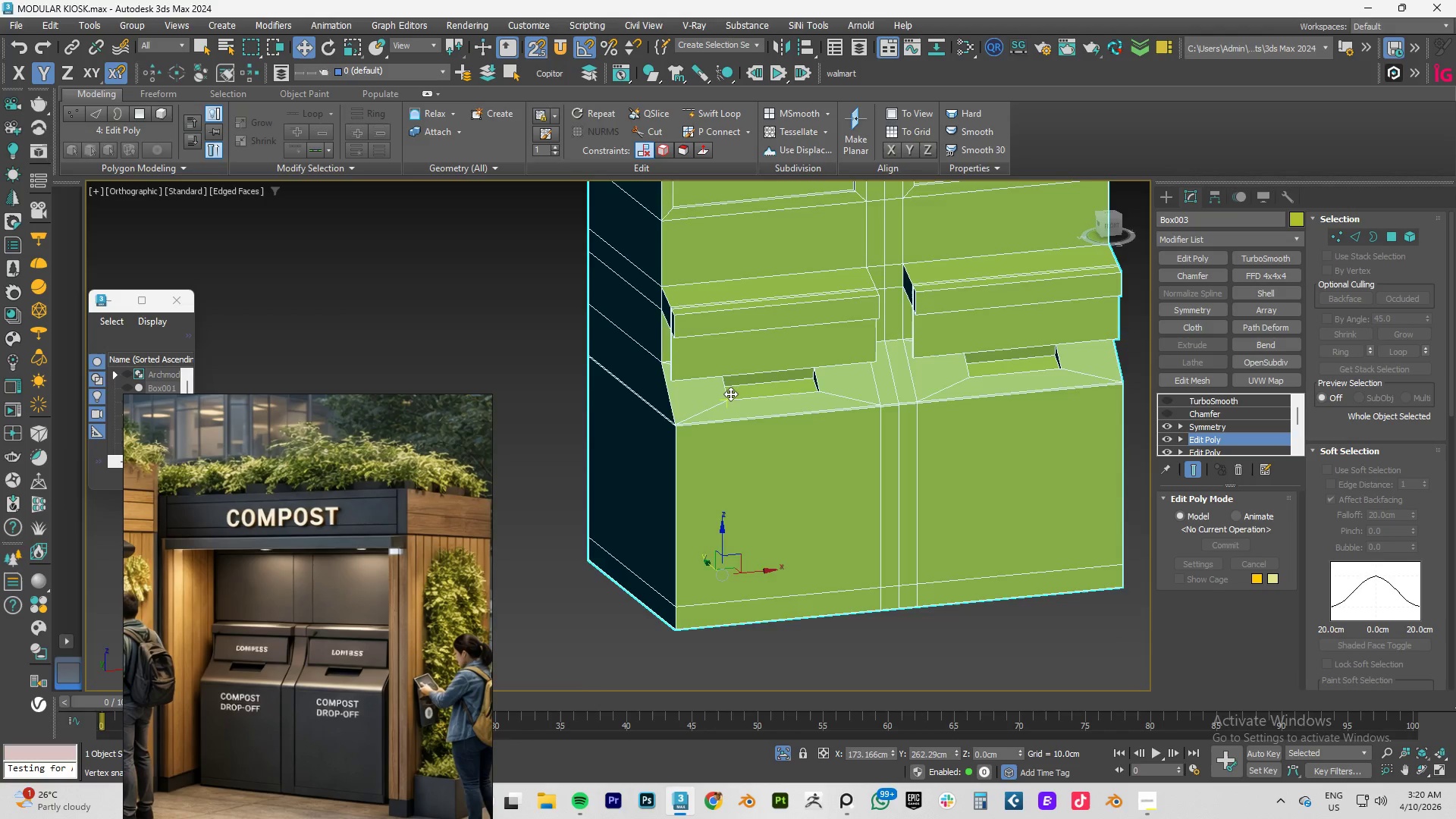 
scroll: coordinate [730, 394], scroll_direction: up, amount: 4.0
 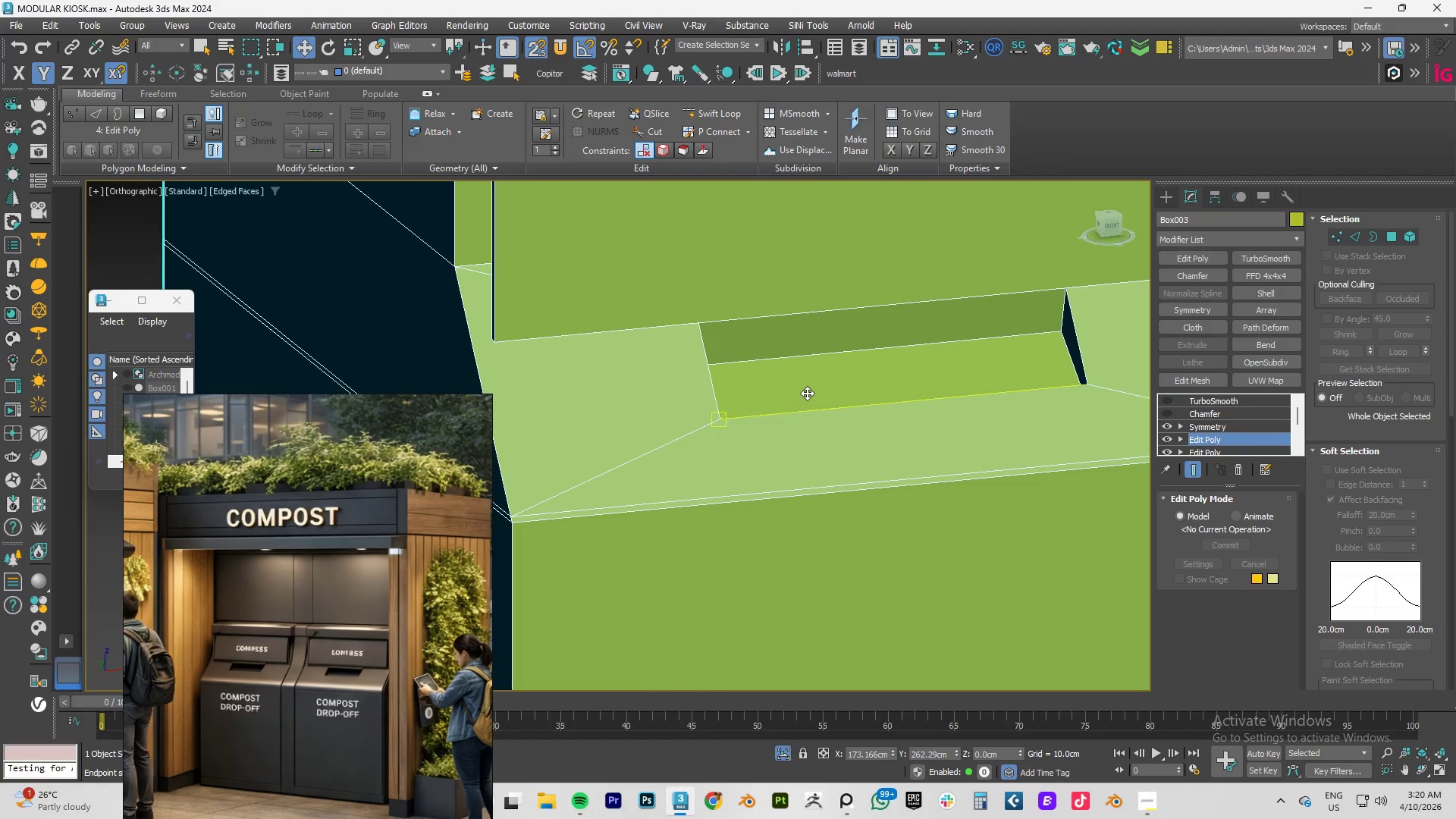 
key(4)
 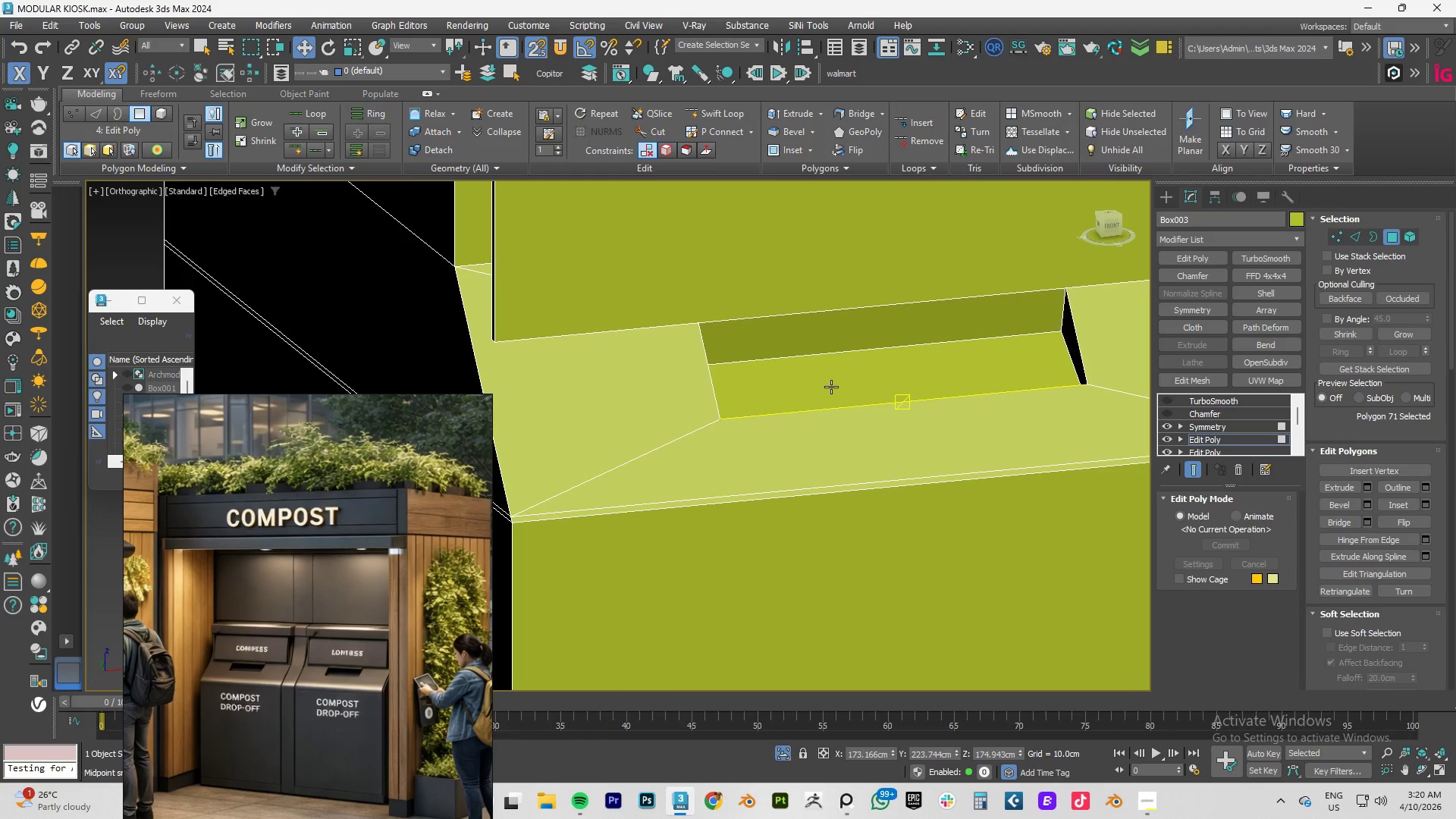 
left_click([831, 387])
 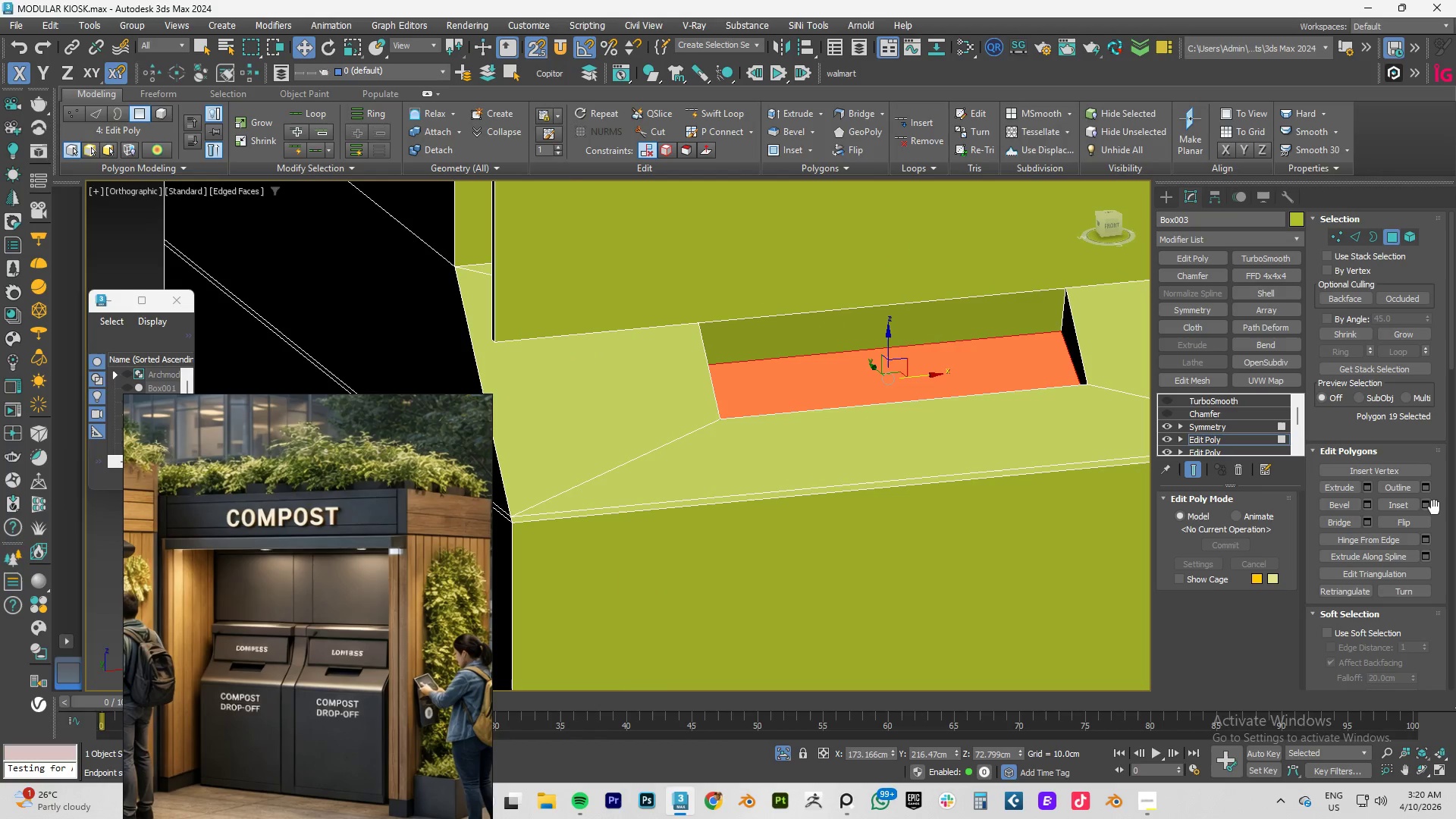 
left_click([1425, 507])
 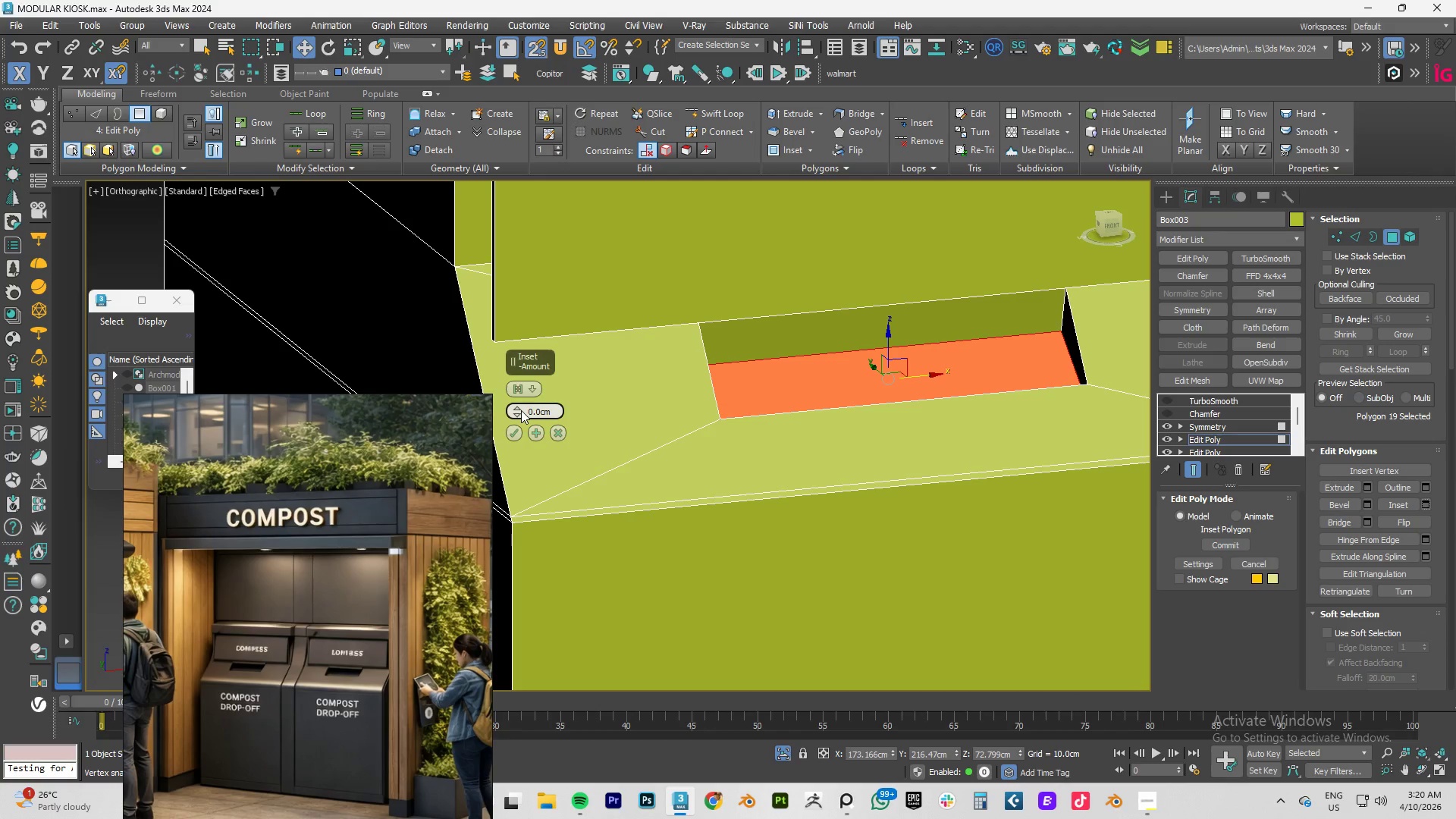 
left_click_drag(start_coordinate=[517, 411], to_coordinate=[521, 393])
 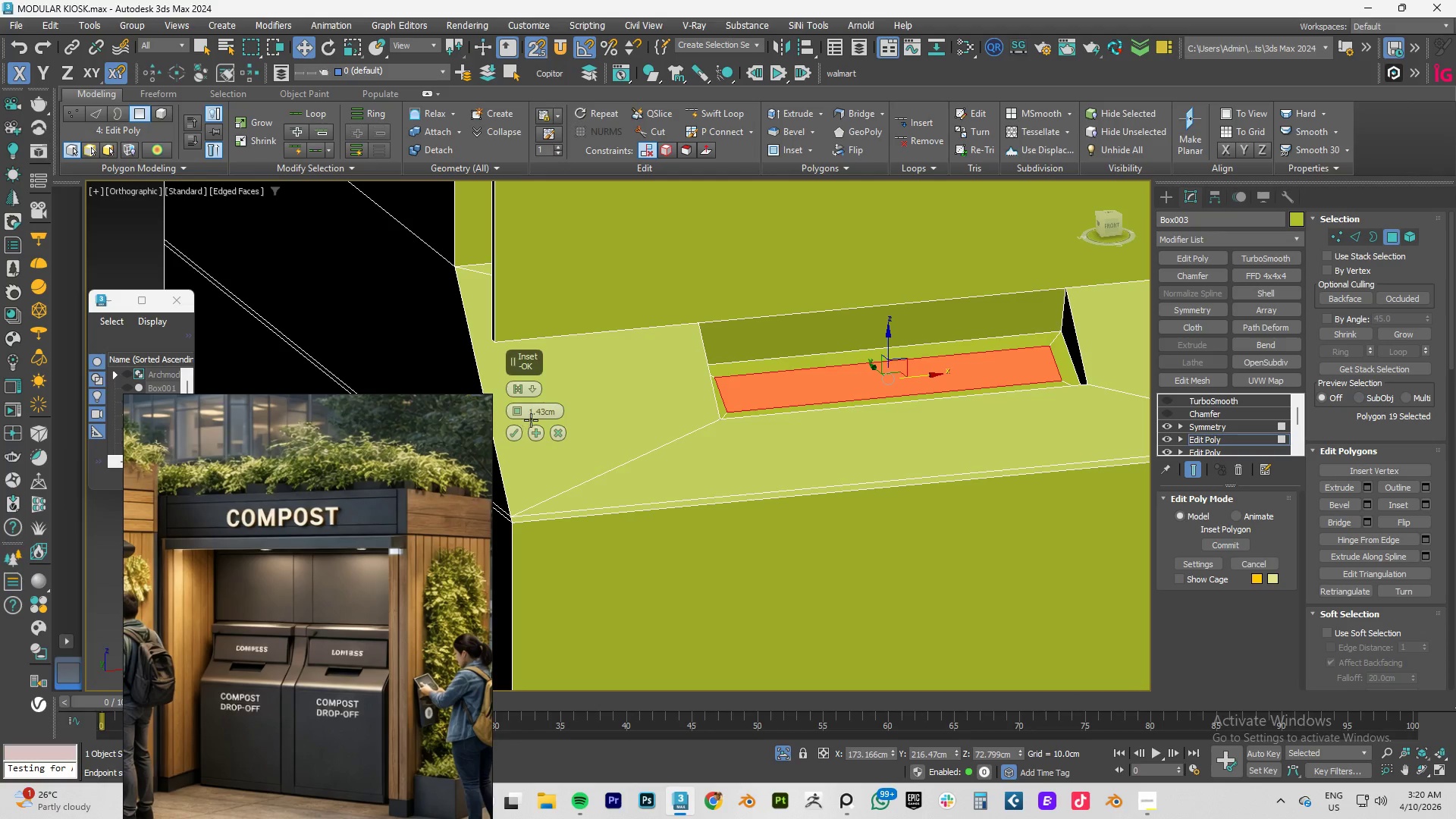 
left_click_drag(start_coordinate=[538, 411], to_coordinate=[772, 410])
 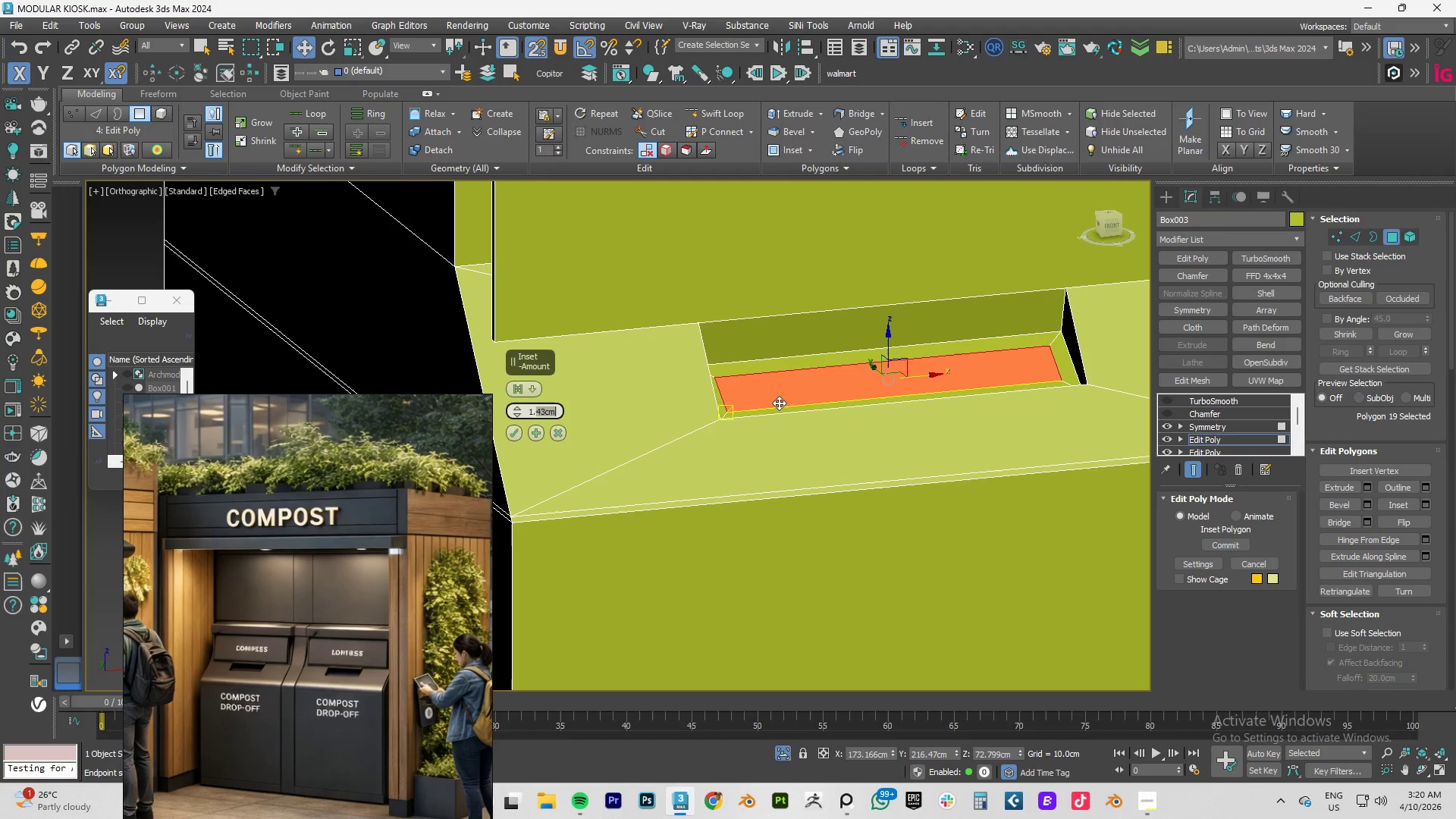 
key(Numpad4)
 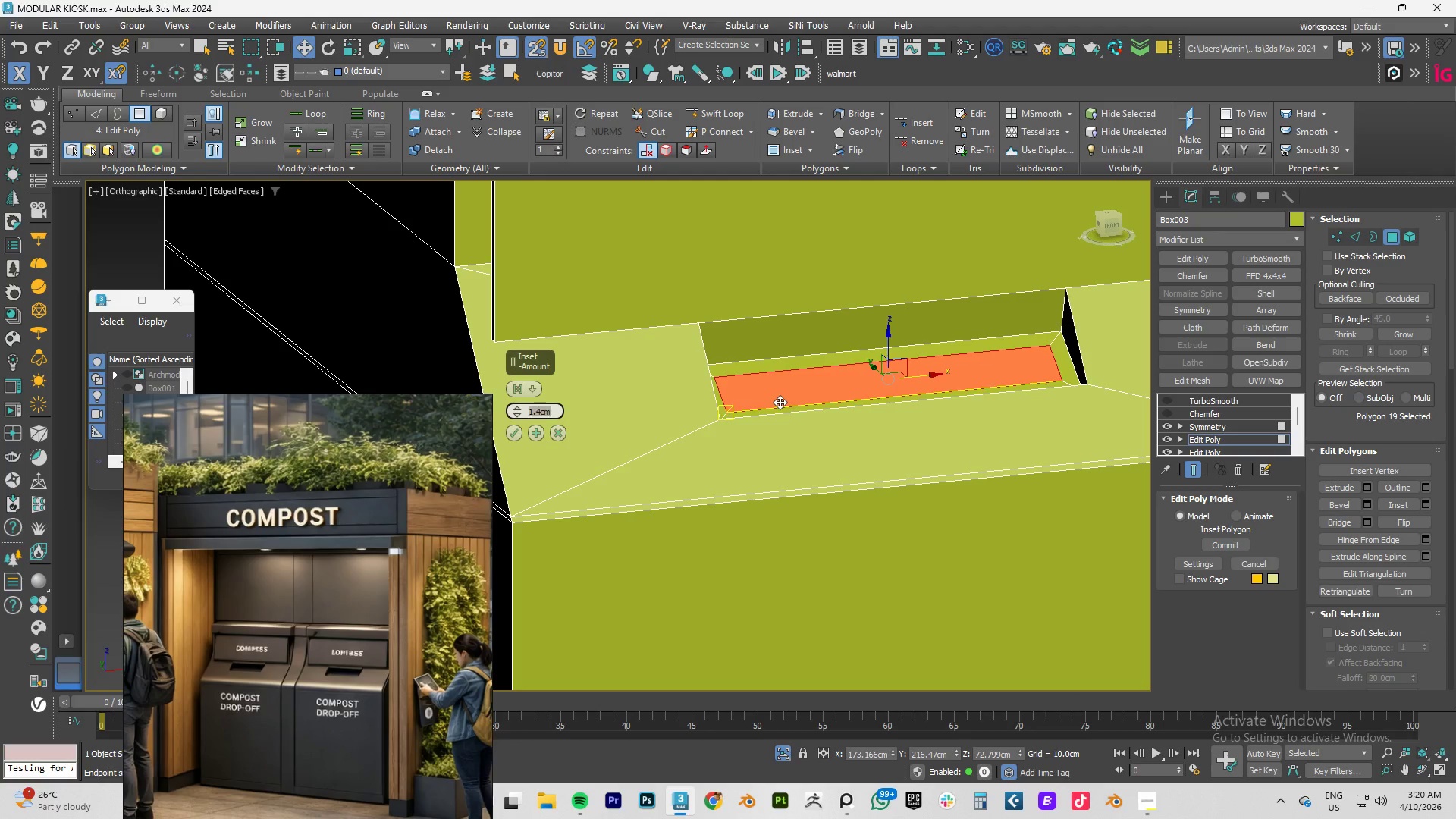 
key(NumpadEnter)
 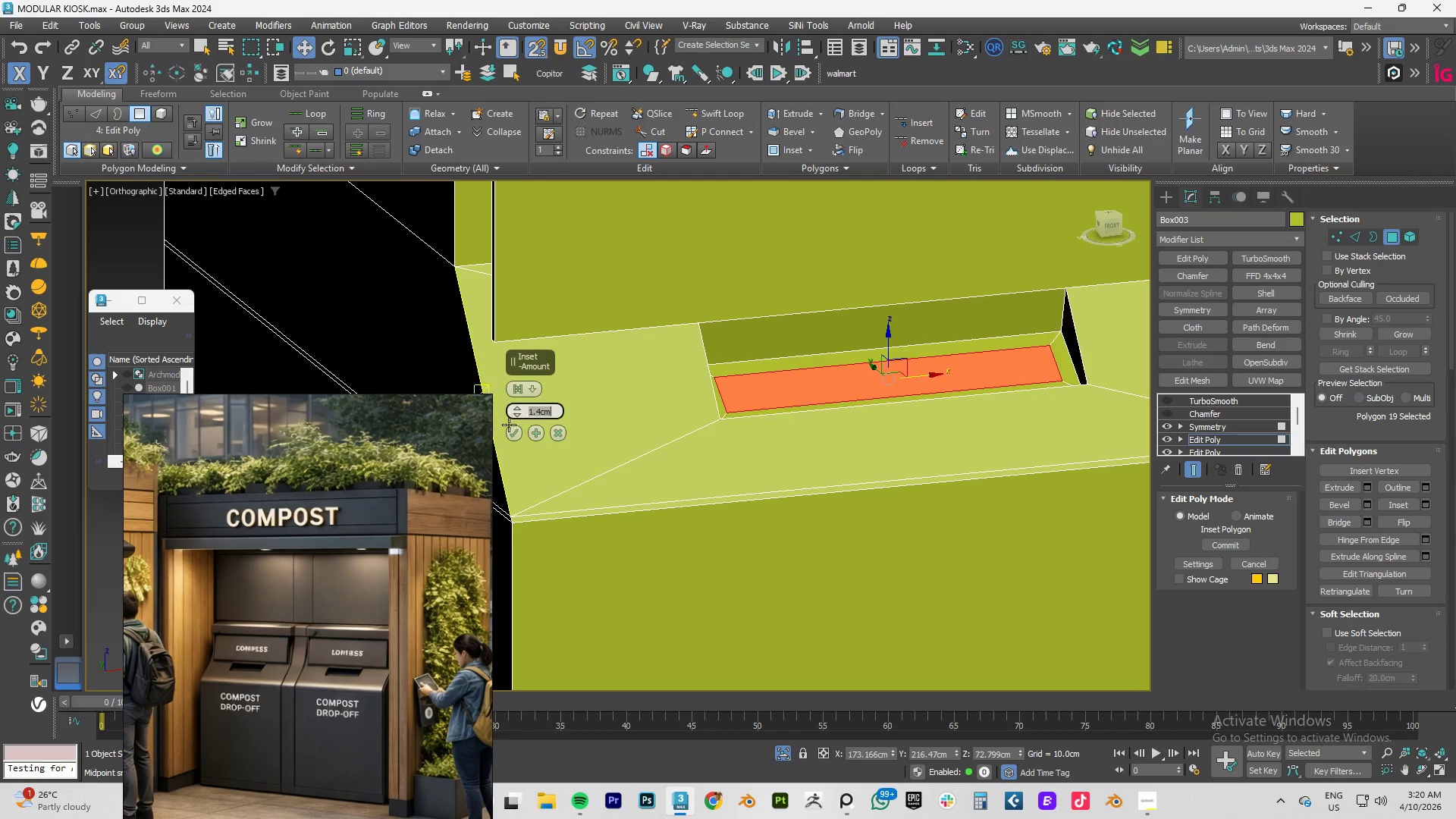 
left_click([509, 431])
 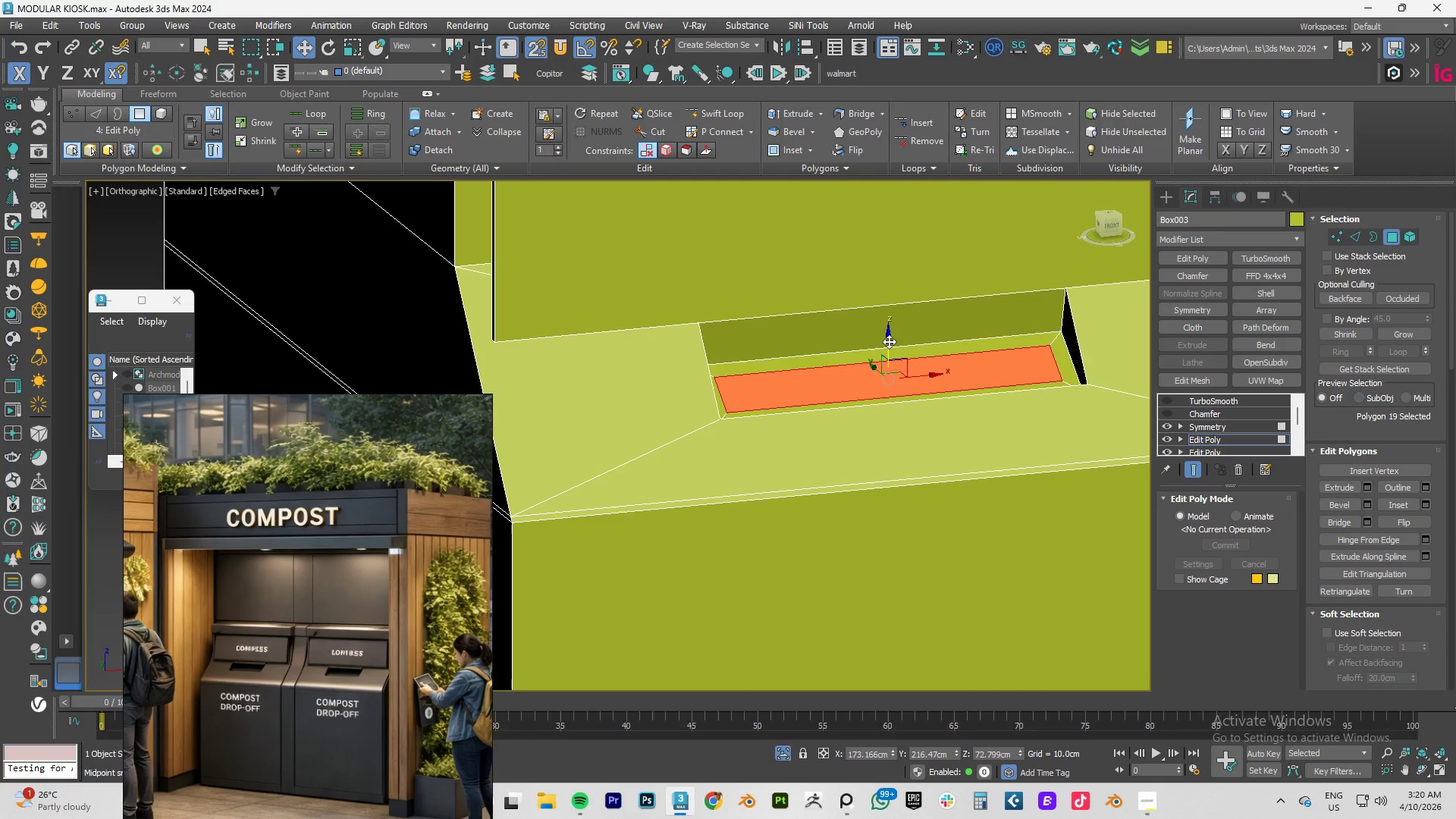 
key(W)
 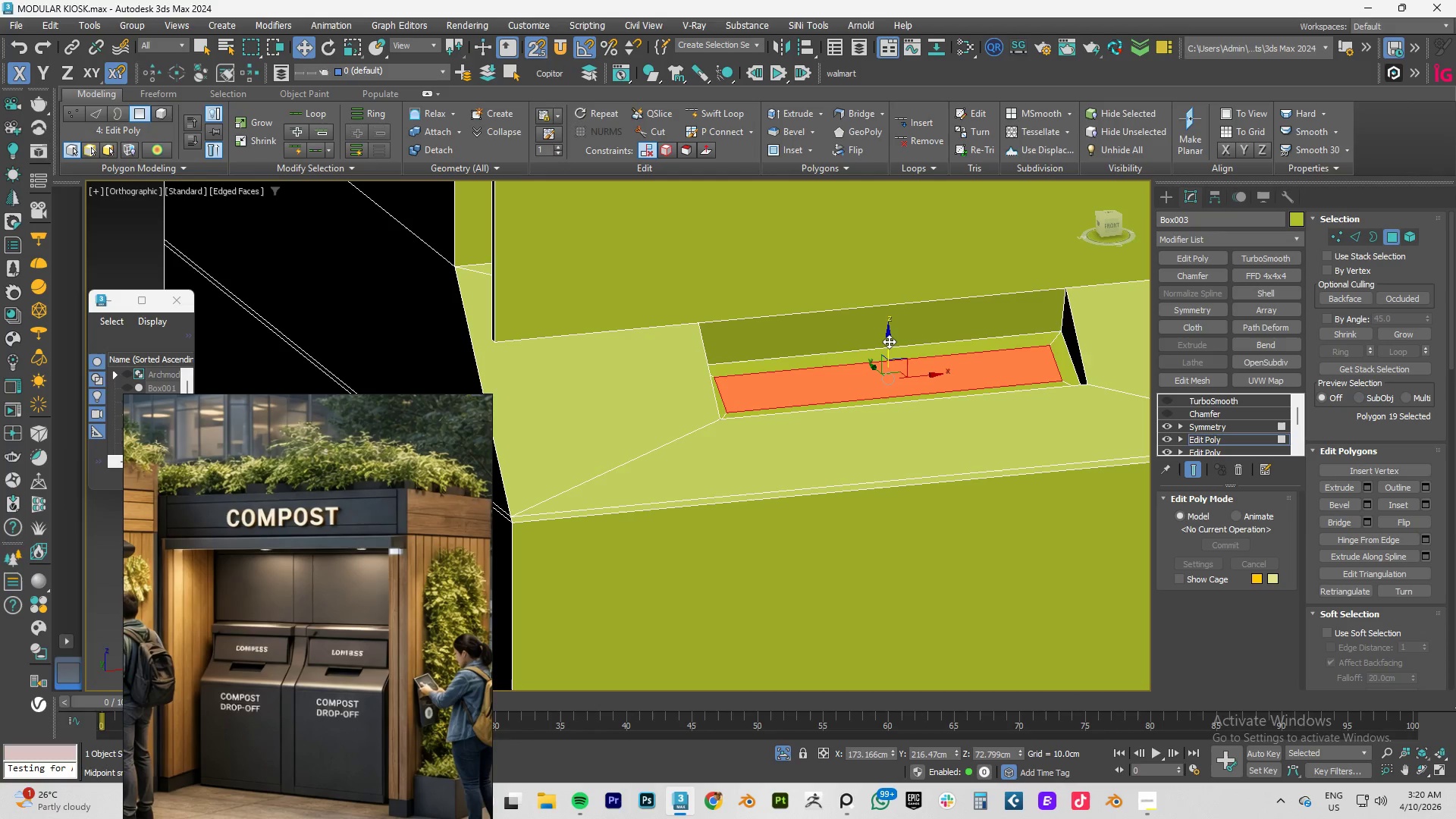 
hold_key(key=ShiftLeft, duration=1.5)
left_click_drag(start_coordinate=[889, 341], to_coordinate=[871, 528])
 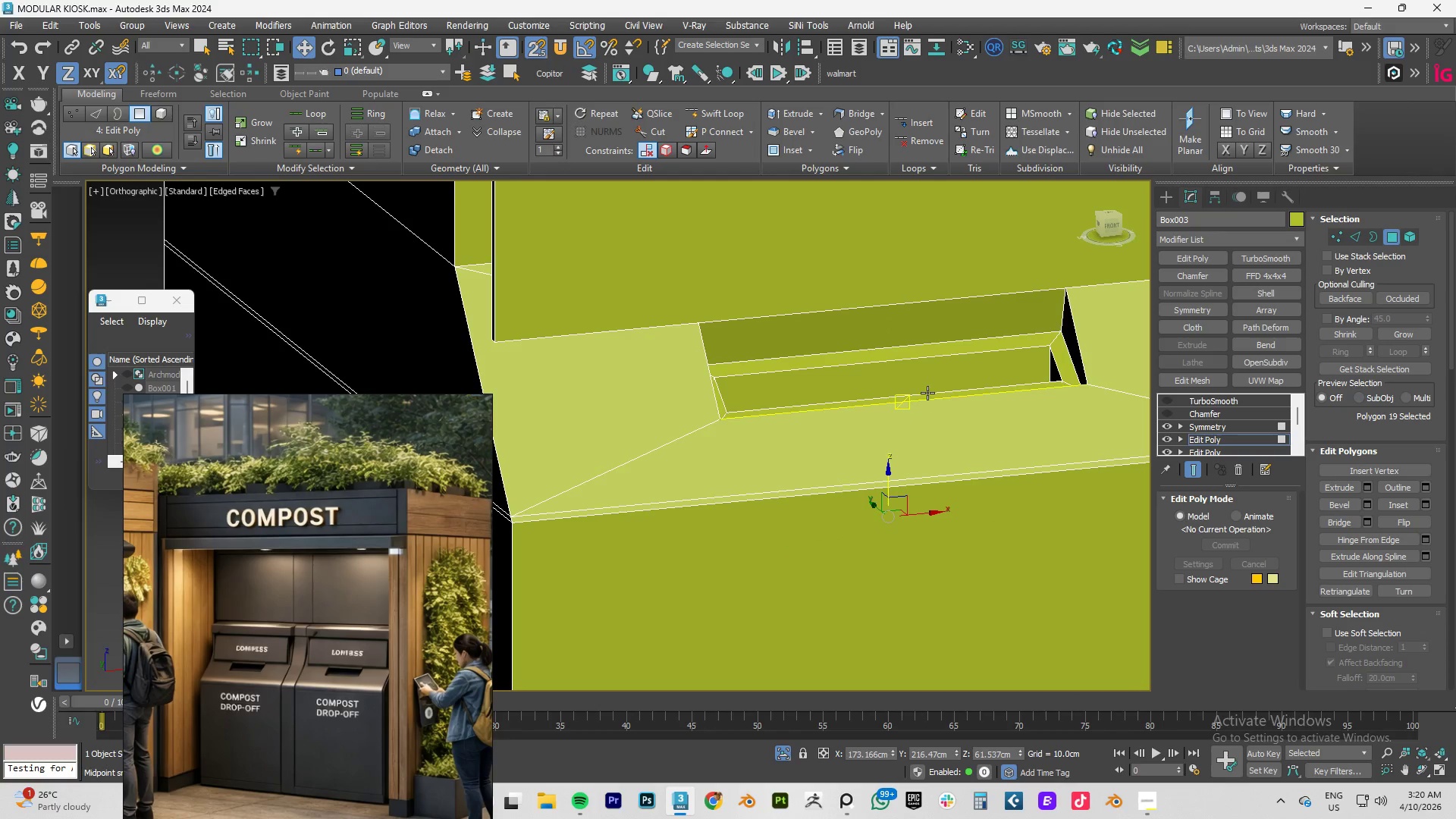 
hold_key(key=ShiftLeft, duration=1.53)
 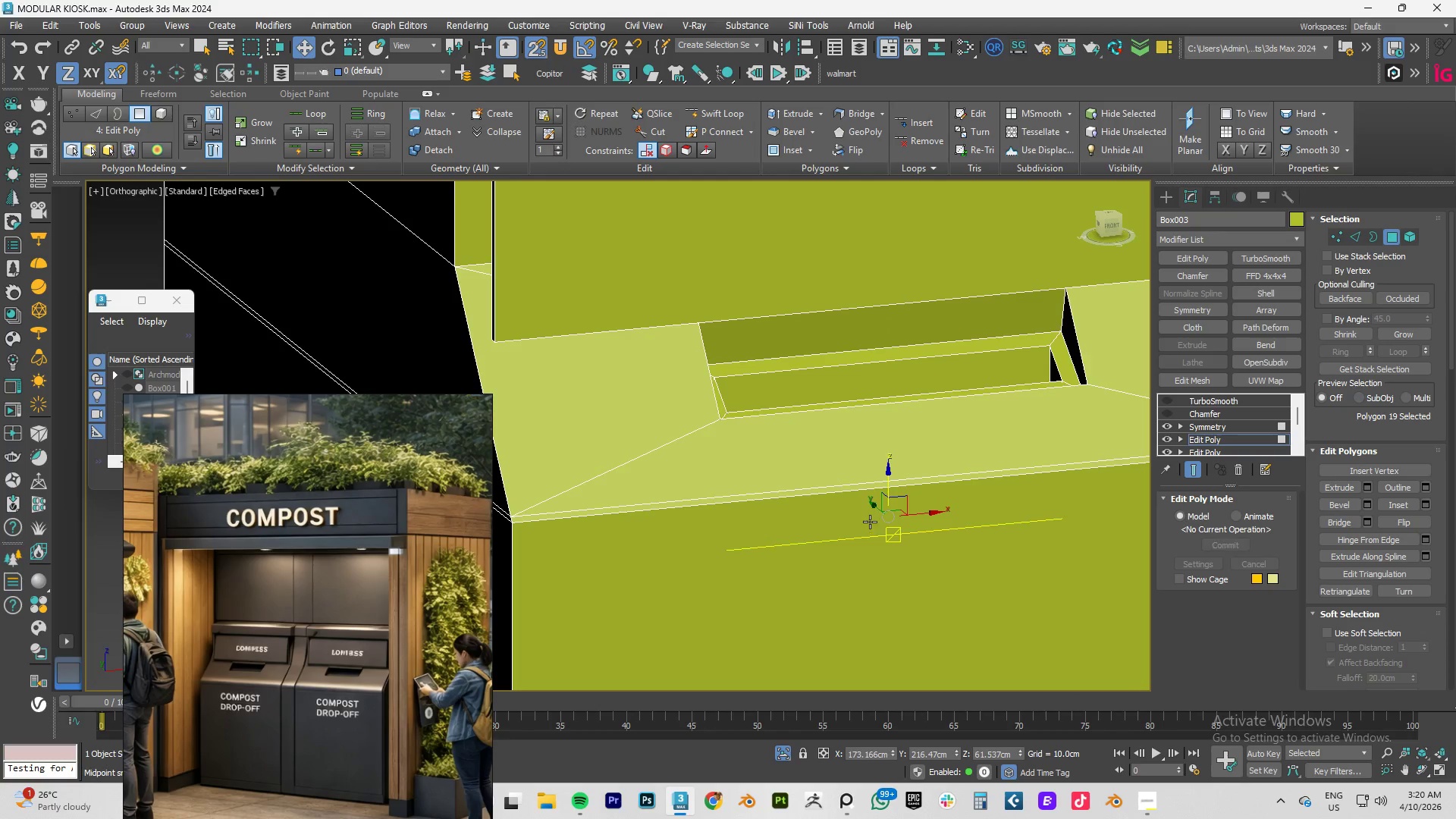 
hold_key(key=ShiftLeft, duration=0.5)
 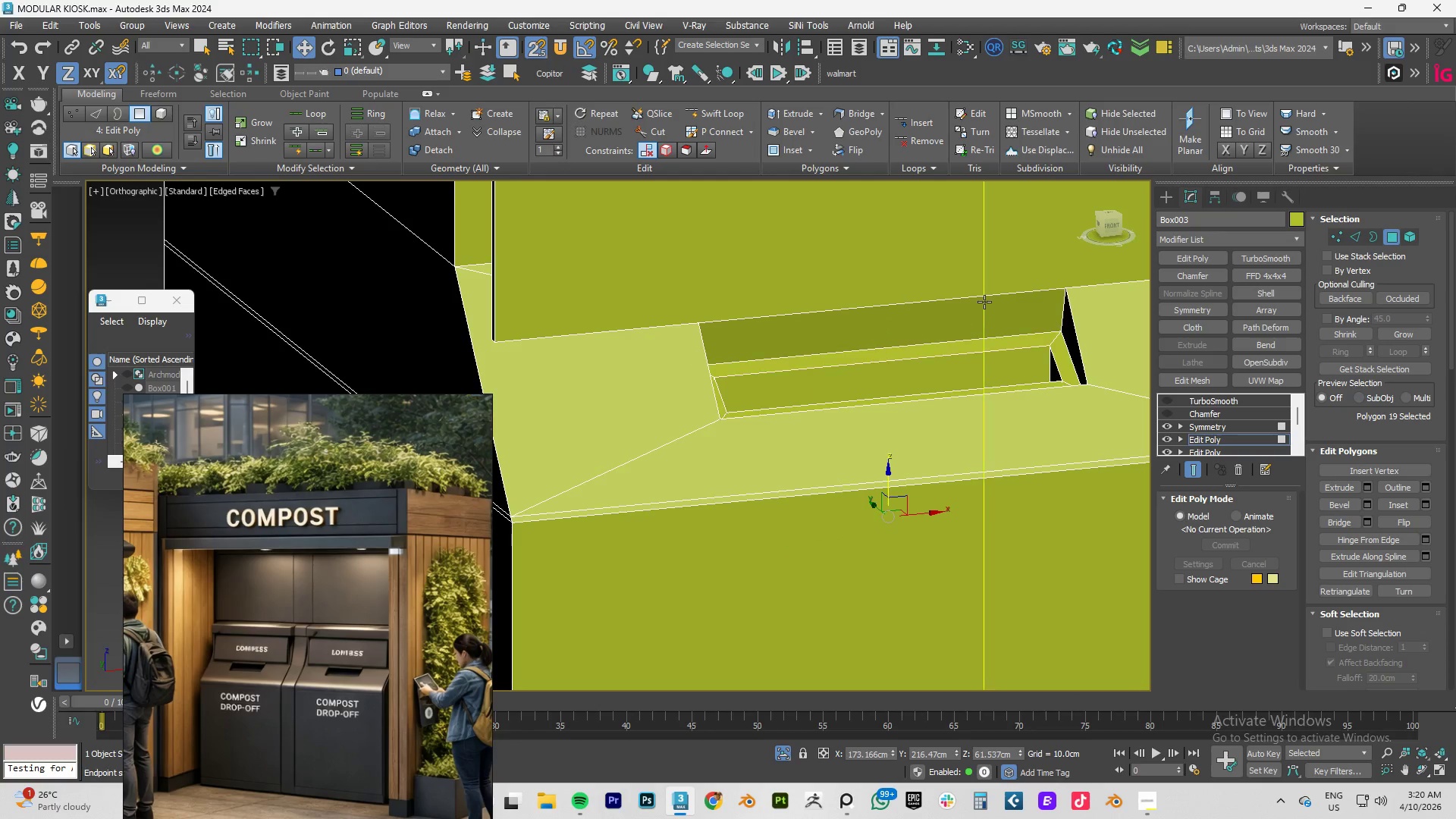 
hold_key(key=AltLeft, duration=1.5)
 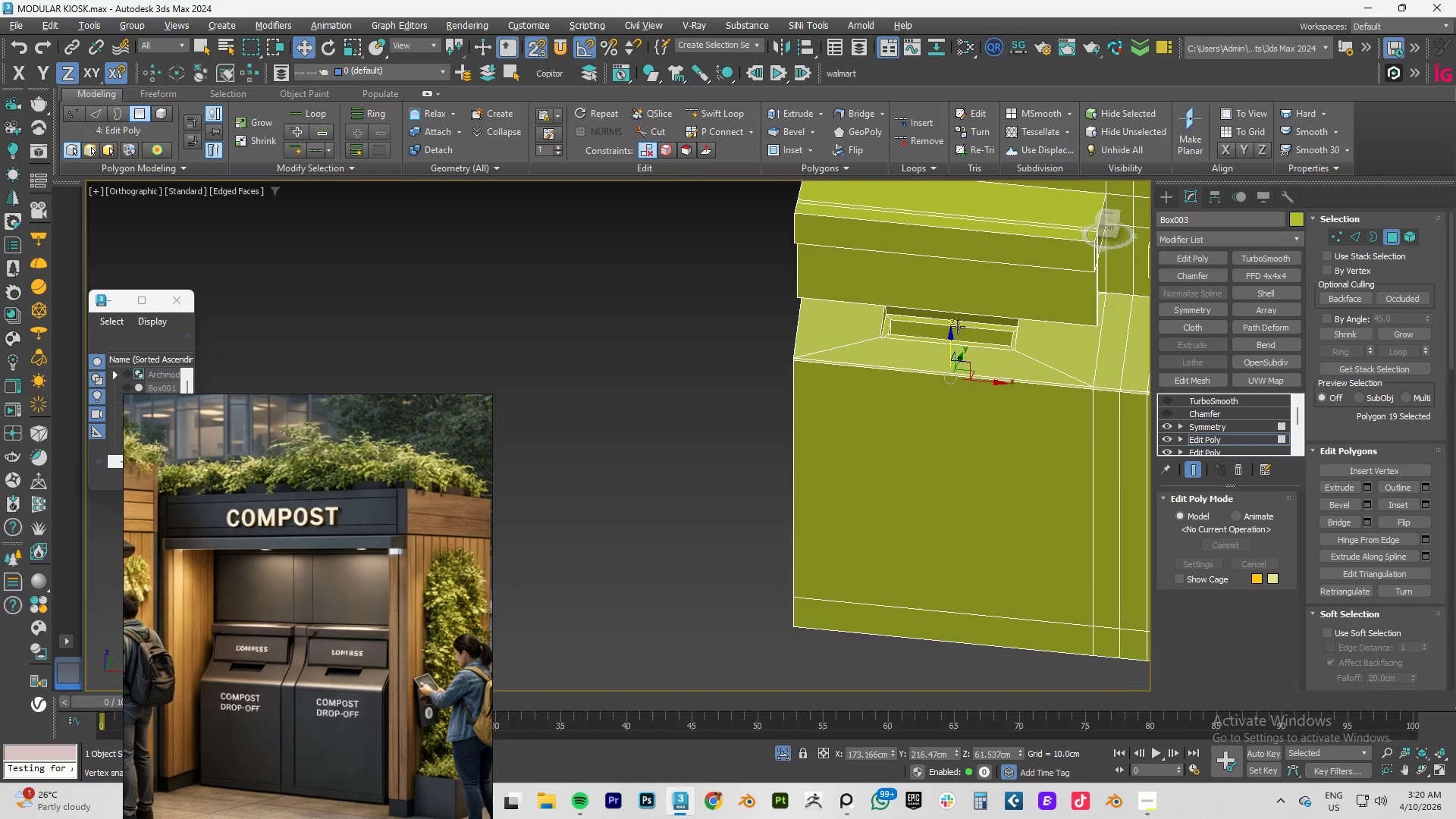 
scroll: coordinate [985, 302], scroll_direction: down, amount: 3.0
 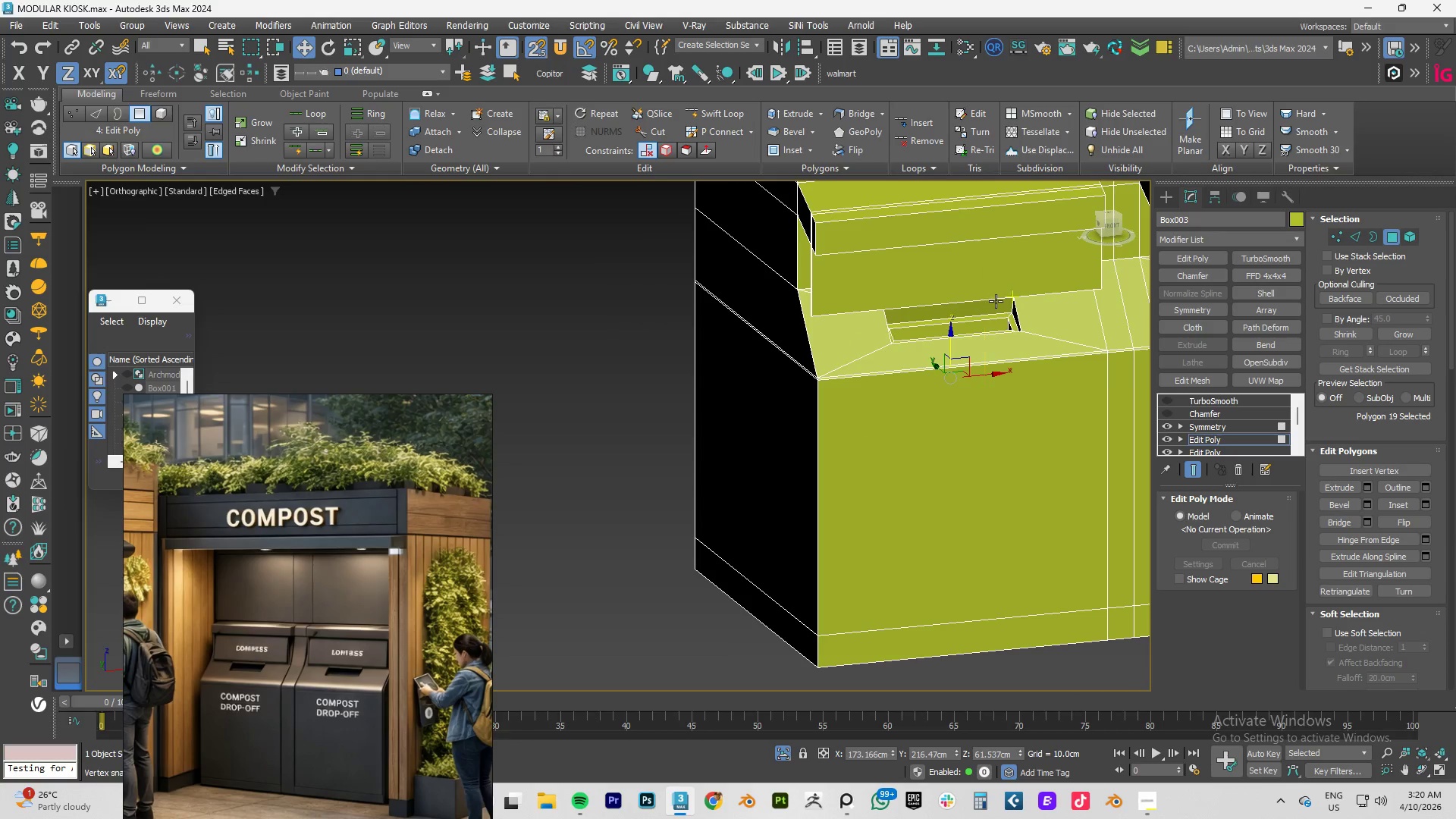 
hold_key(key=AltLeft, duration=0.53)
 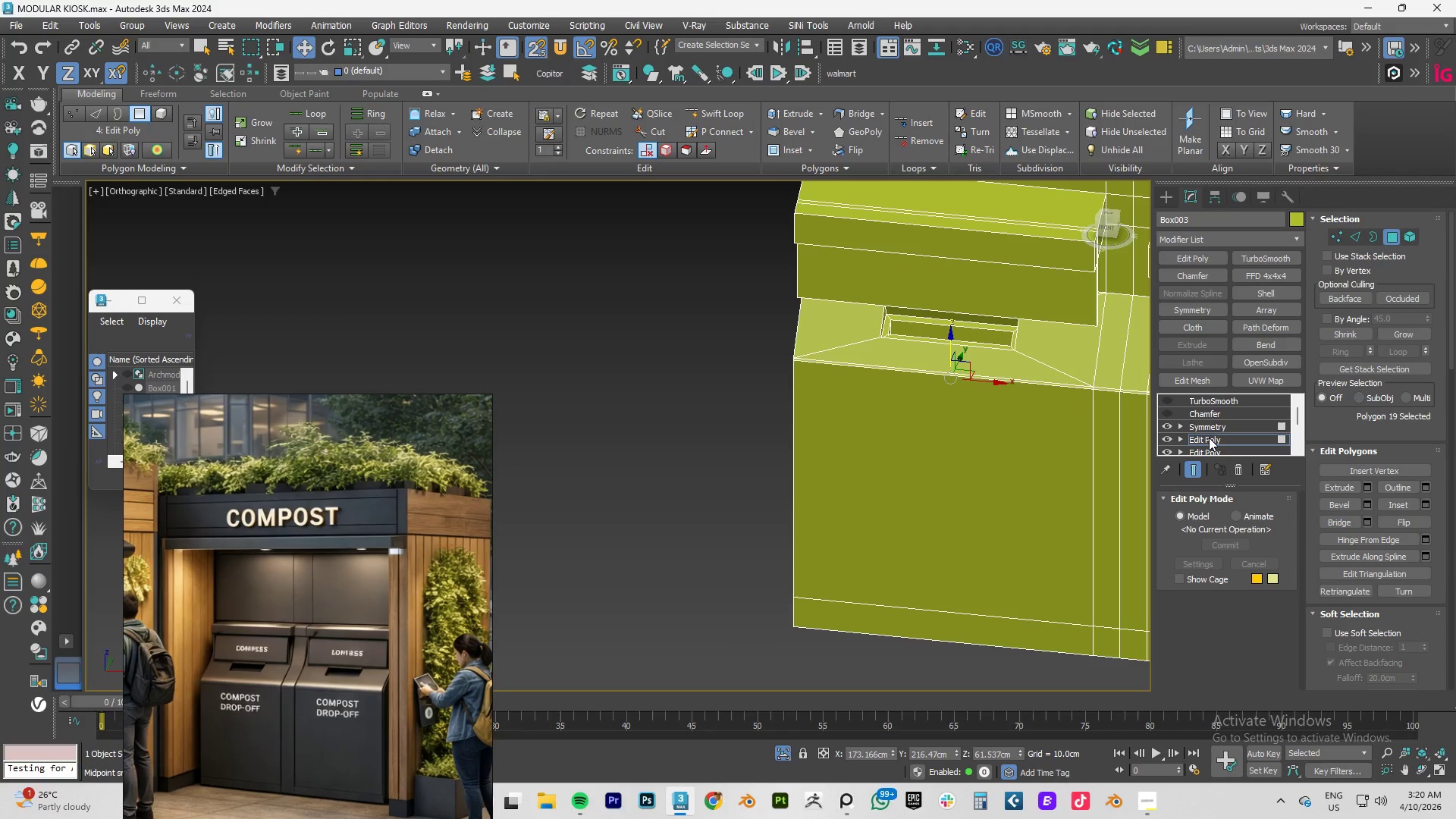 
left_click([1209, 438])
 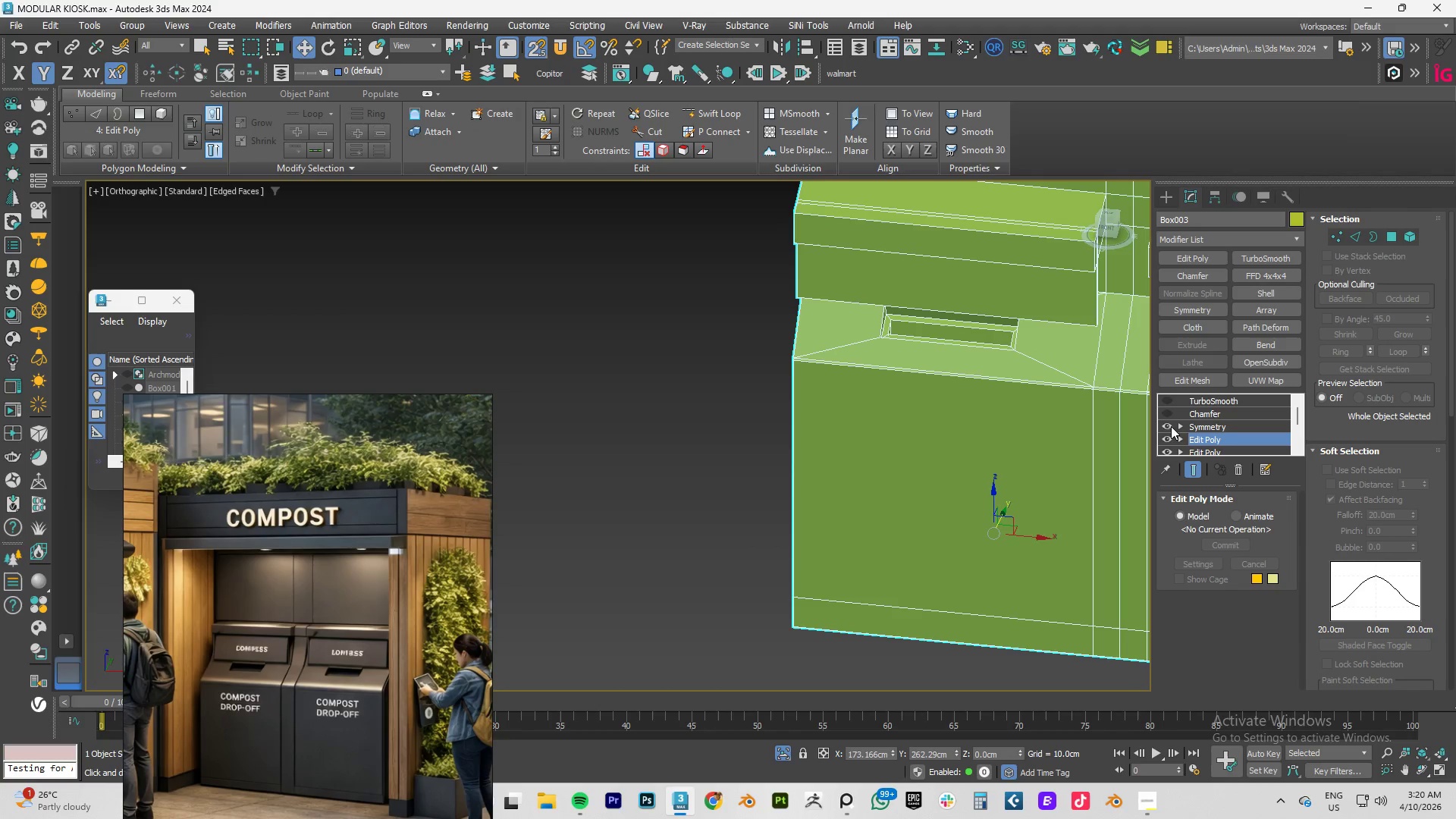 
left_click([1207, 425])
 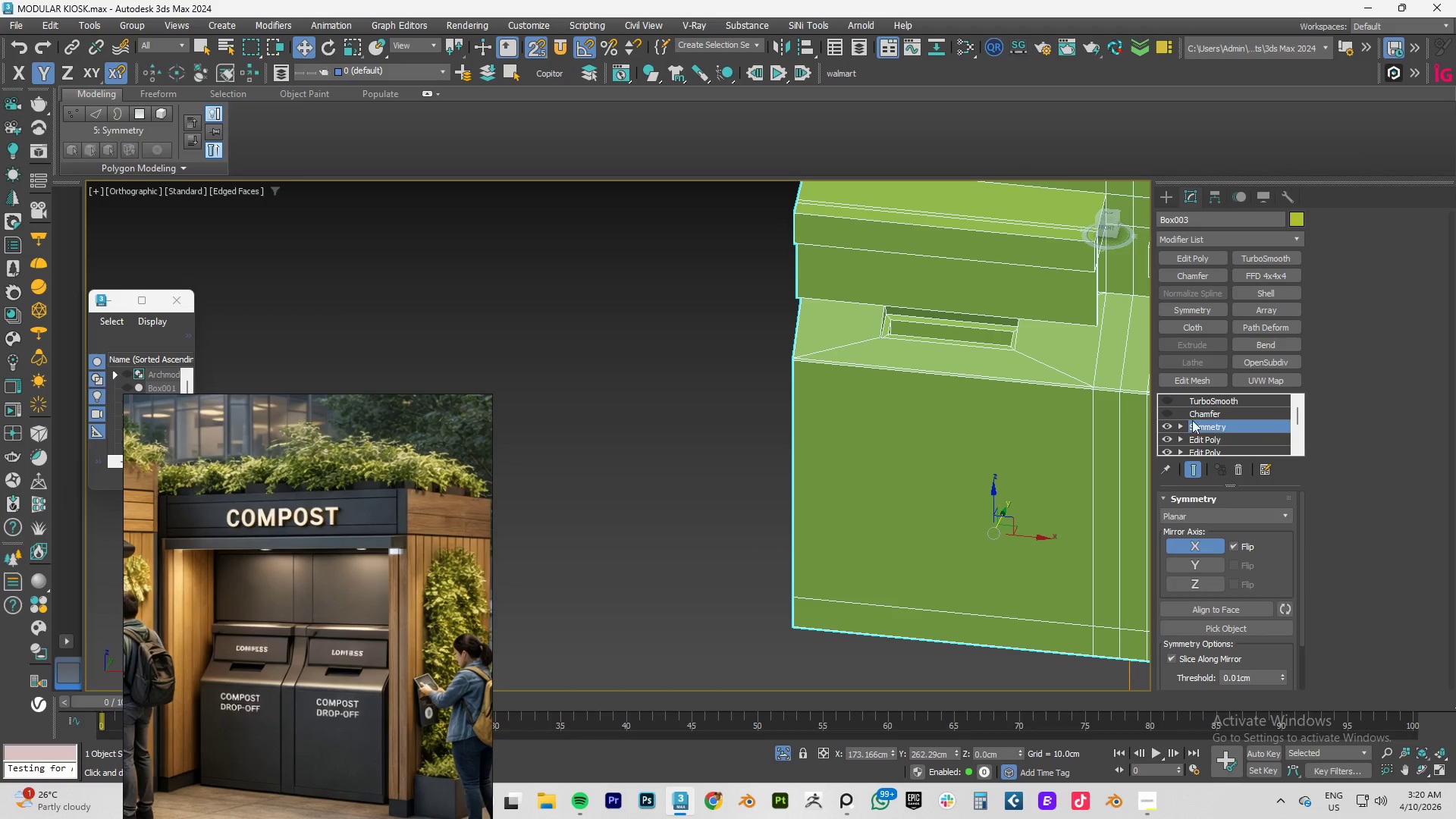 
scroll: coordinate [963, 353], scroll_direction: down, amount: 3.0
 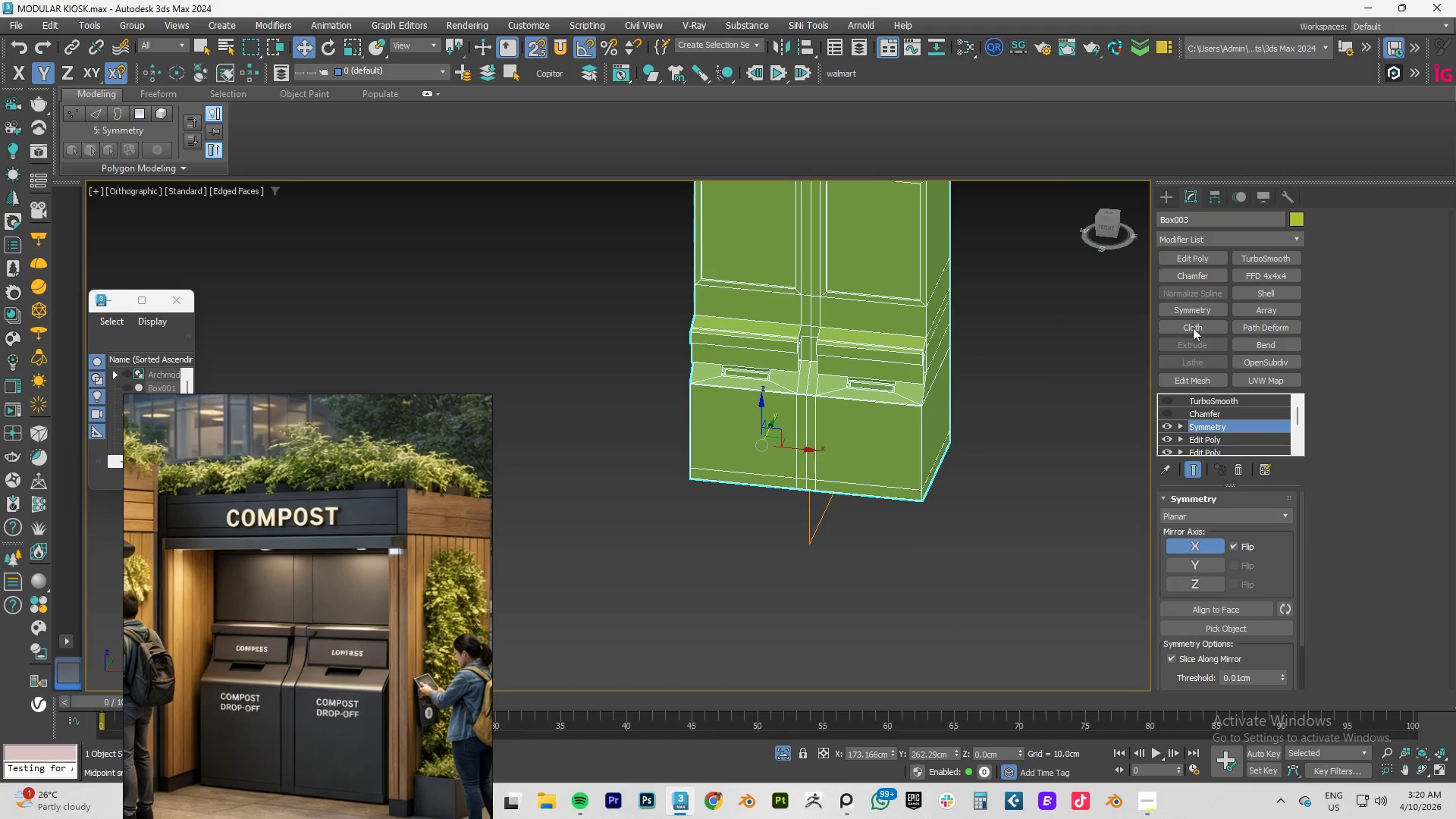 
left_click([1200, 254])
 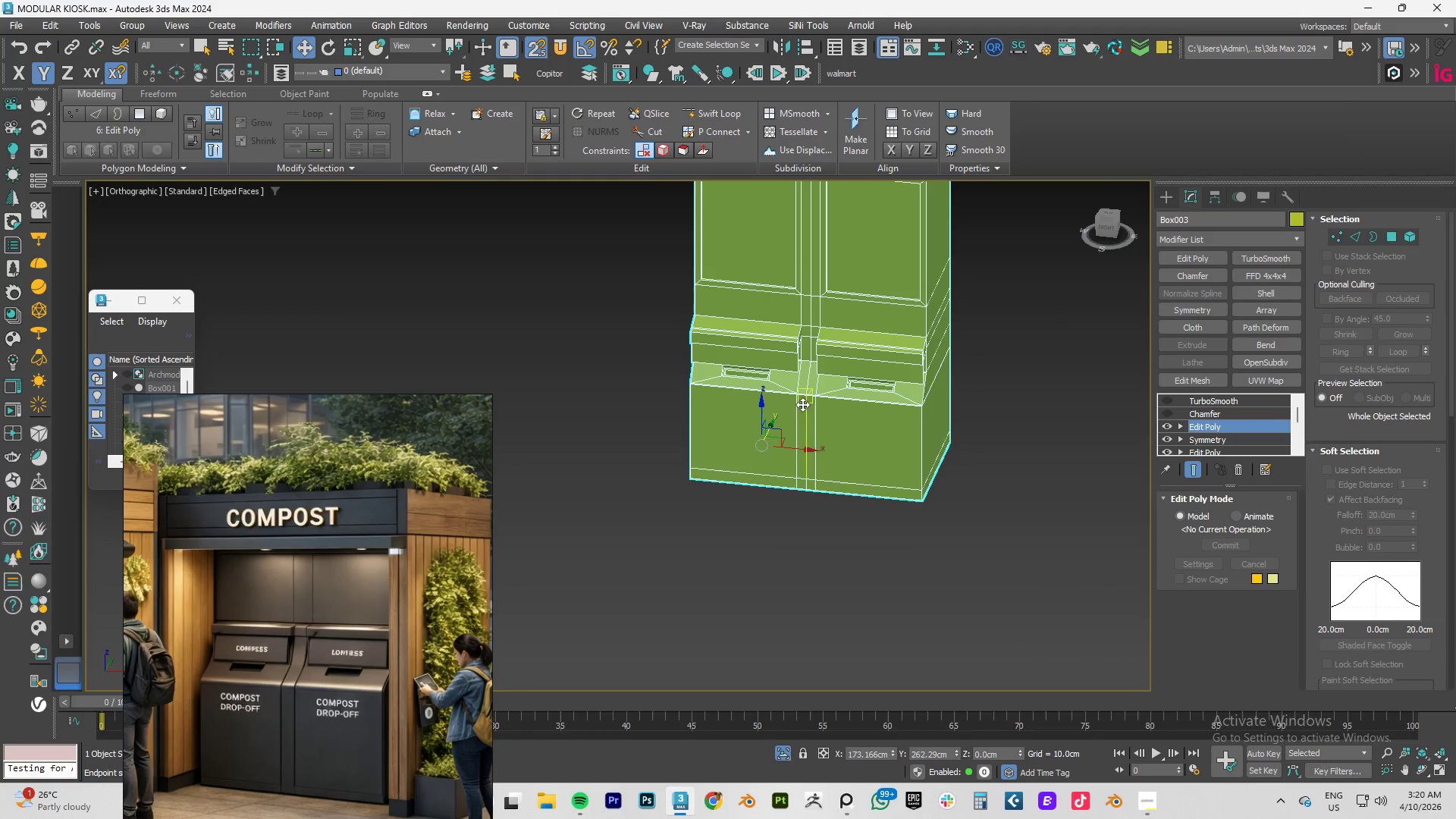 
scroll: coordinate [810, 394], scroll_direction: up, amount: 2.0
 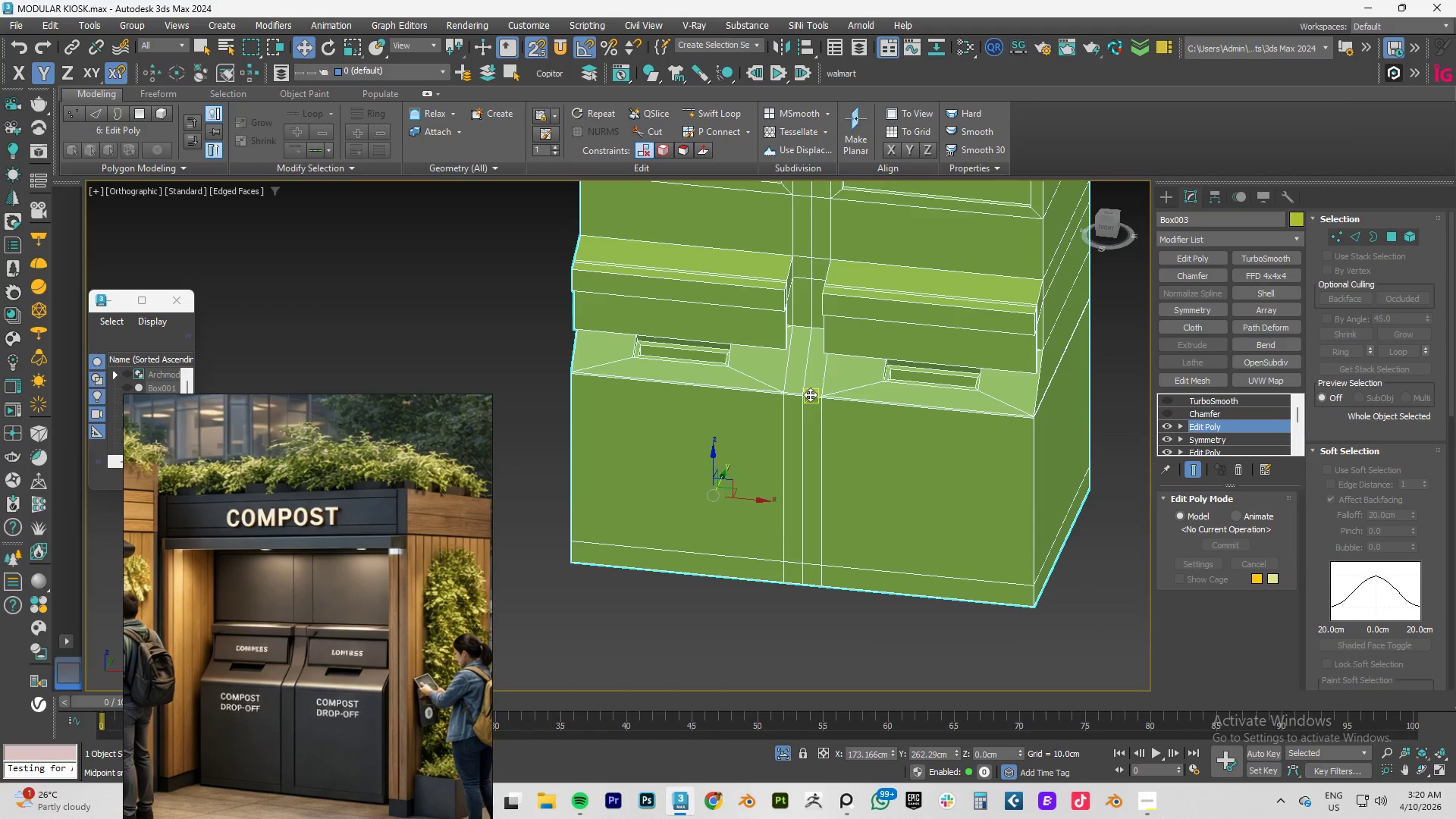 
key(2)
 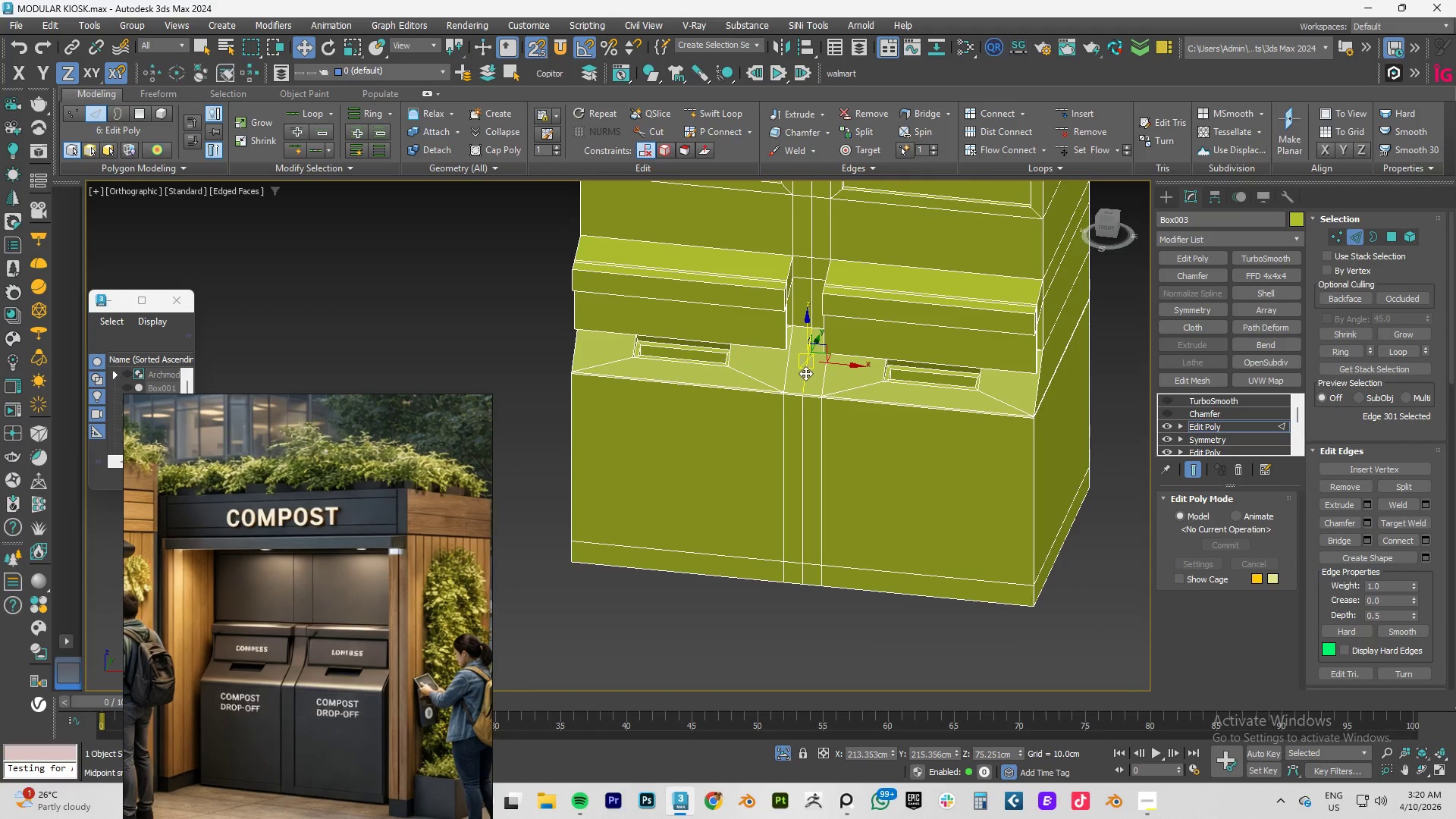 
double_click([805, 373])
 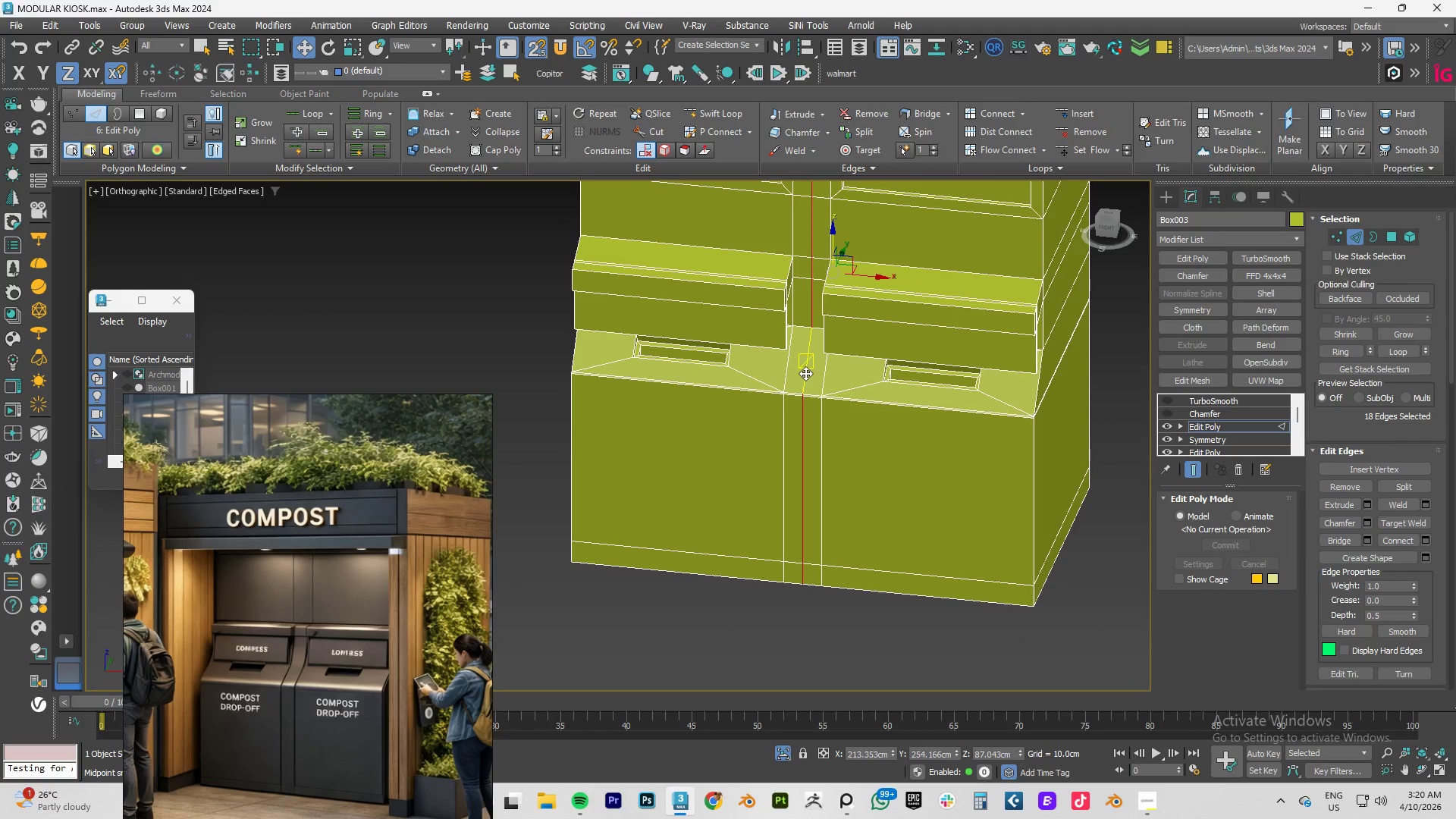 
key(Control+Backspace)
 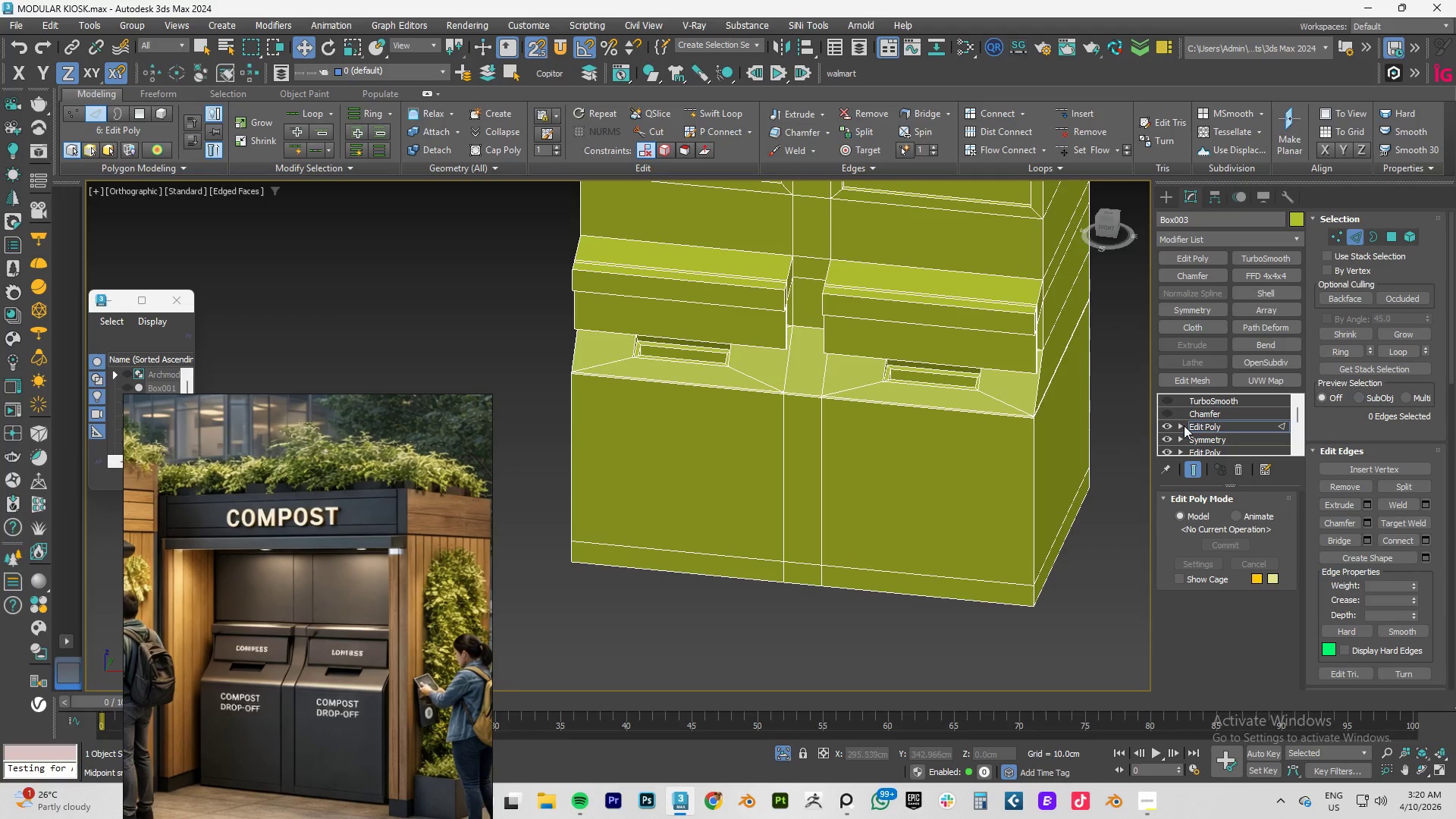 
left_click([1218, 425])
 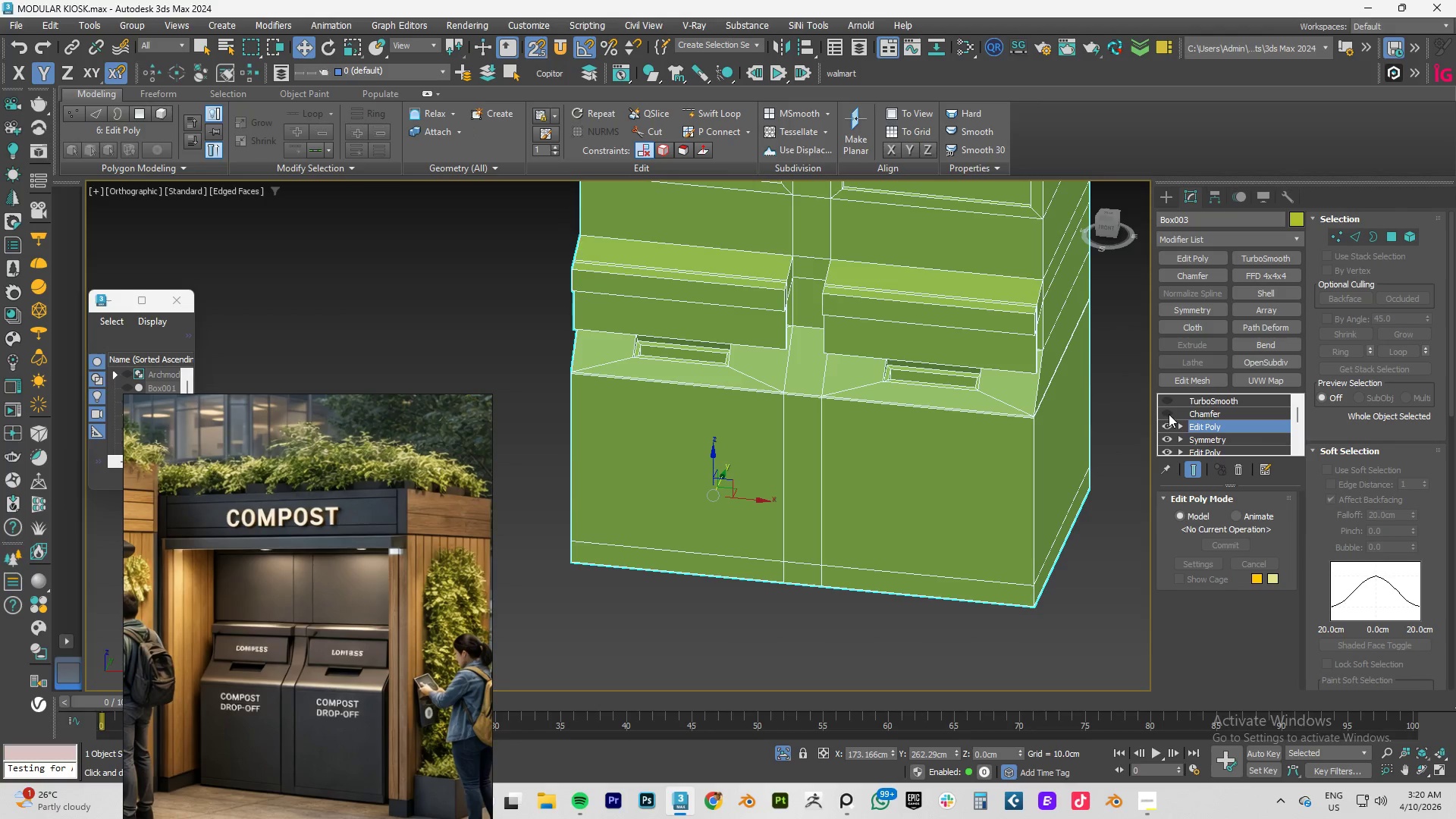 
left_click([1168, 414])
 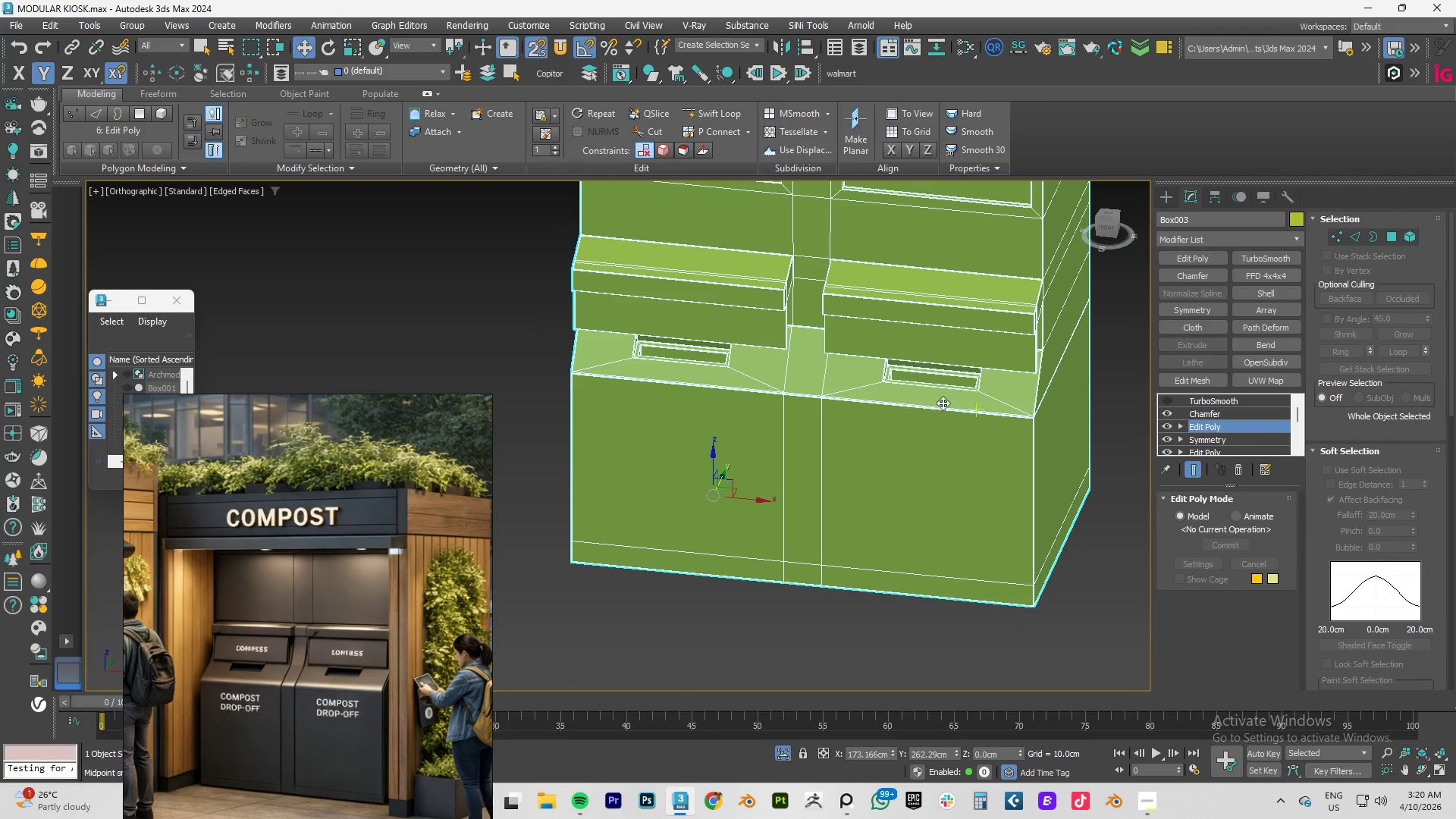 
scroll: coordinate [755, 433], scroll_direction: down, amount: 3.0
 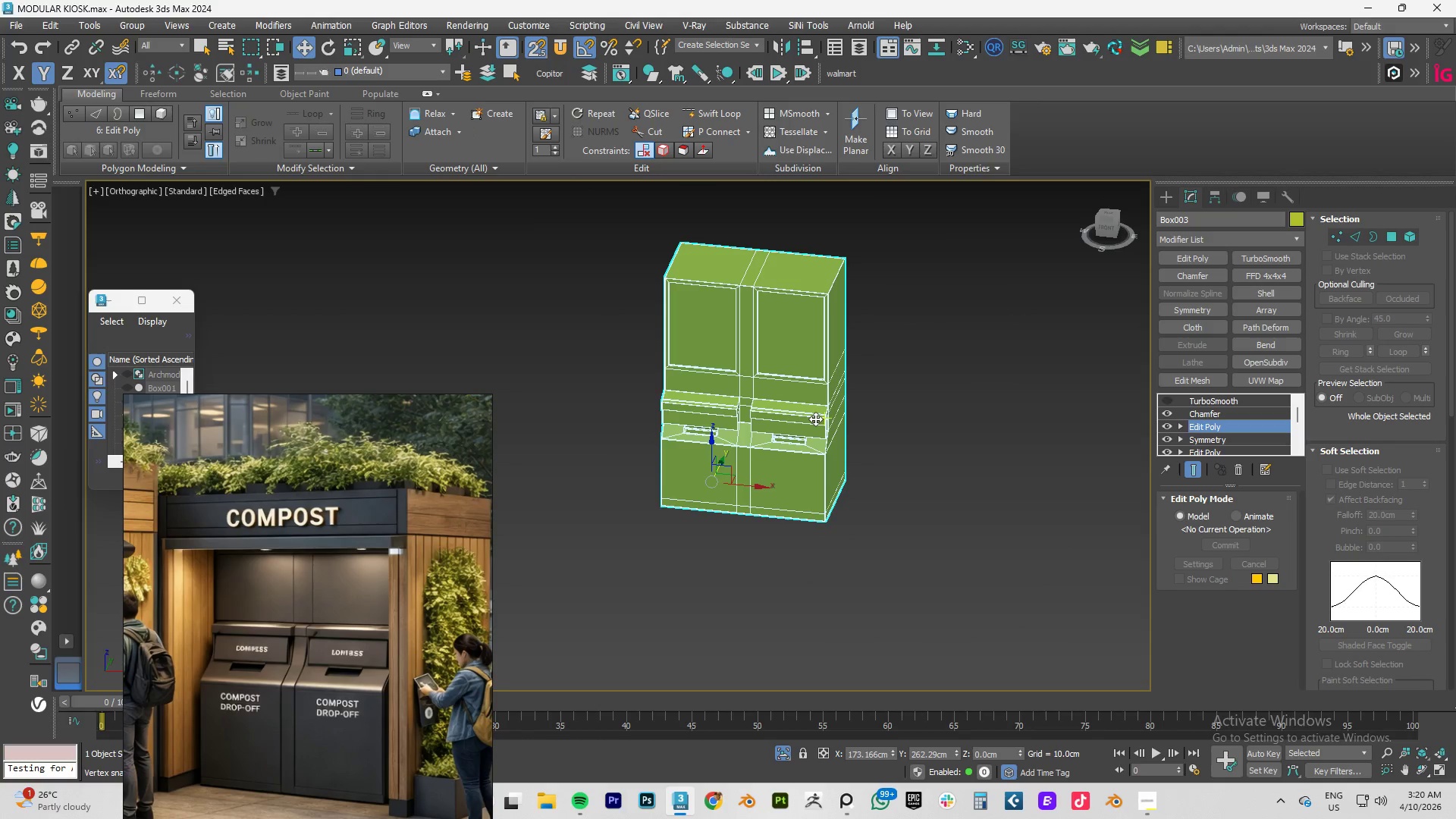 
hold_key(key=AltLeft, duration=0.94)
 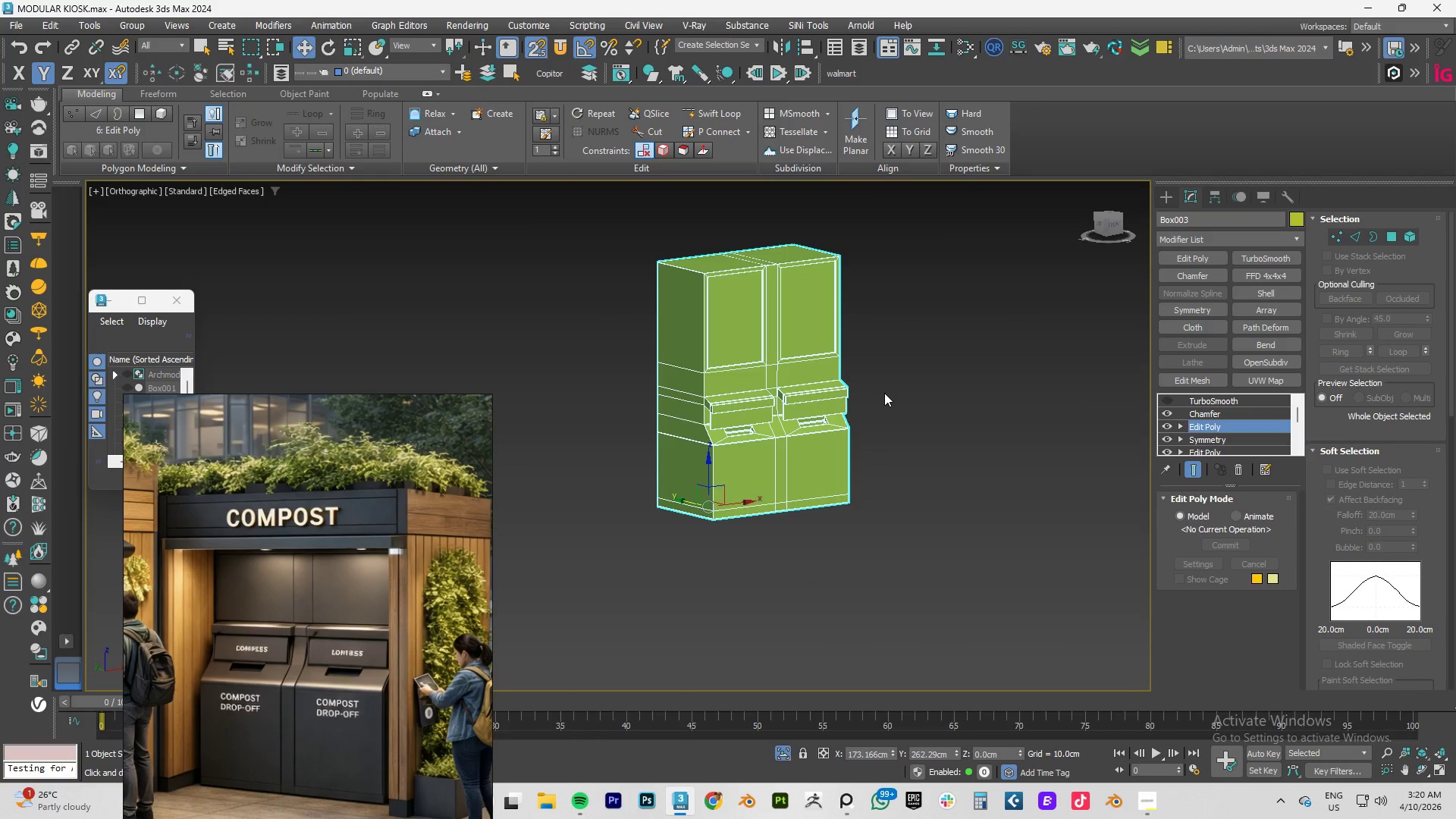 
wait(8.47)
 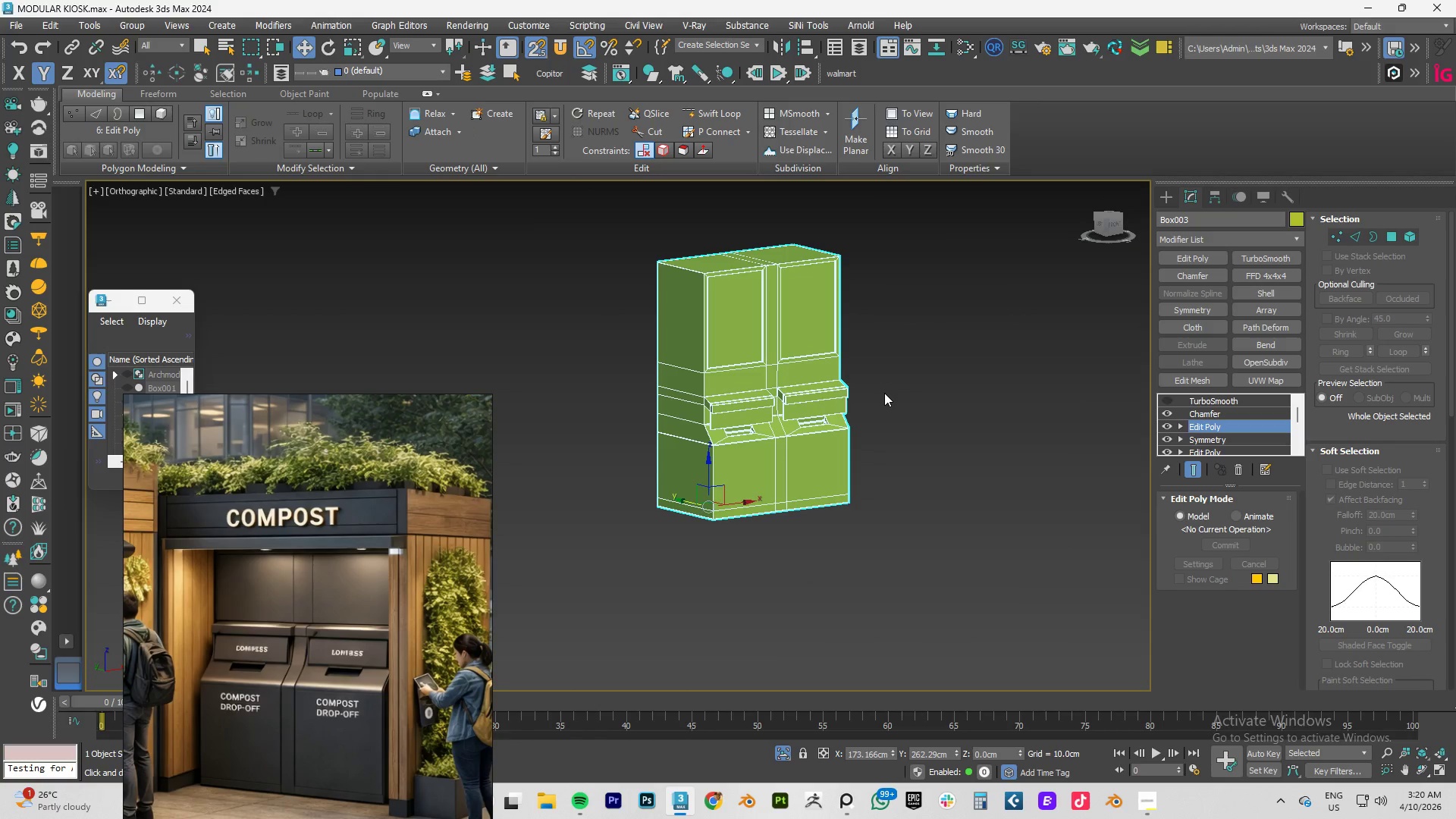 
scroll: coordinate [723, 503], scroll_direction: up, amount: 3.0
 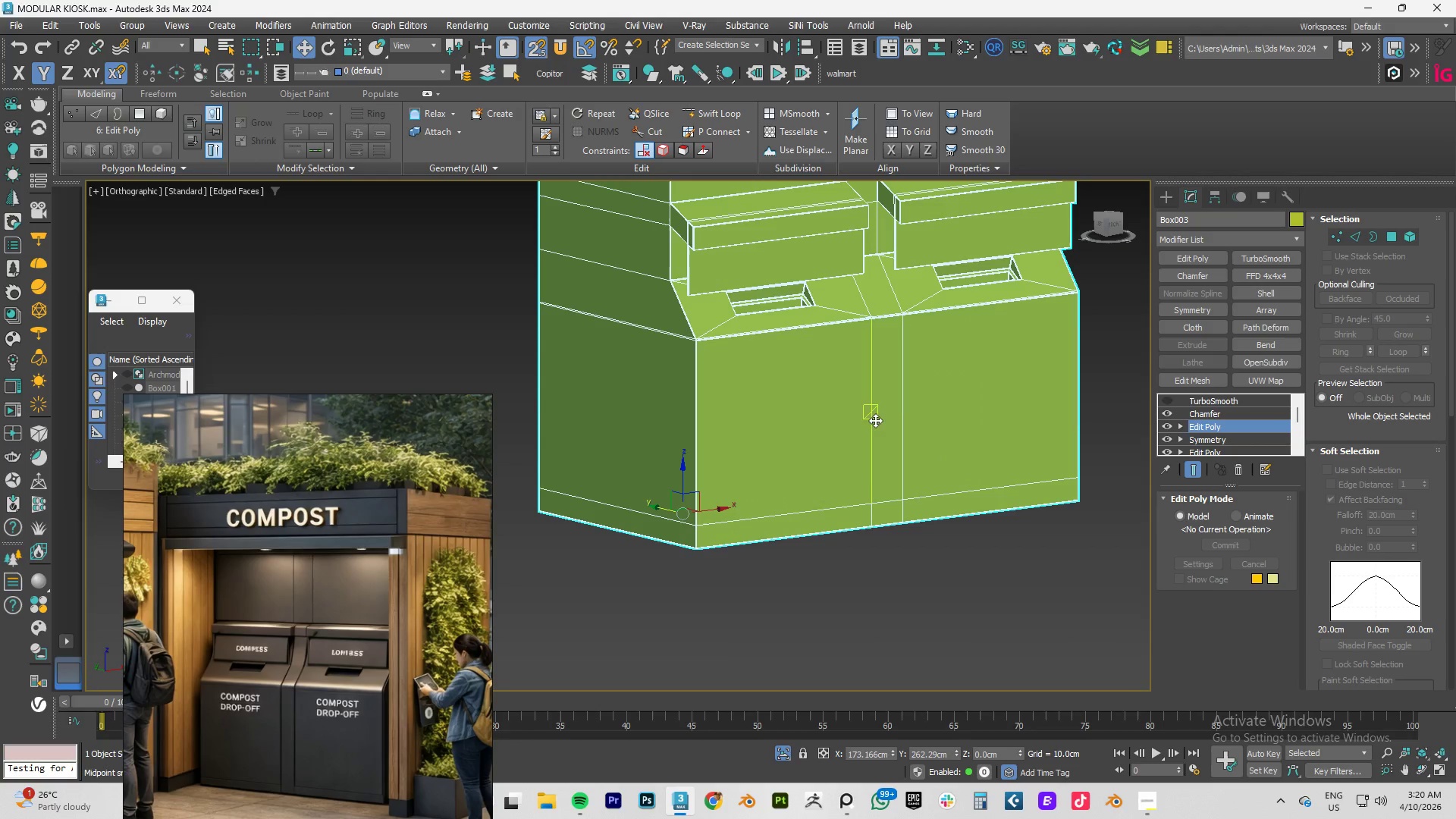 
hold_key(key=AltLeft, duration=1.31)
 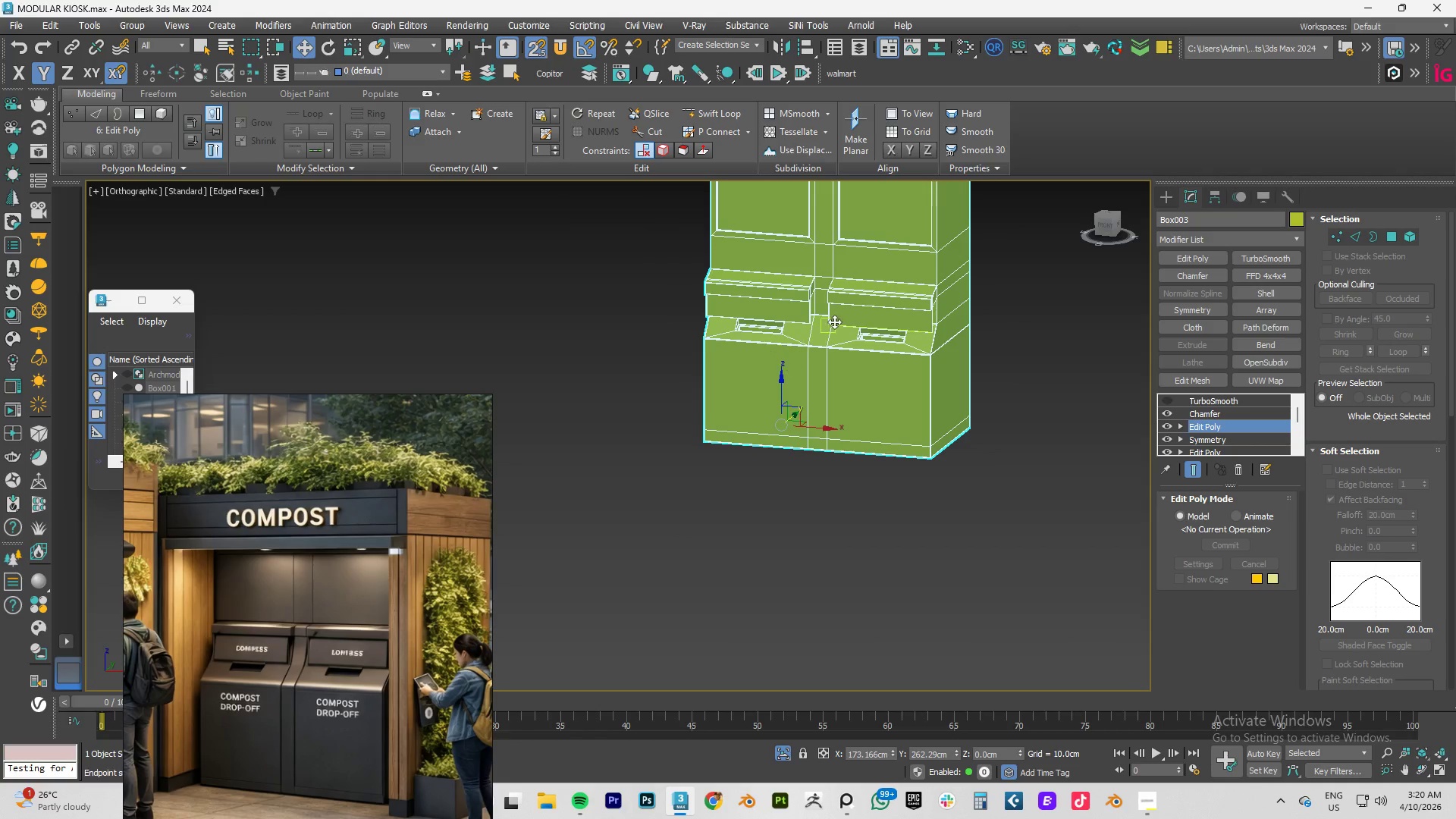 
scroll: coordinate [865, 367], scroll_direction: down, amount: 2.0
 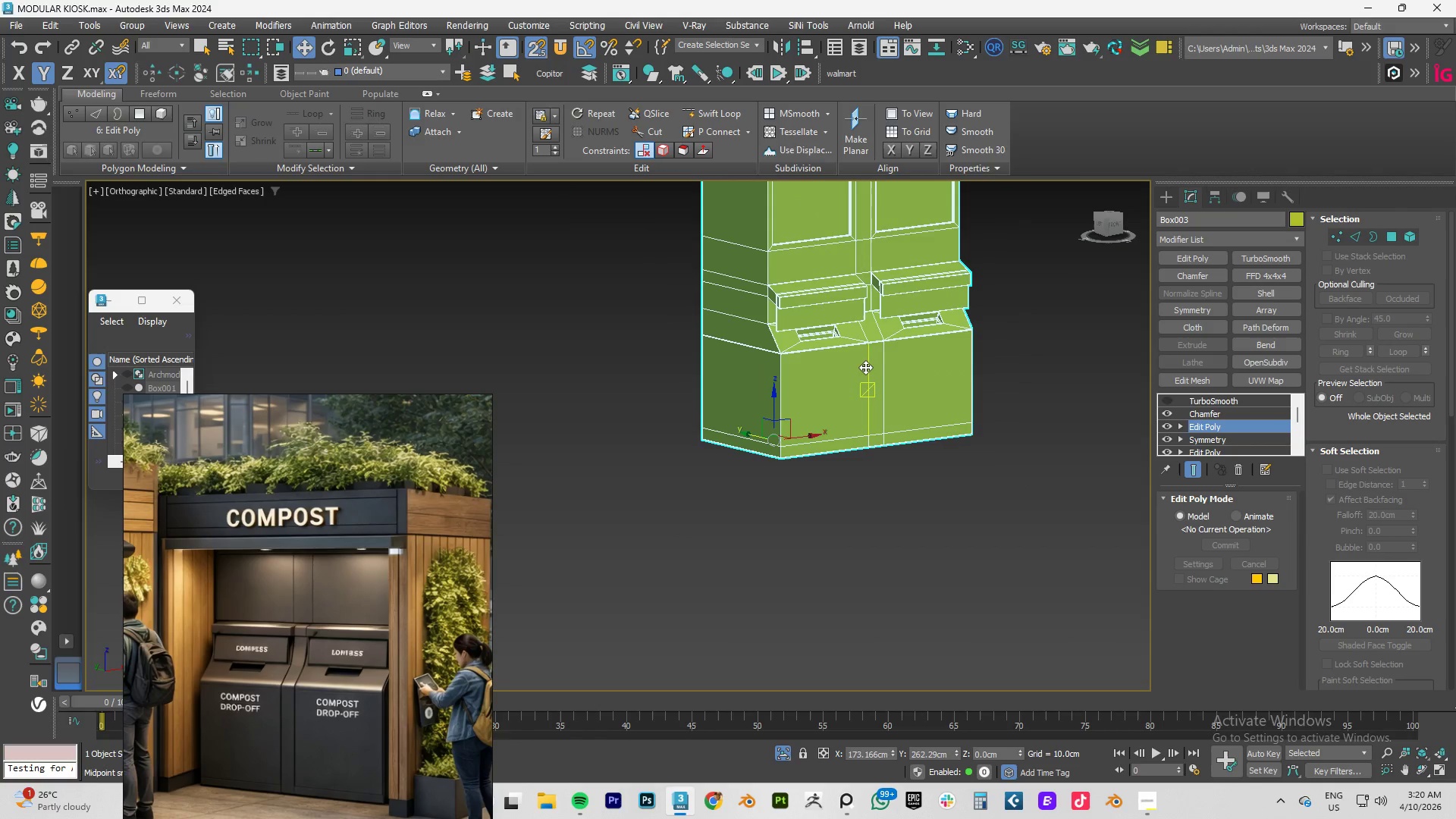 
scroll: coordinate [834, 322], scroll_direction: up, amount: 4.0
 